 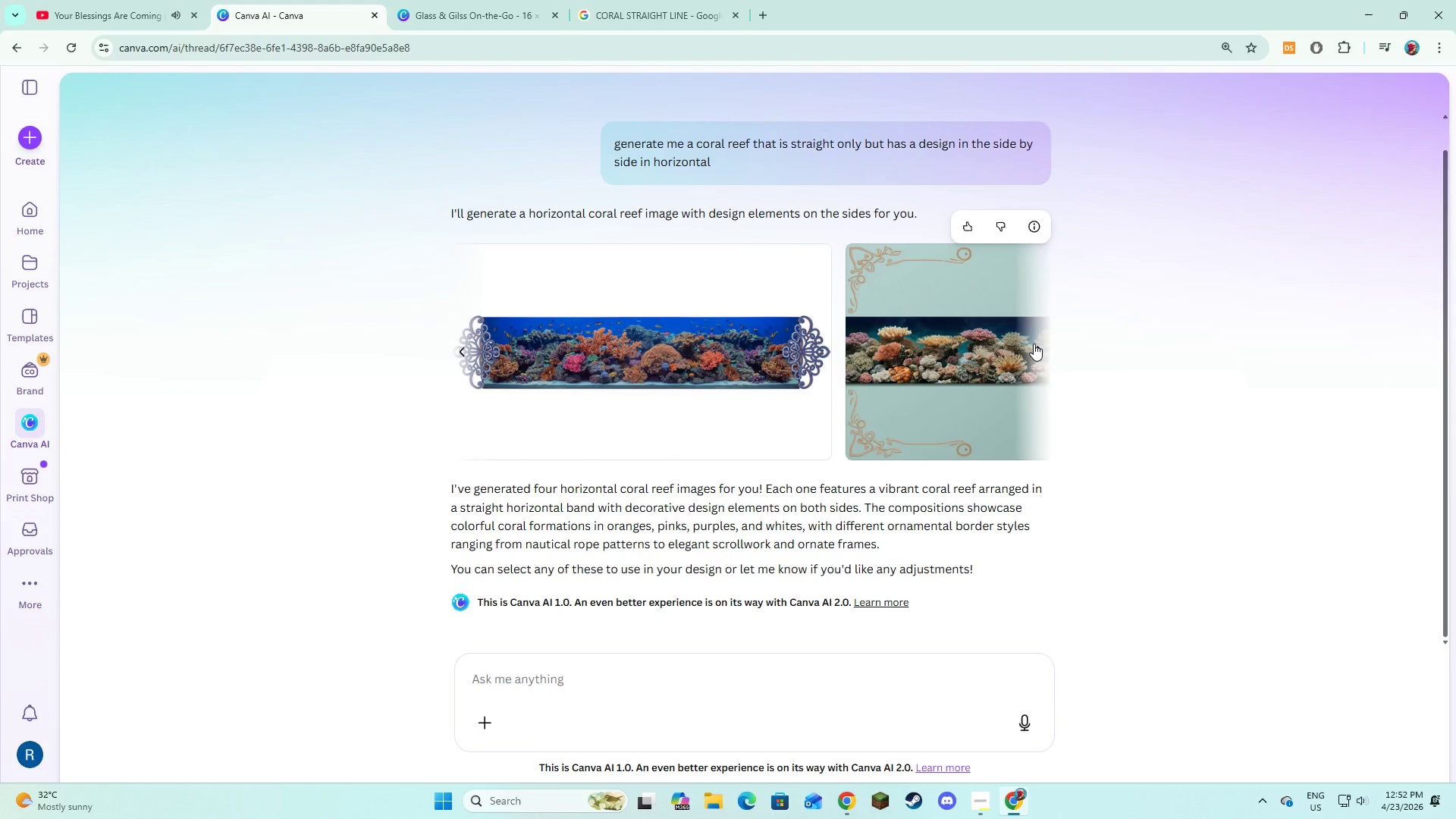 
left_click([1034, 353])
 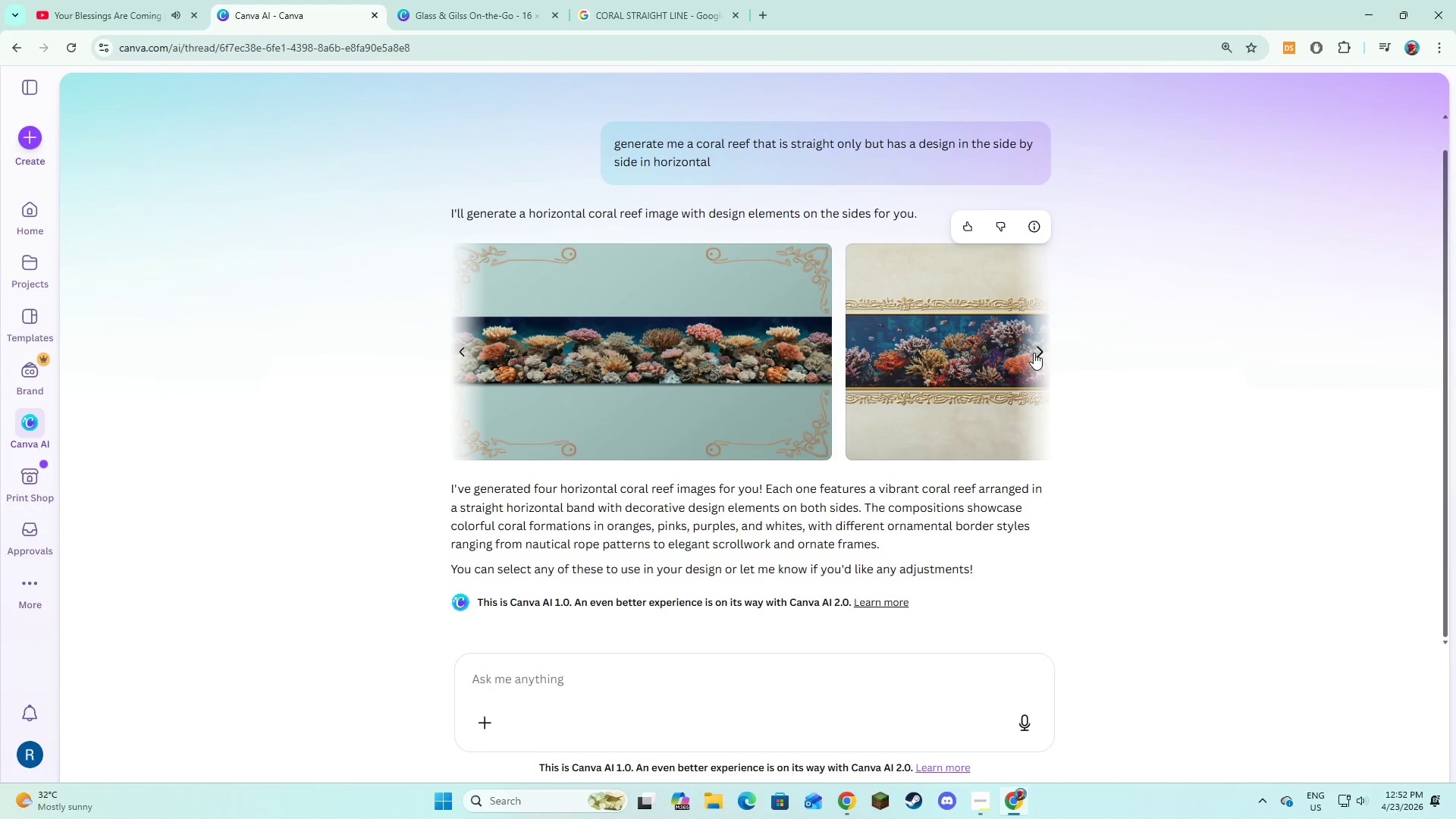 
left_click([1034, 353])
 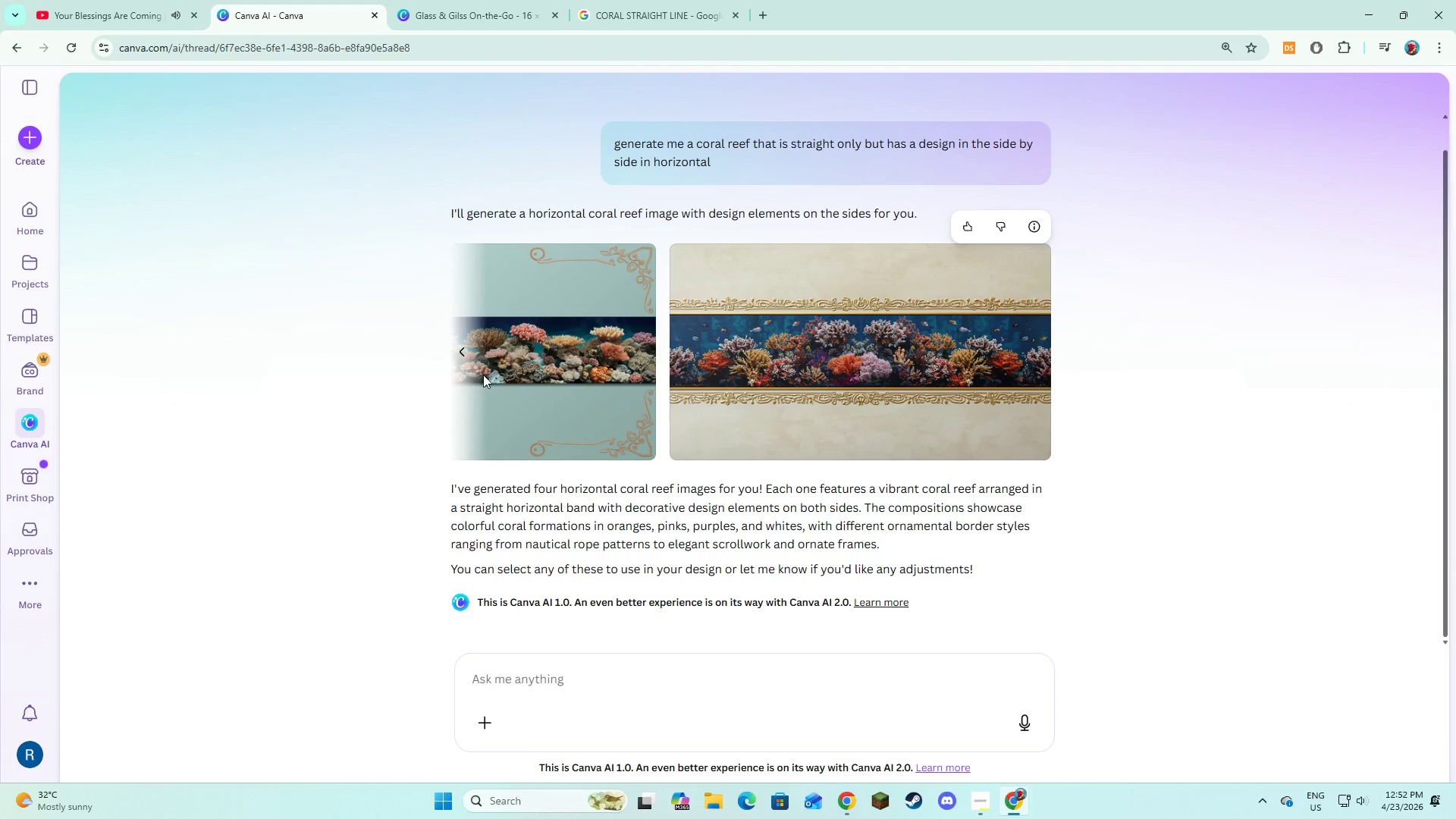 
left_click([472, 367])
 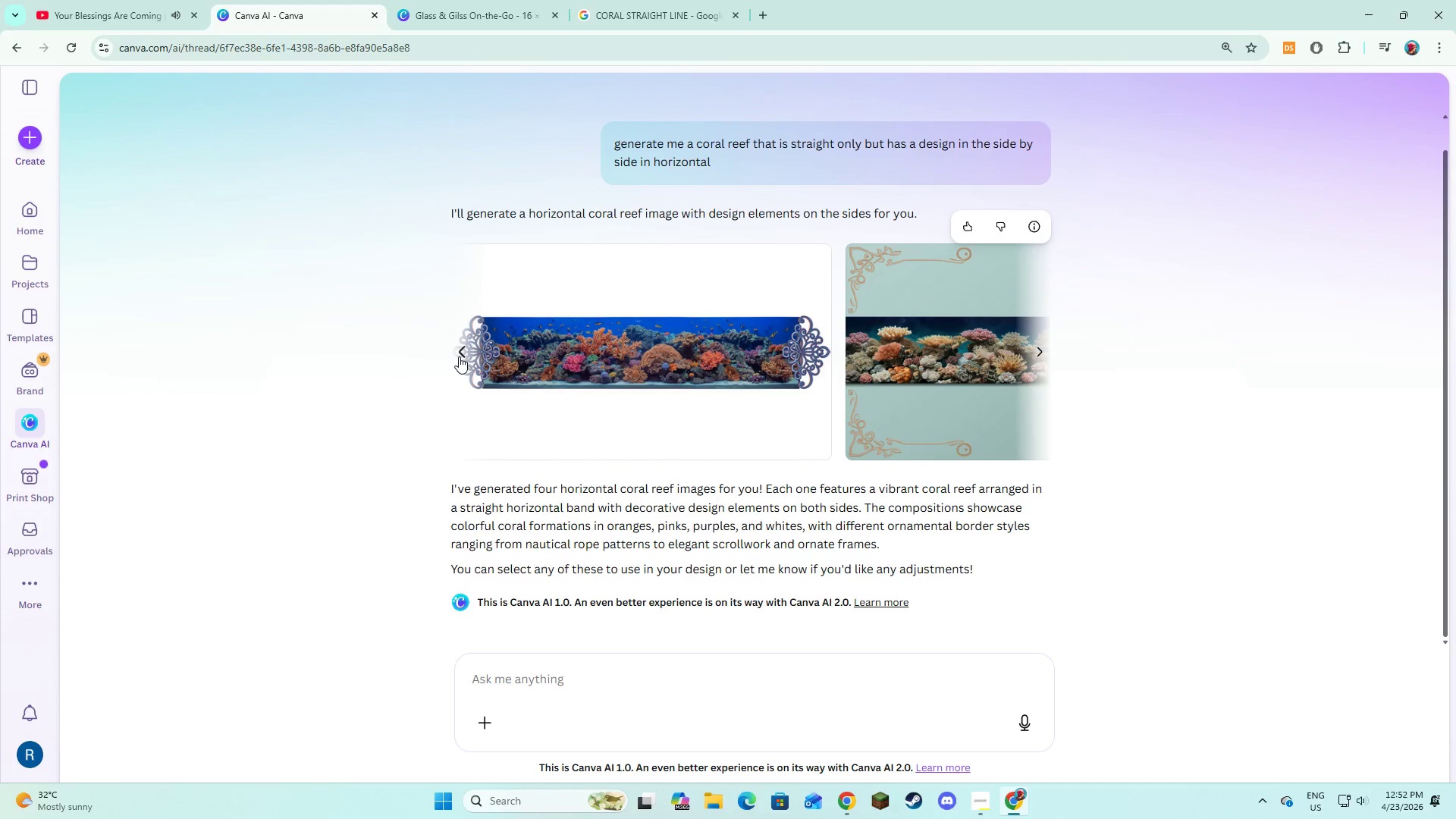 
left_click([566, 356])
 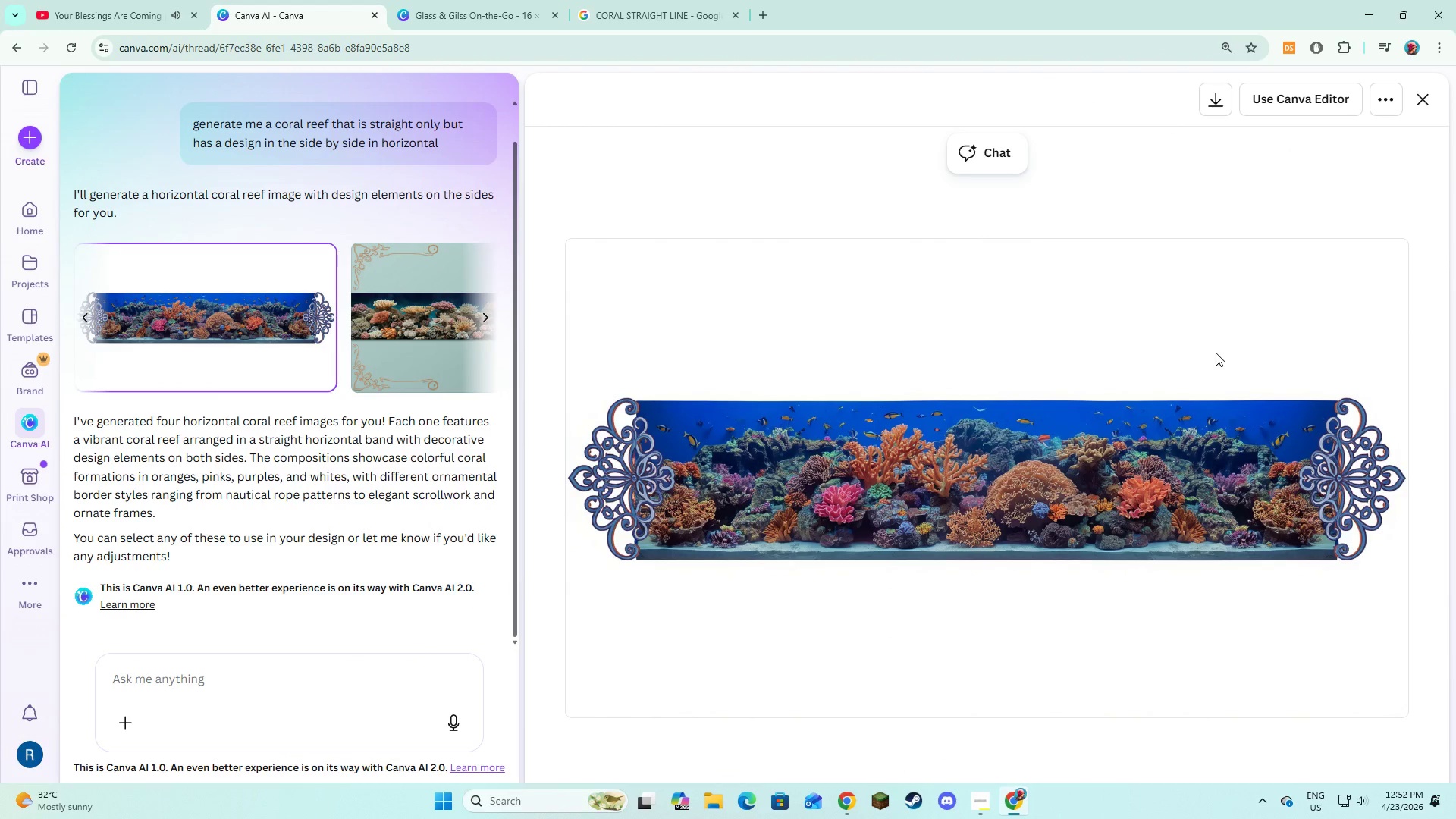 
left_click([1213, 99])
 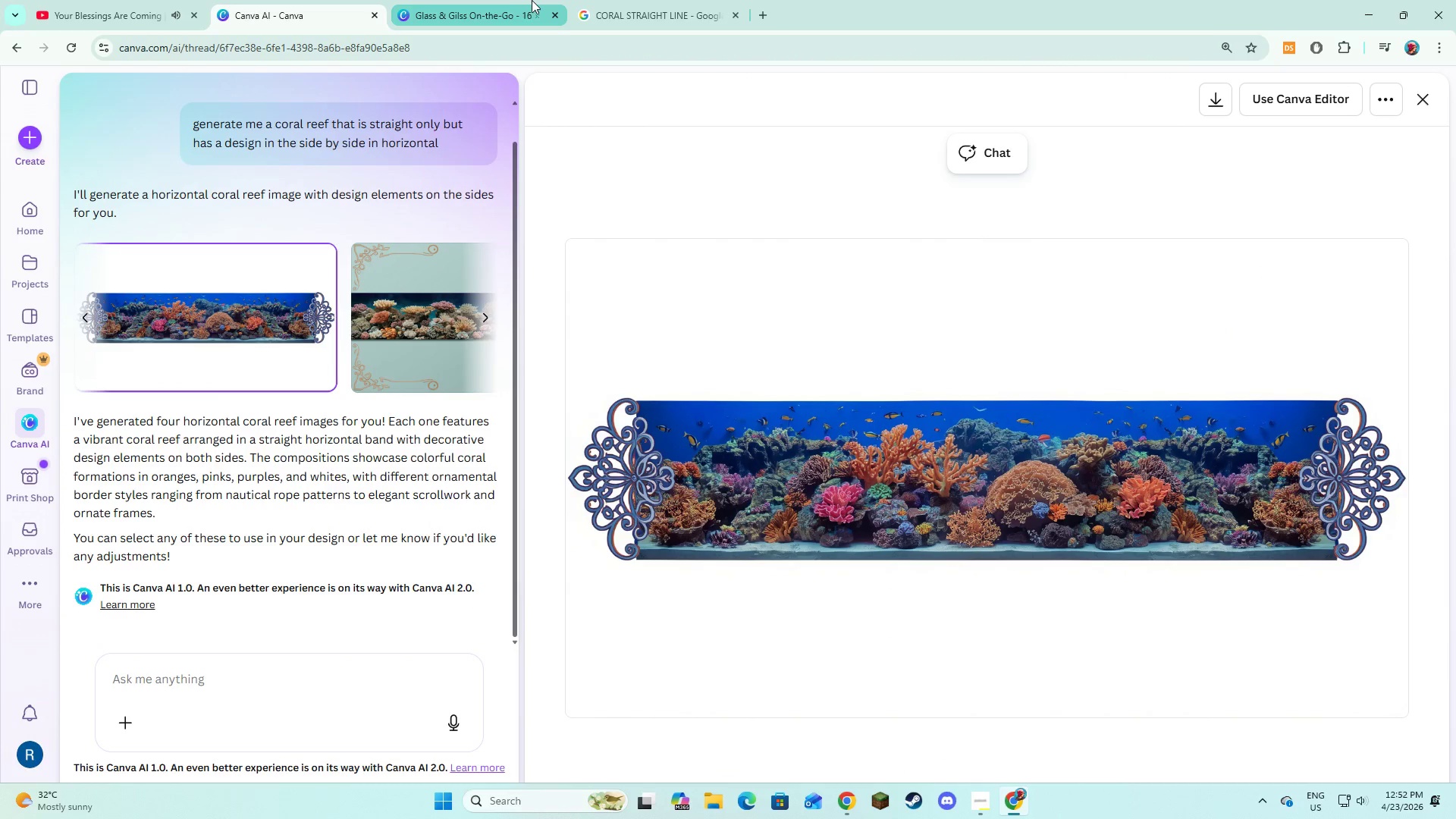 
left_click([470, 0])
 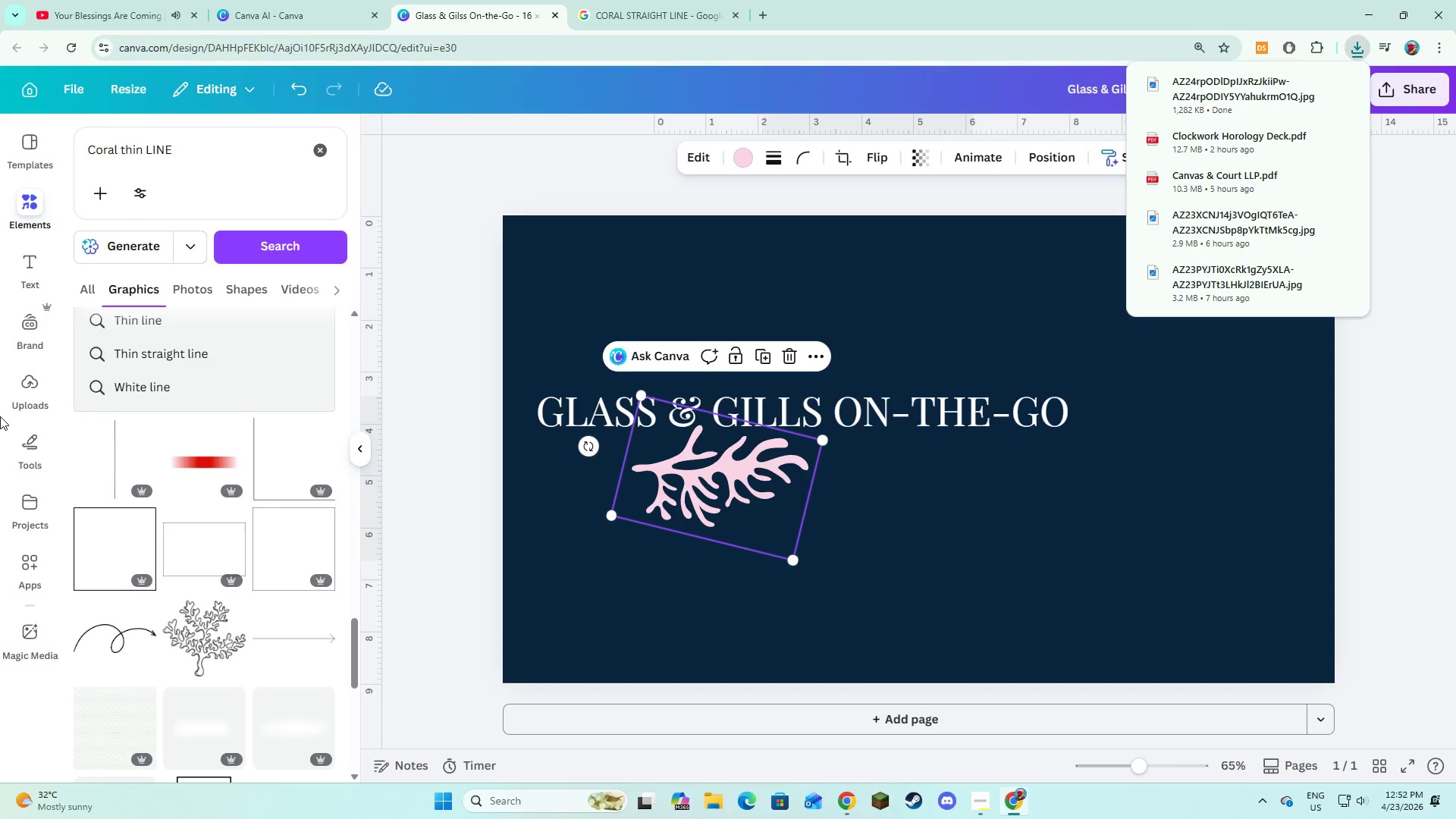 
left_click([31, 396])
 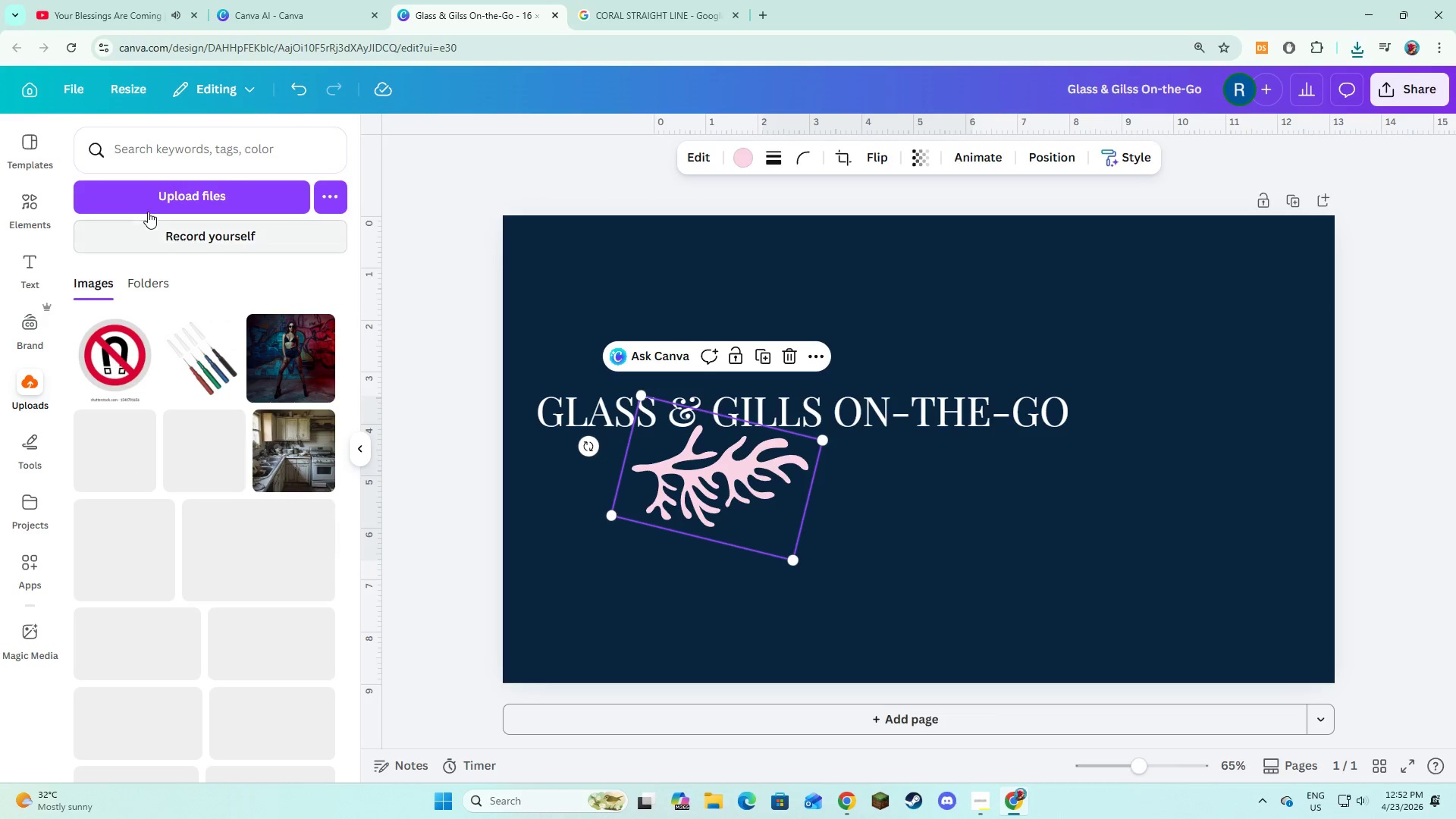 
left_click([153, 196])
 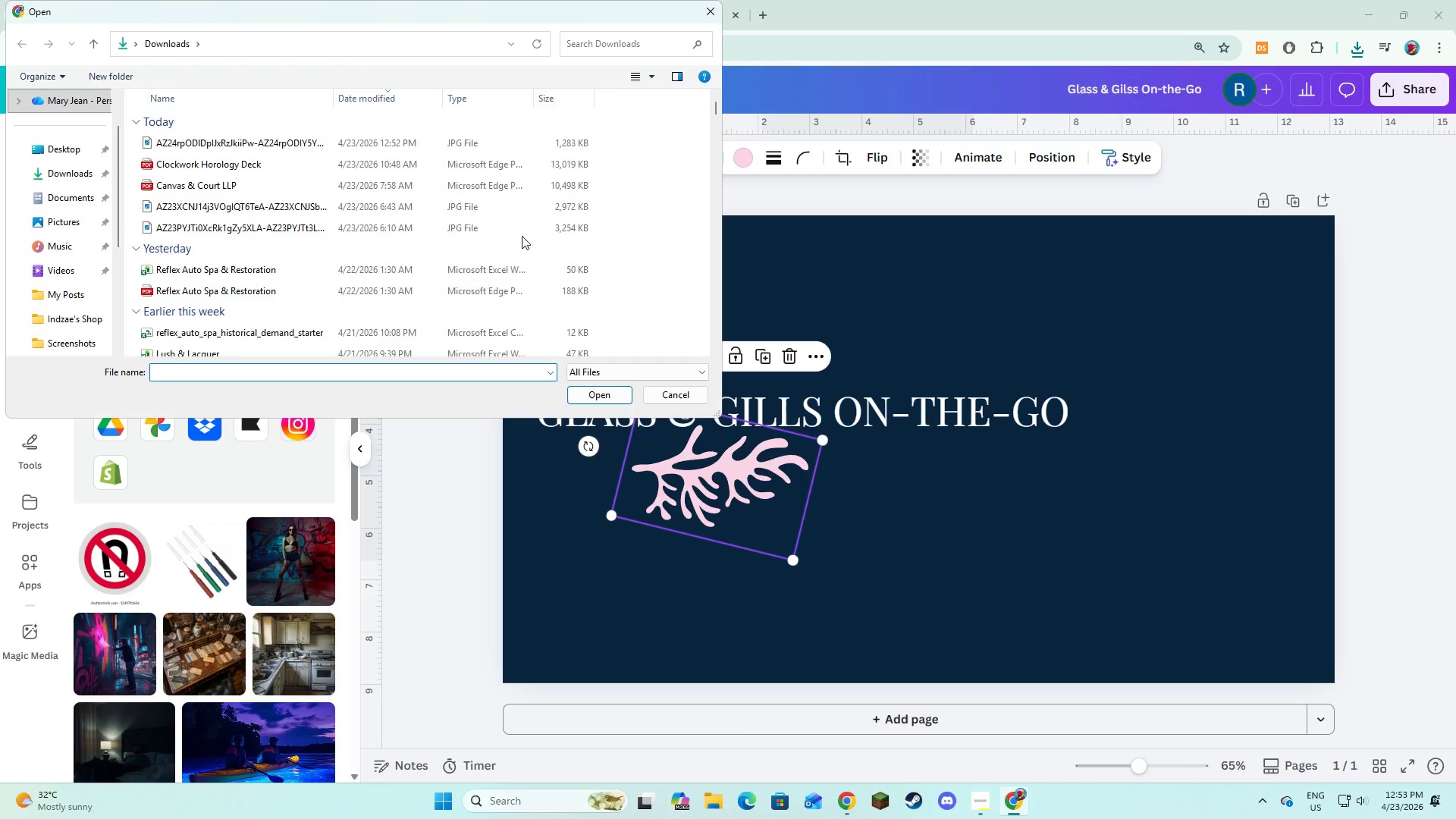 
left_click([406, 146])
 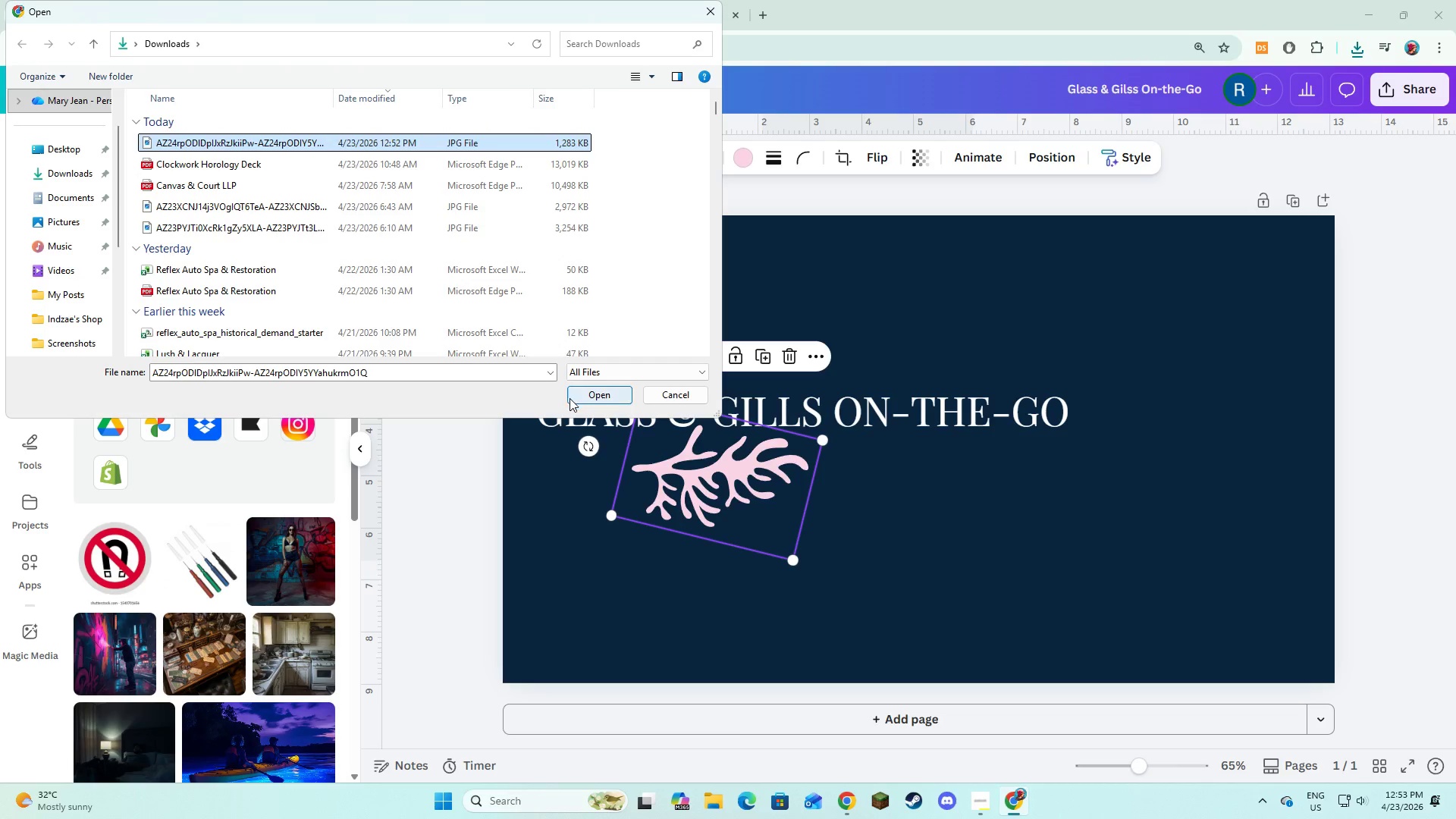 
left_click([571, 398])
 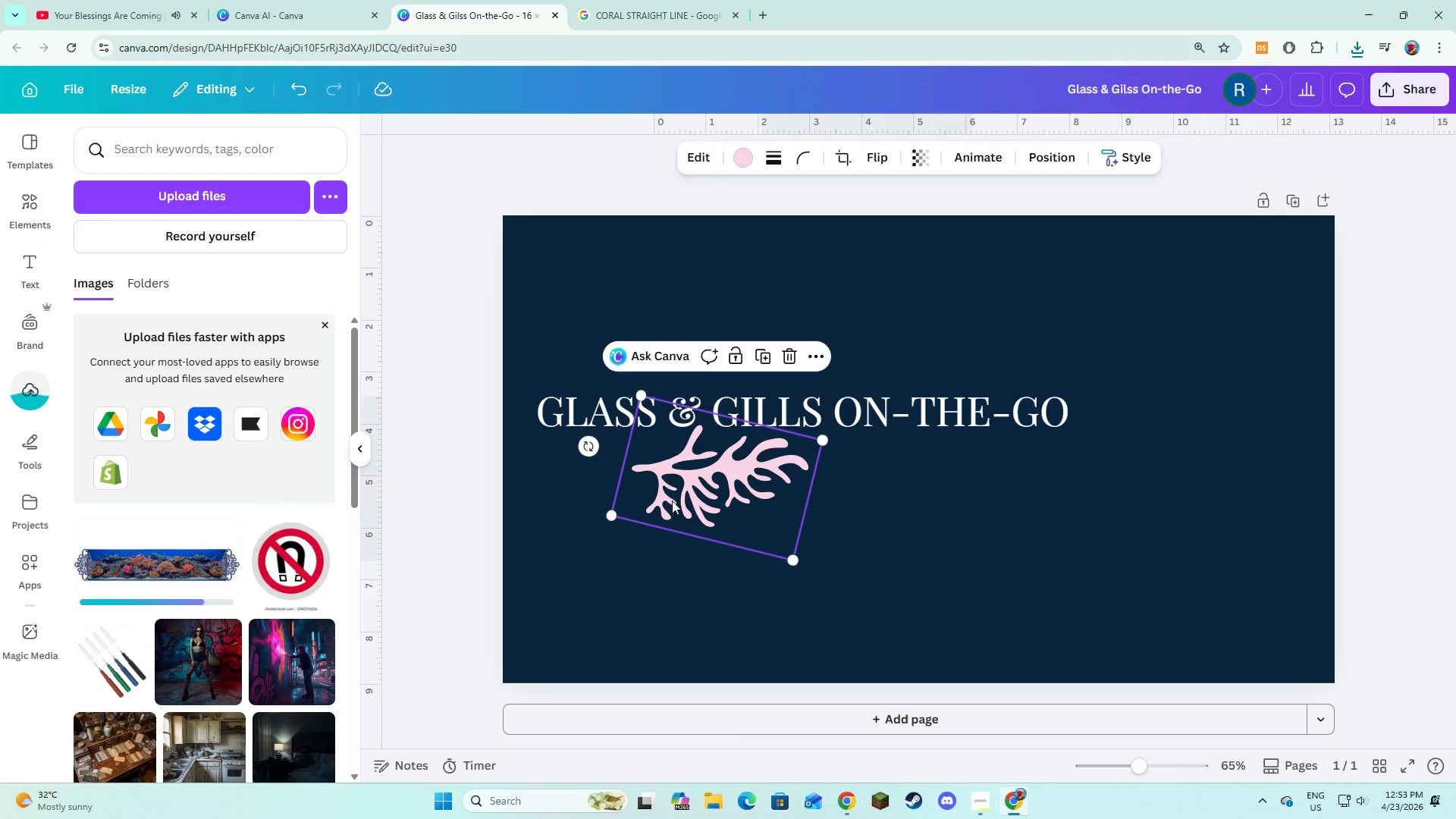 
left_click([786, 350])
 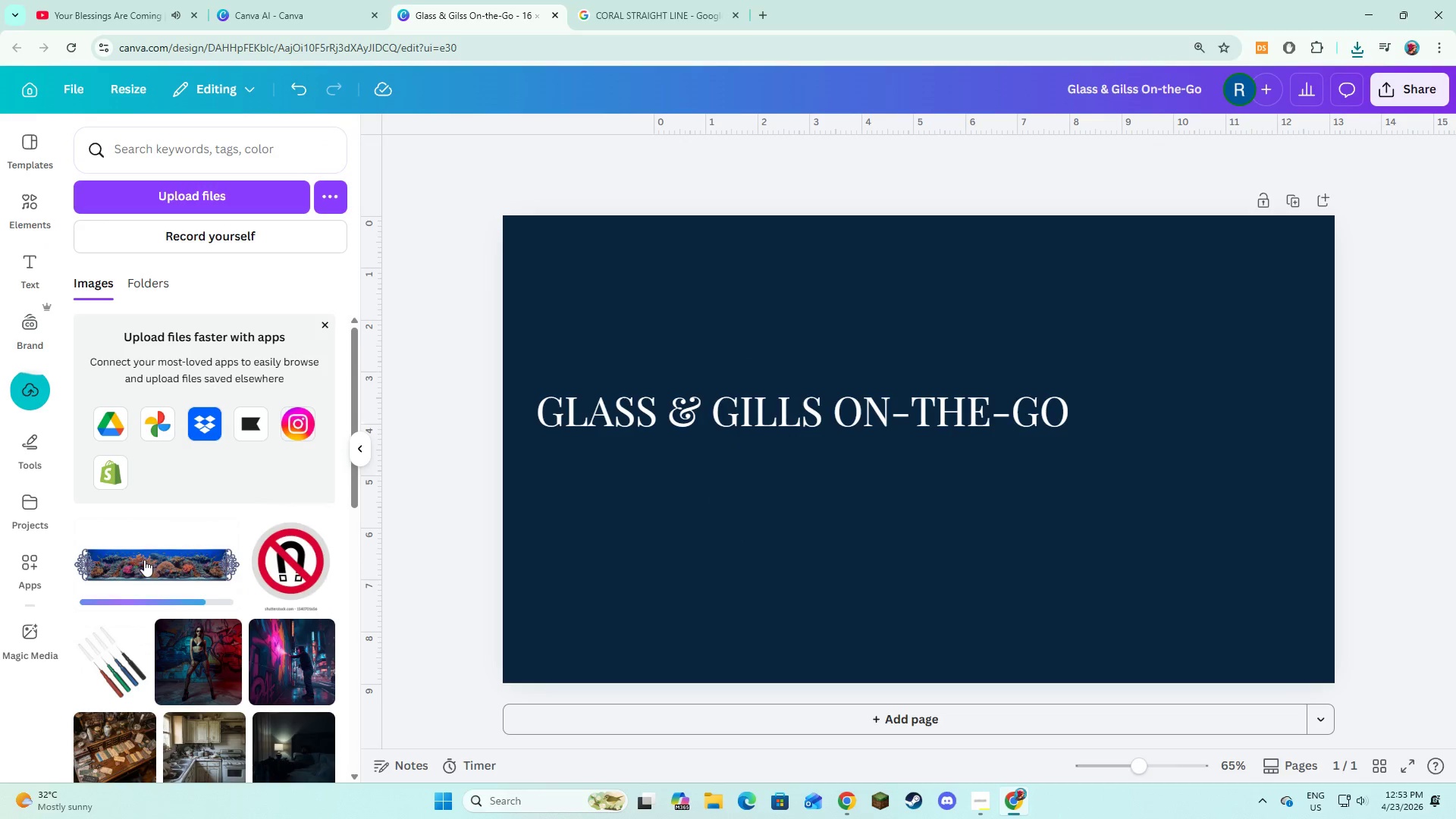 
left_click([144, 560])
 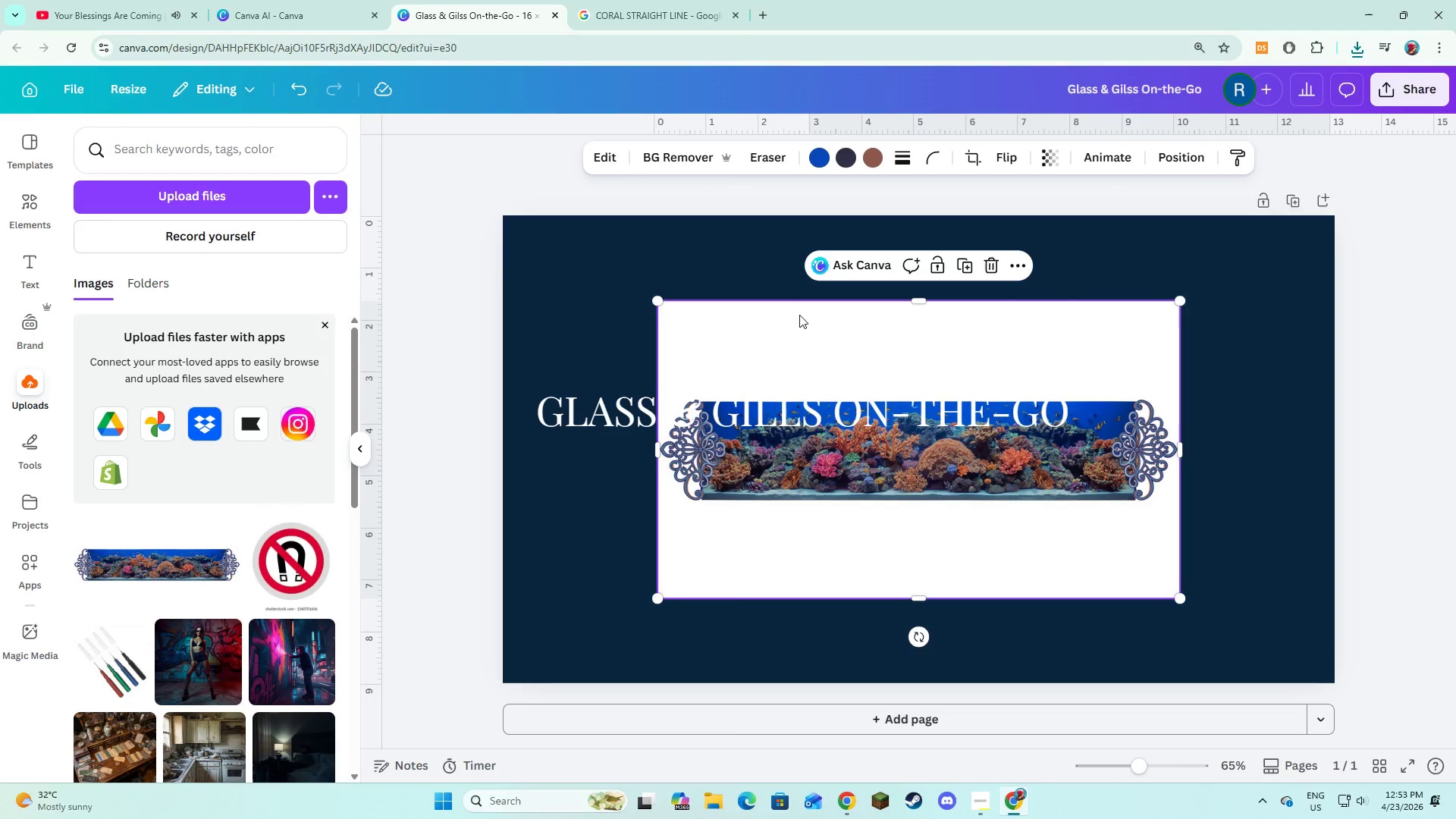 
left_click([676, 161])
 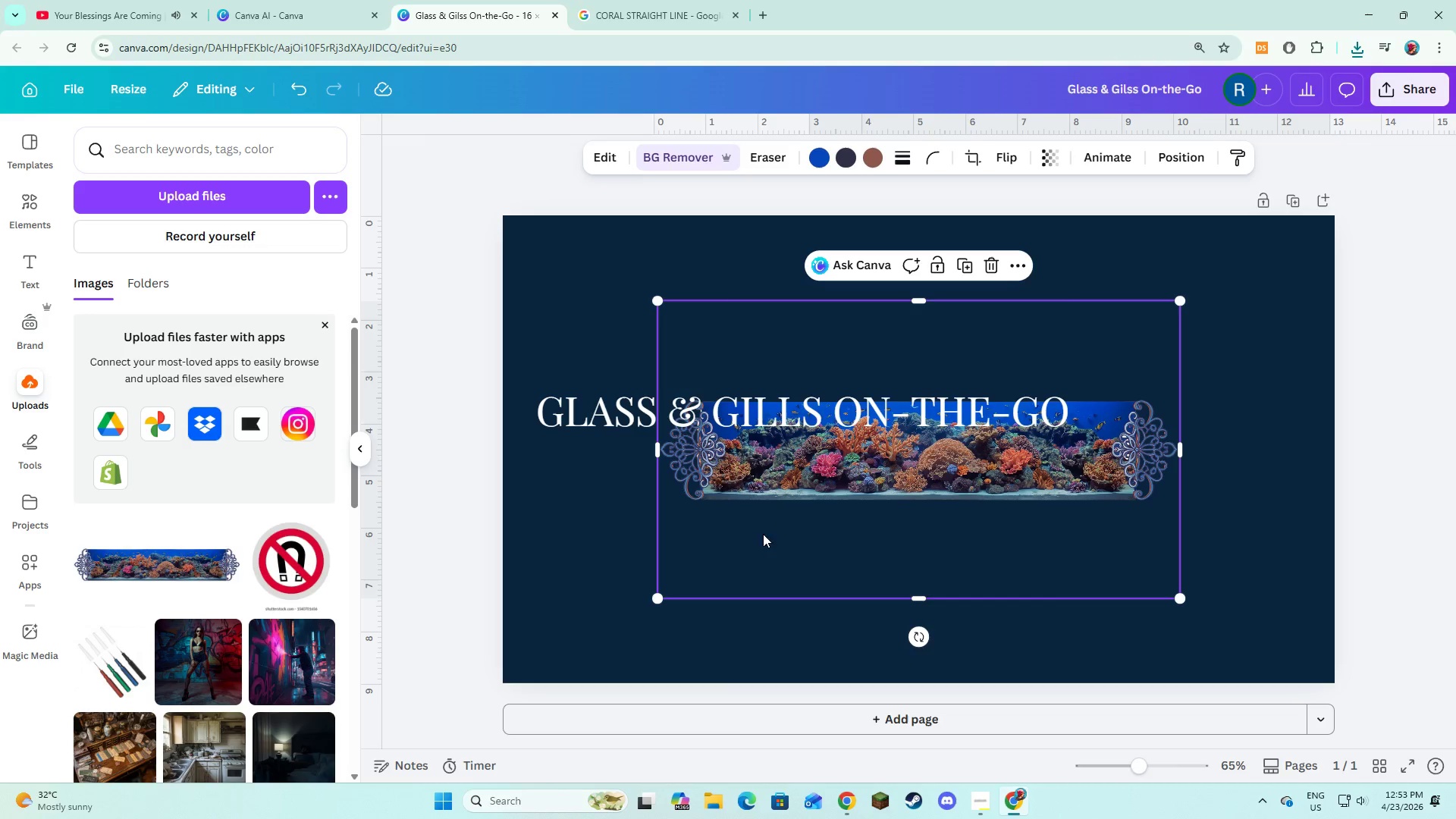 
left_click_drag(start_coordinate=[918, 301], to_coordinate=[906, 388])
 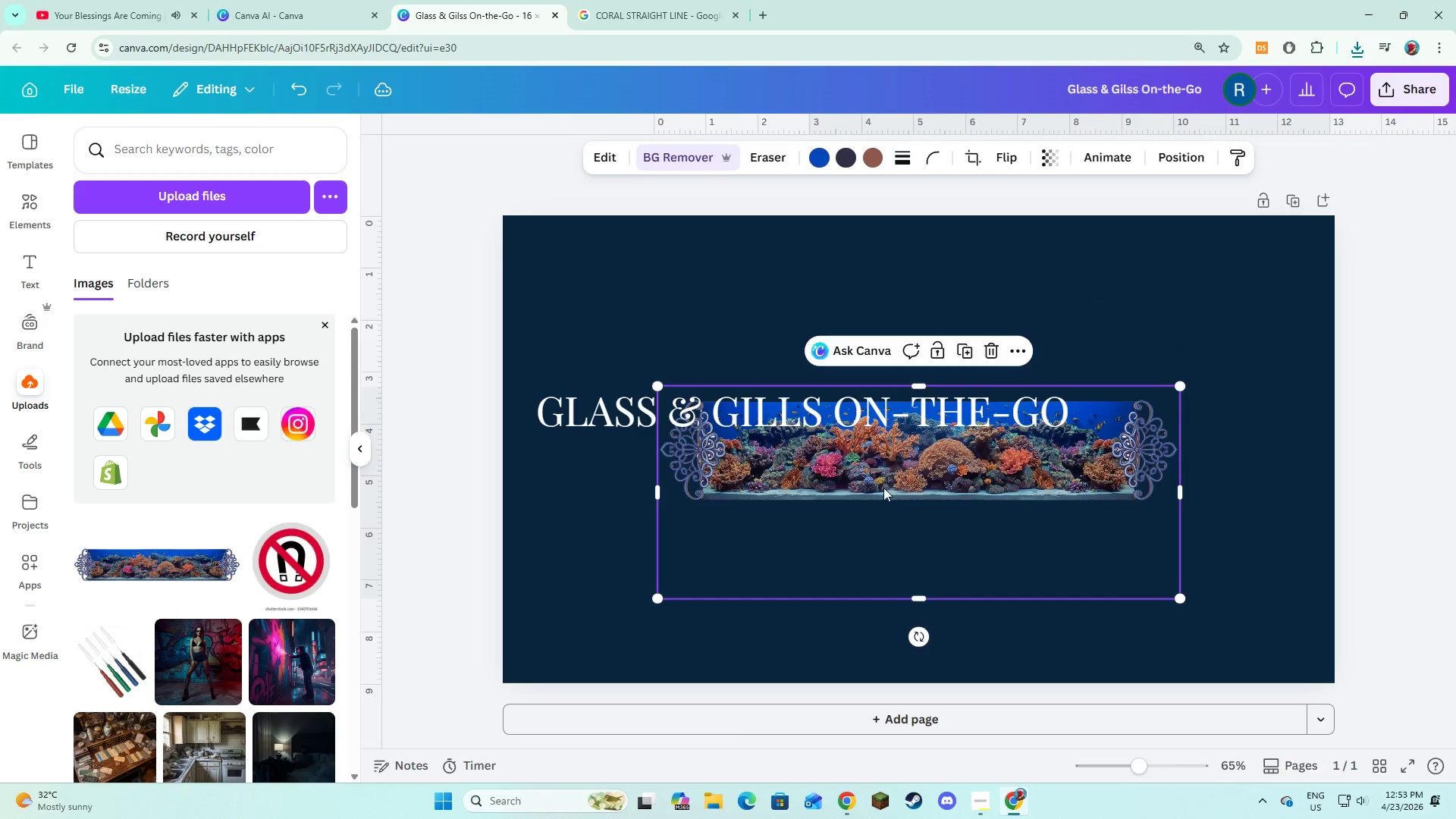 
left_click_drag(start_coordinate=[884, 461], to_coordinate=[746, 512])
 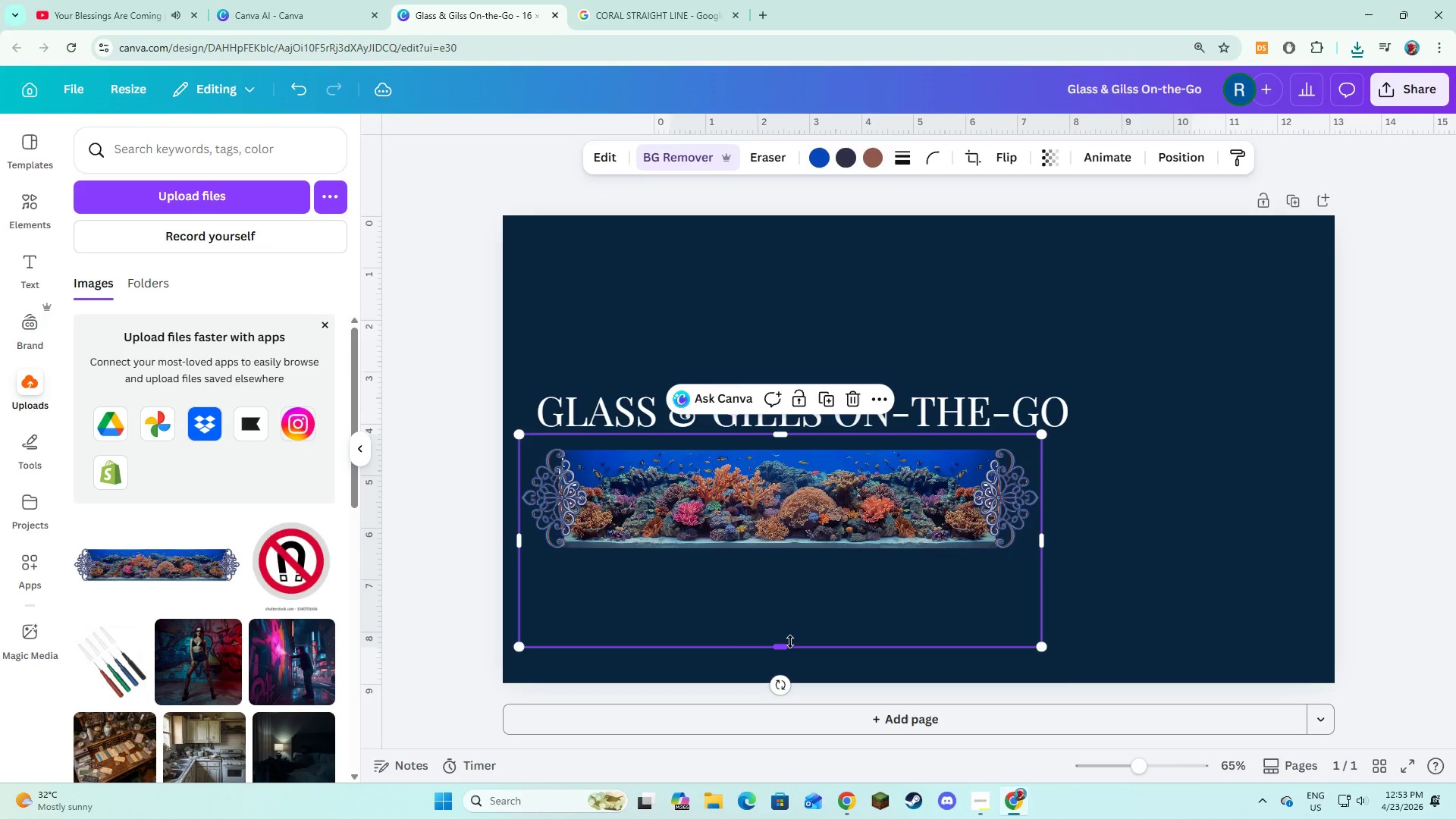 
left_click_drag(start_coordinate=[790, 643], to_coordinate=[792, 558])
 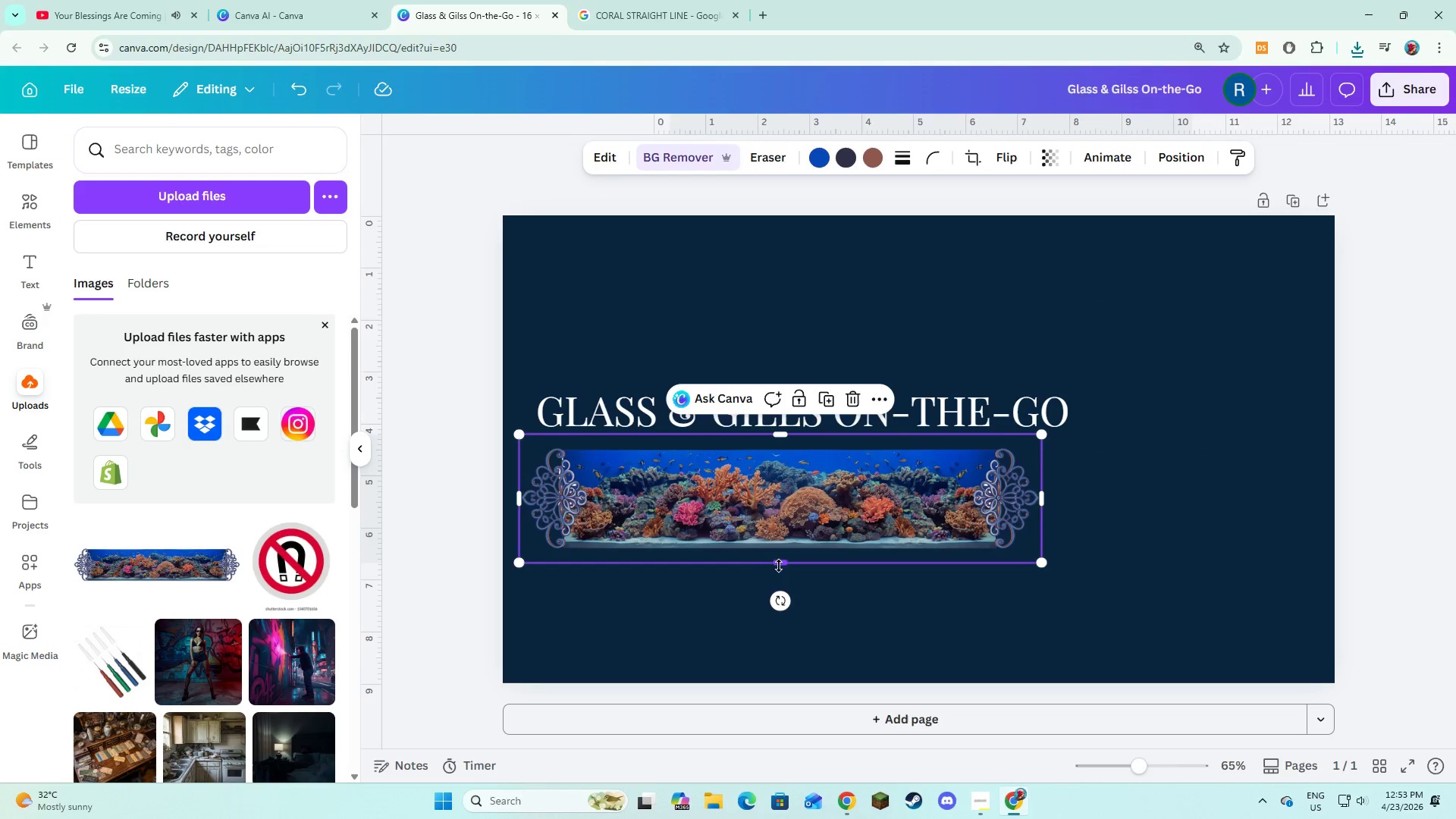 
left_click_drag(start_coordinate=[780, 564], to_coordinate=[782, 557])
 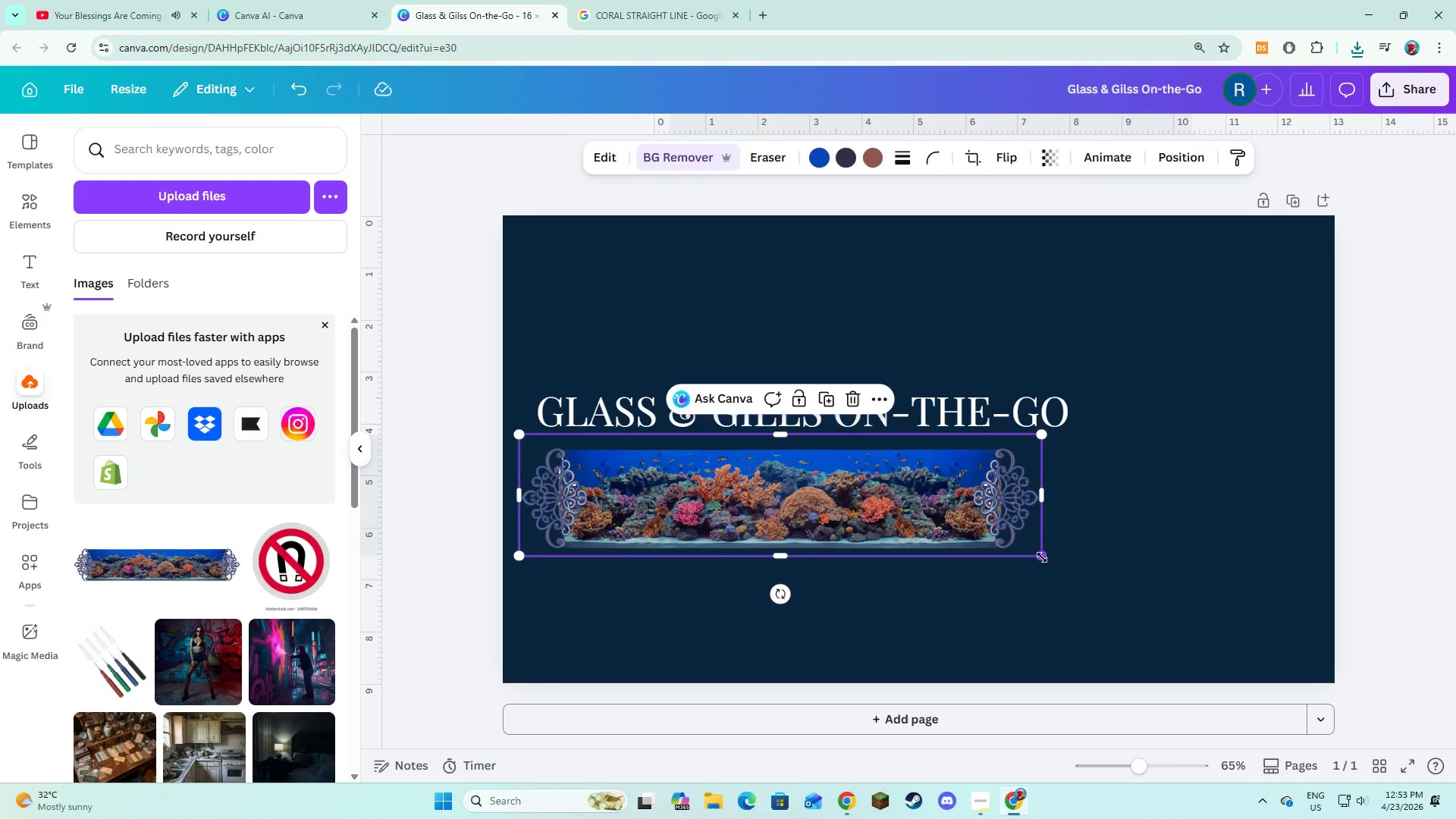 
left_click_drag(start_coordinate=[1042, 557], to_coordinate=[837, 478])
 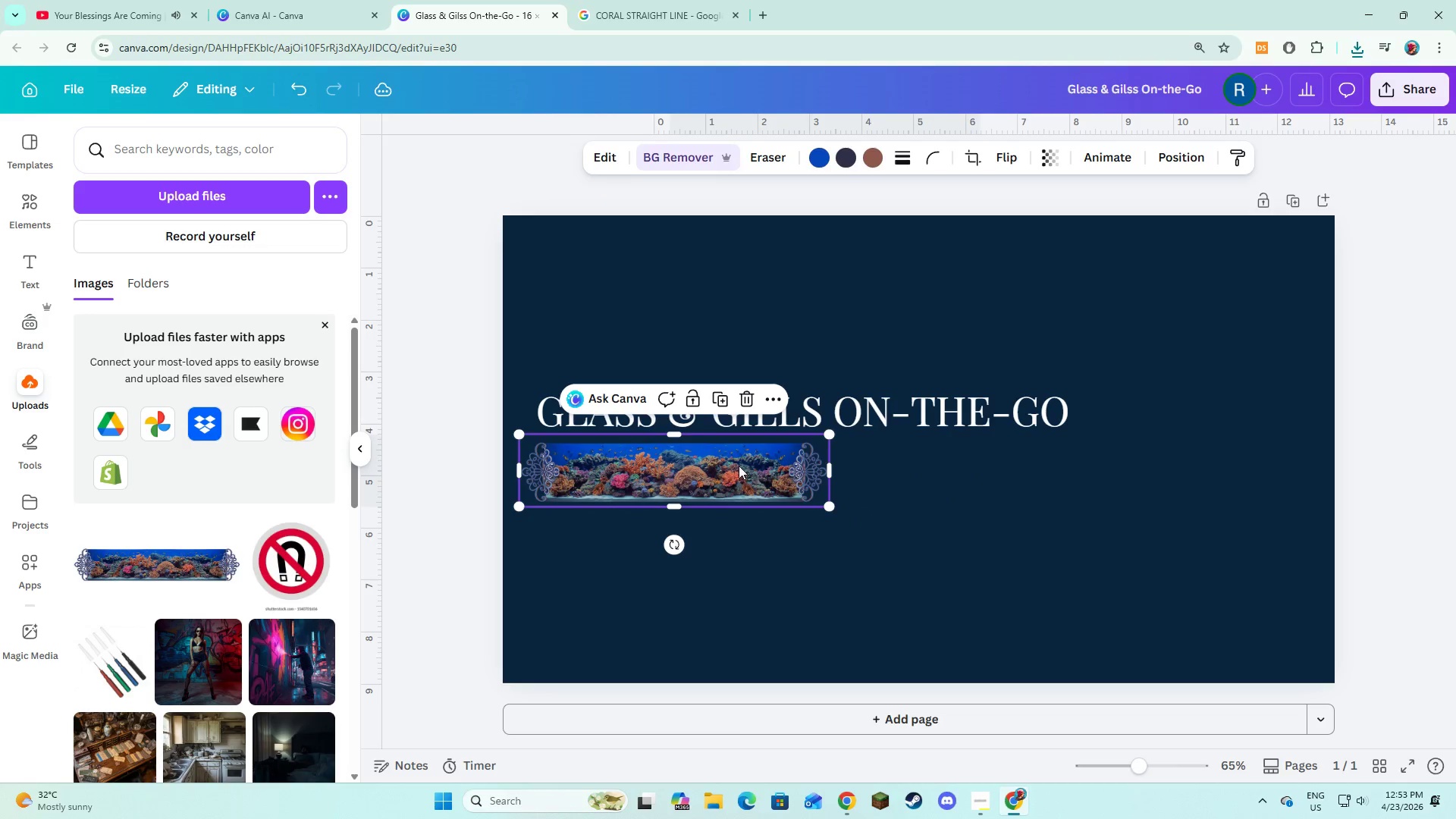 
left_click_drag(start_coordinate=[739, 466], to_coordinate=[739, 457])
 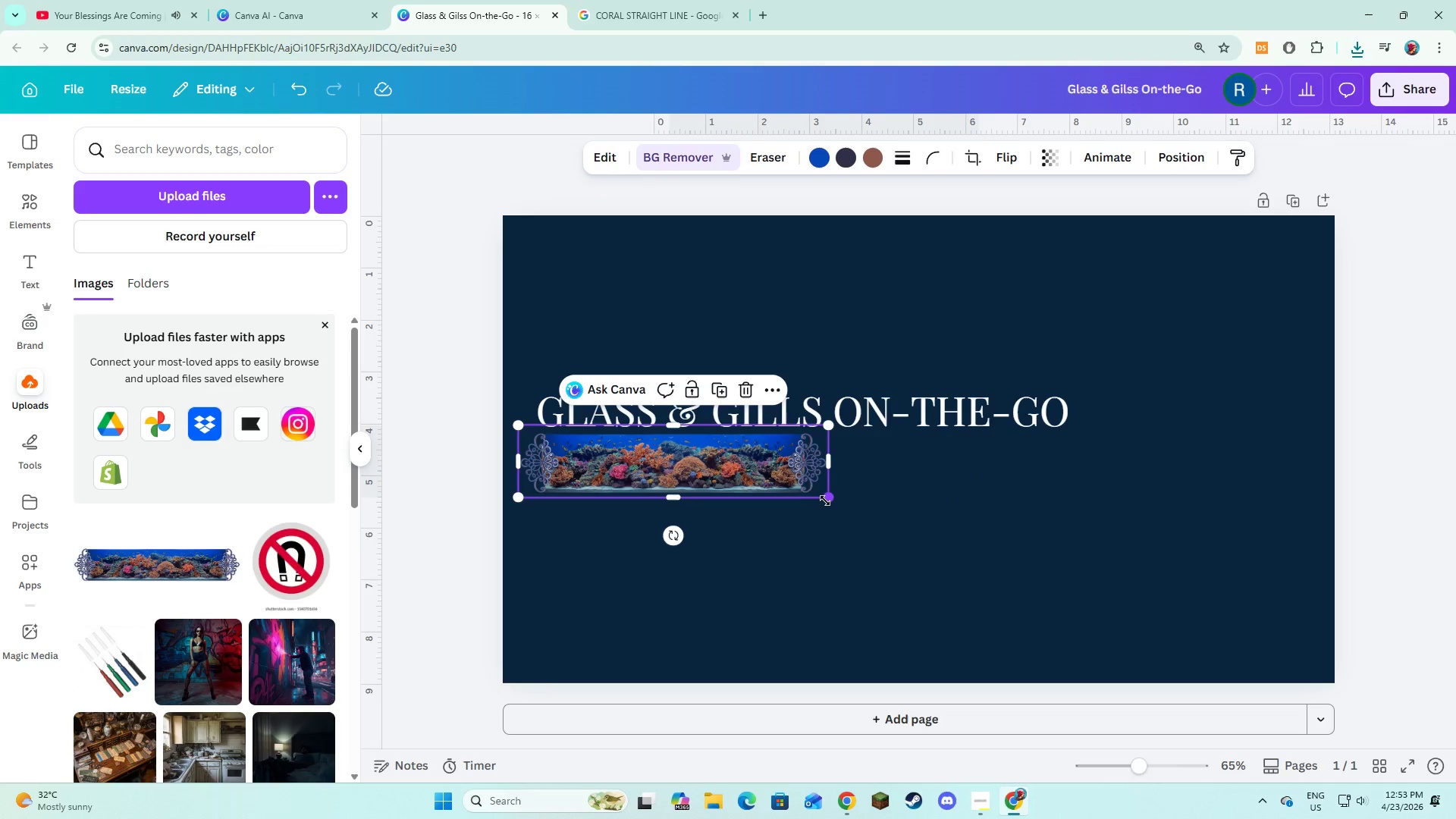 
left_click_drag(start_coordinate=[826, 500], to_coordinate=[768, 454])
 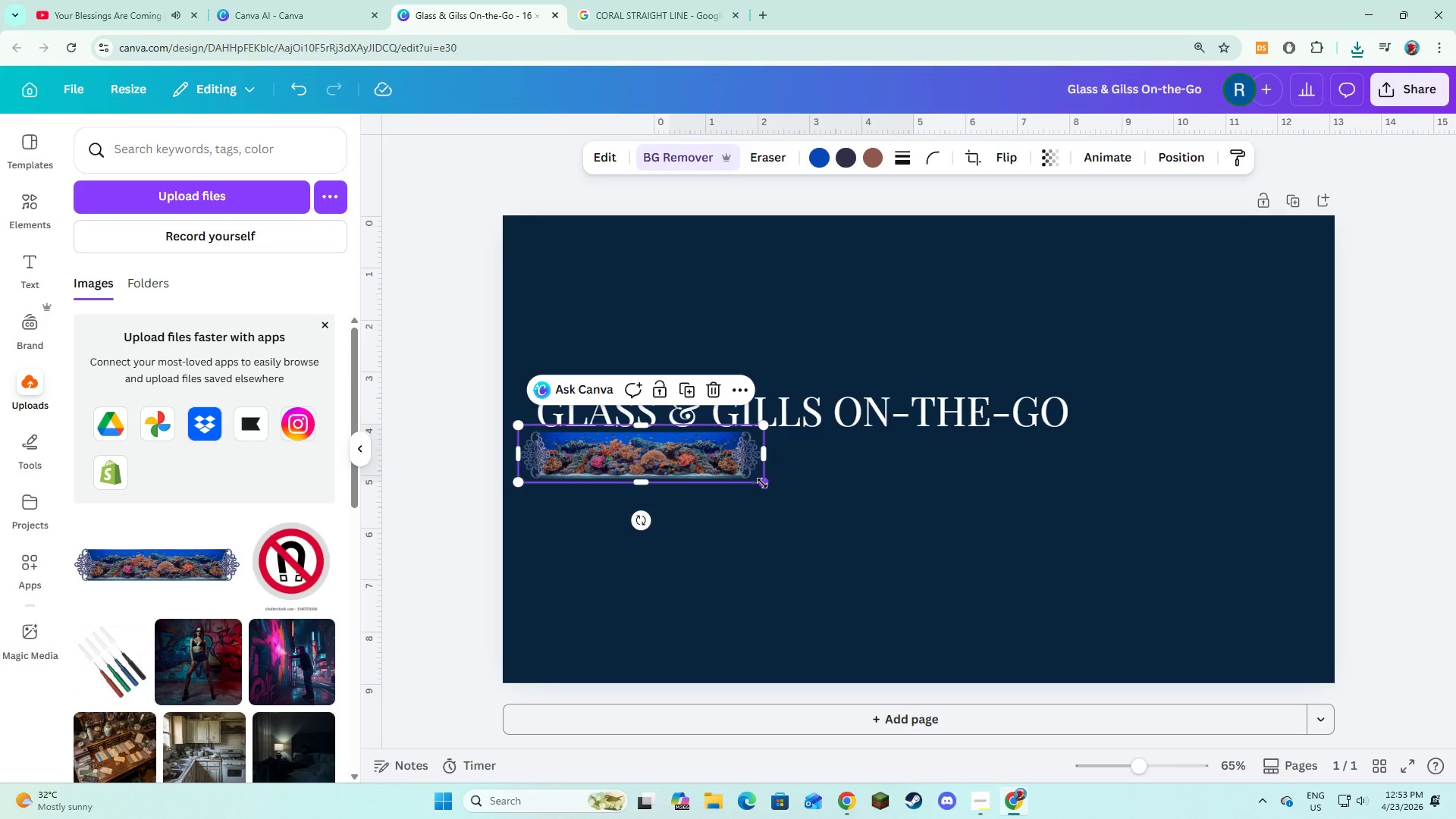 
left_click_drag(start_coordinate=[762, 483], to_coordinate=[748, 470])
 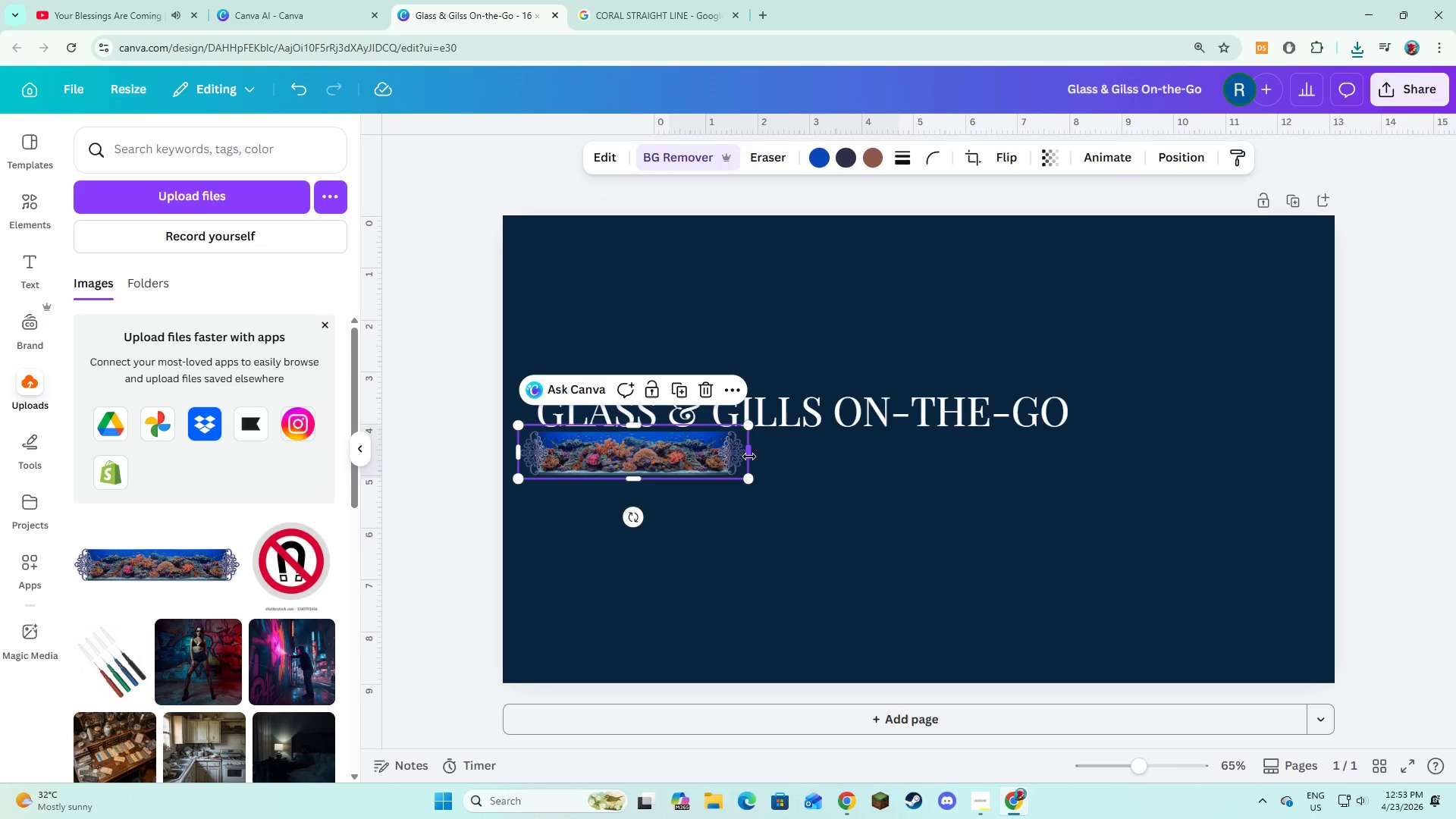 
left_click_drag(start_coordinate=[749, 457], to_coordinate=[1085, 465])
 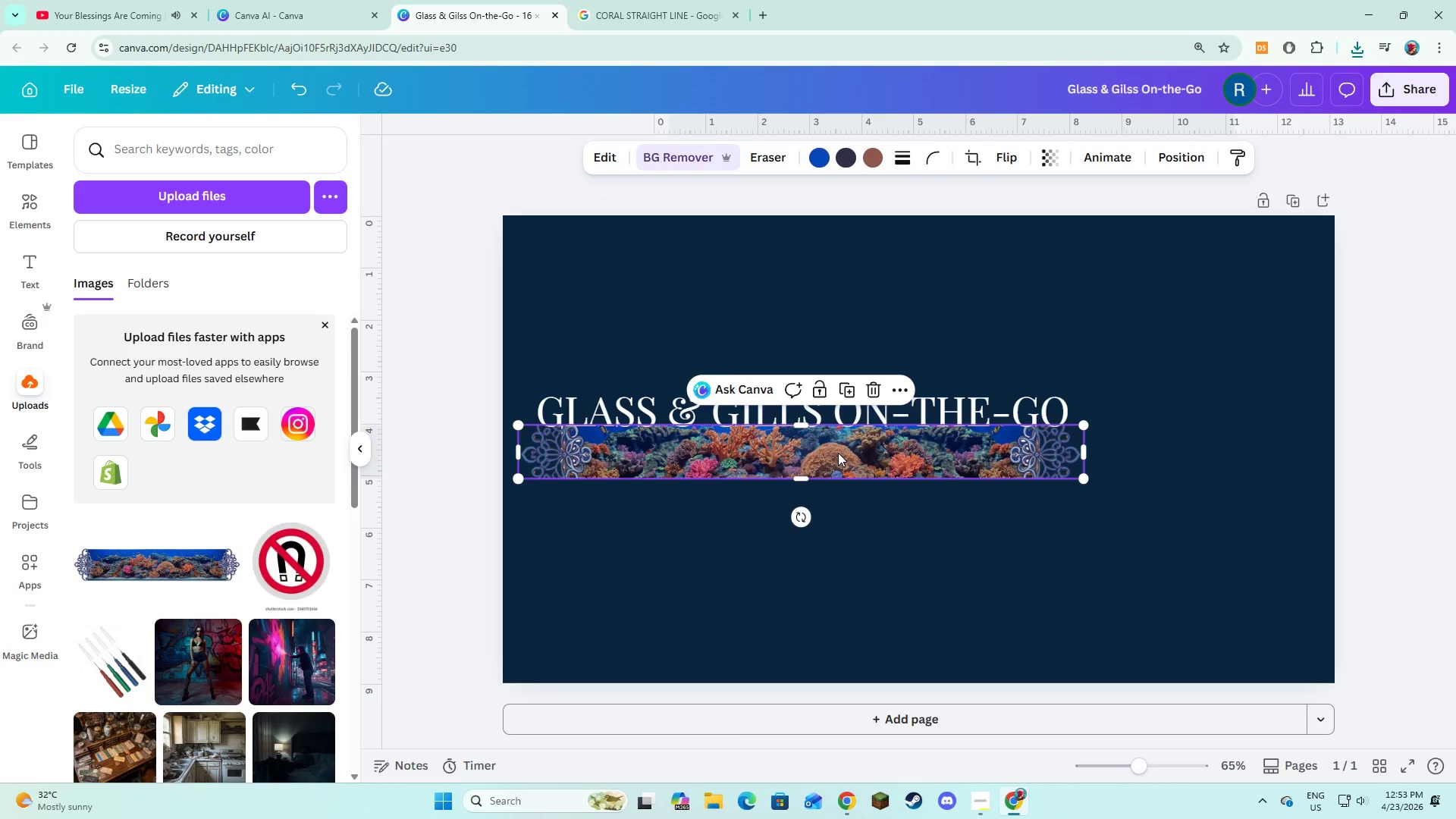 
double_click([838, 453])
 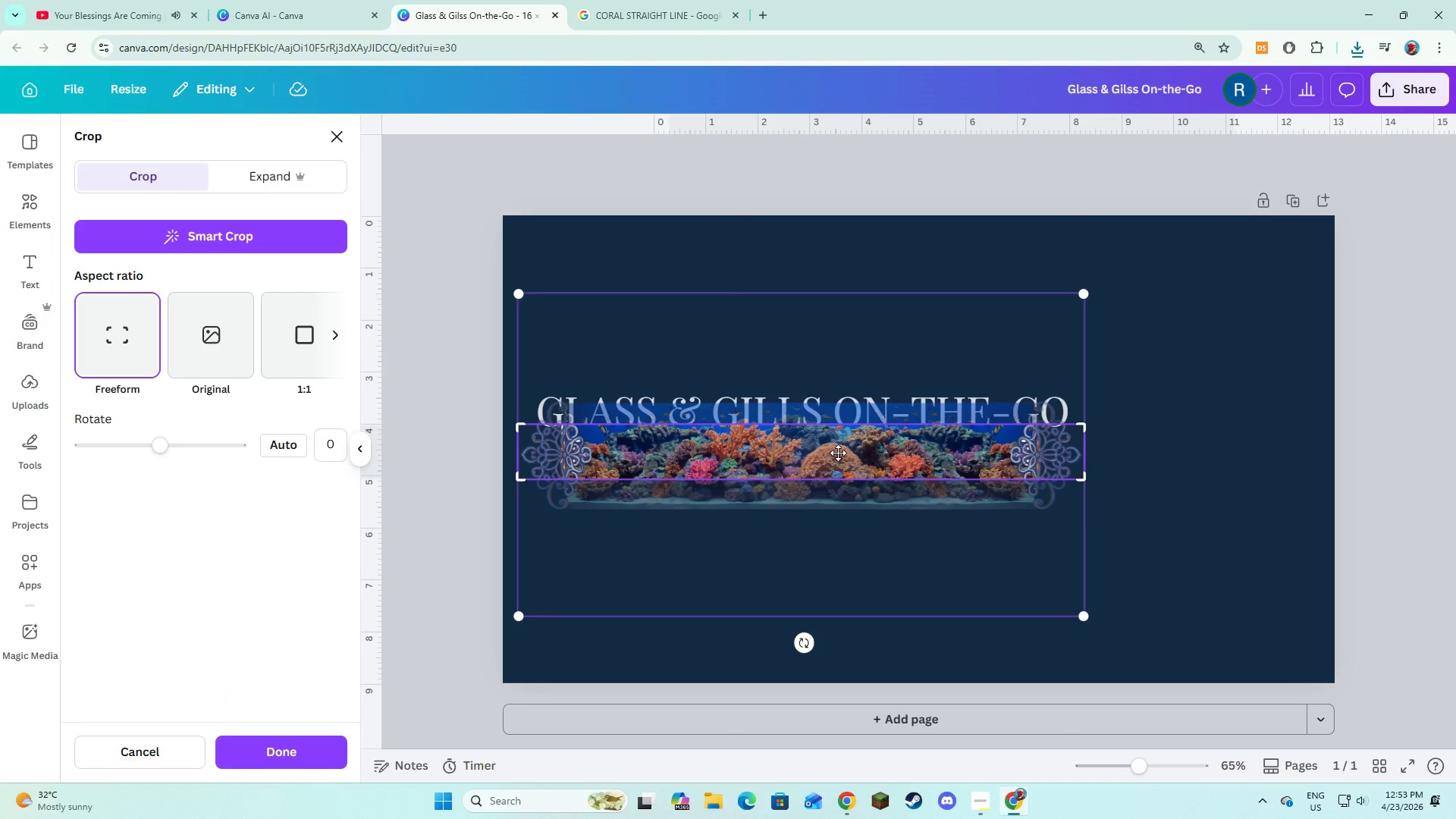 
left_click_drag(start_coordinate=[838, 453], to_coordinate=[840, 421])
 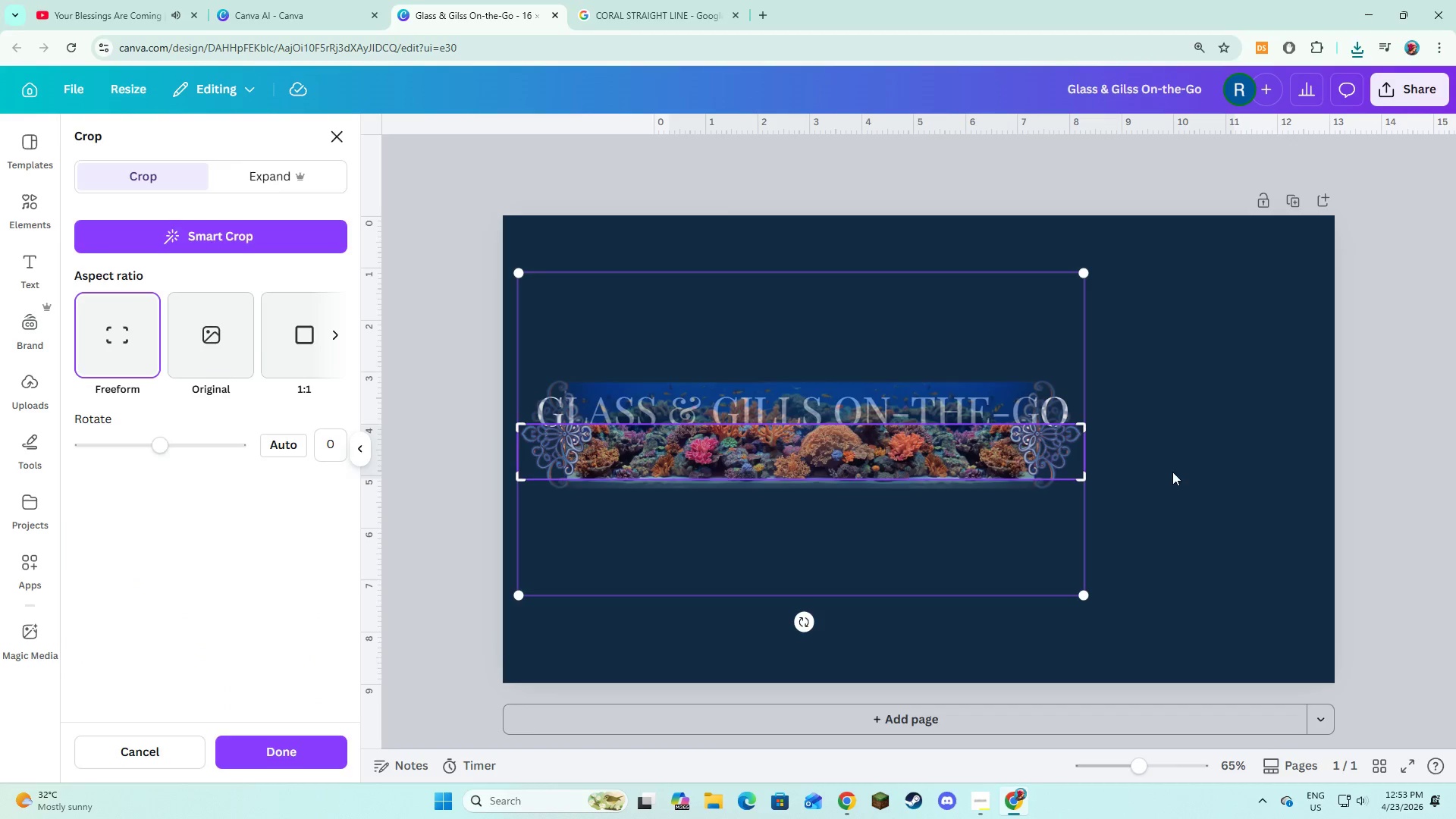 
left_click([1172, 472])
 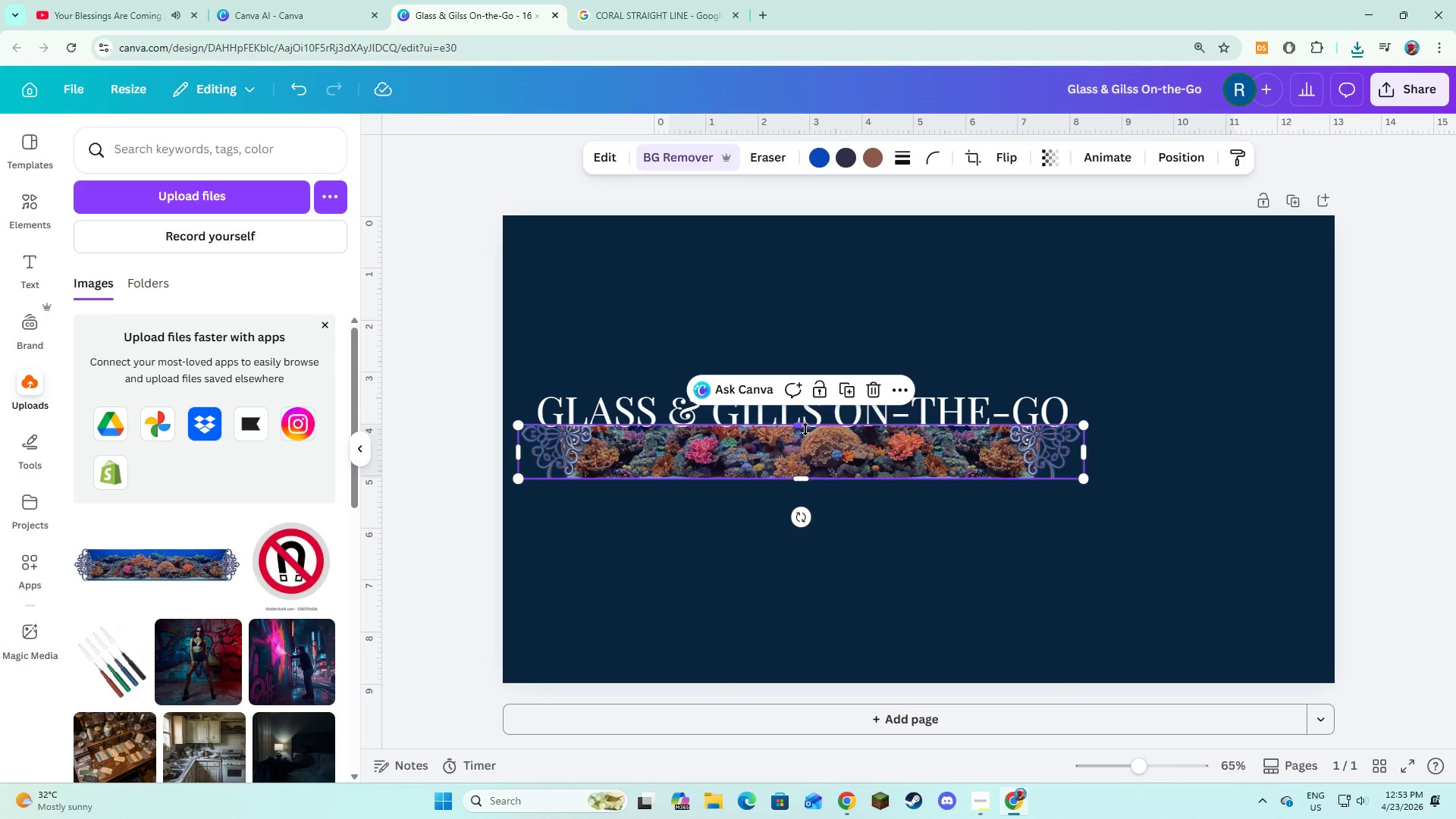 
left_click_drag(start_coordinate=[805, 428], to_coordinate=[804, 450])
 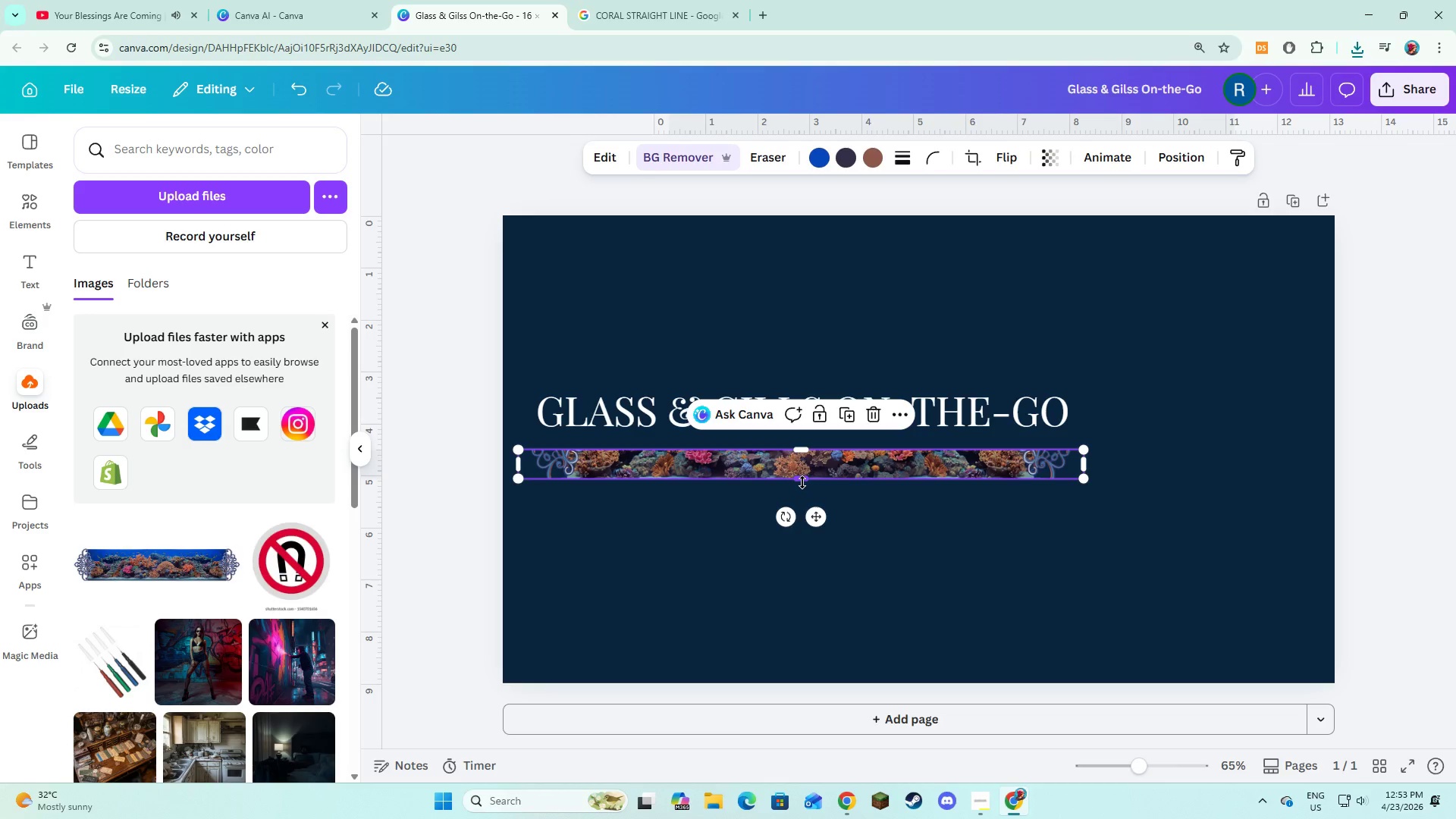 
left_click_drag(start_coordinate=[802, 482], to_coordinate=[803, 471])
 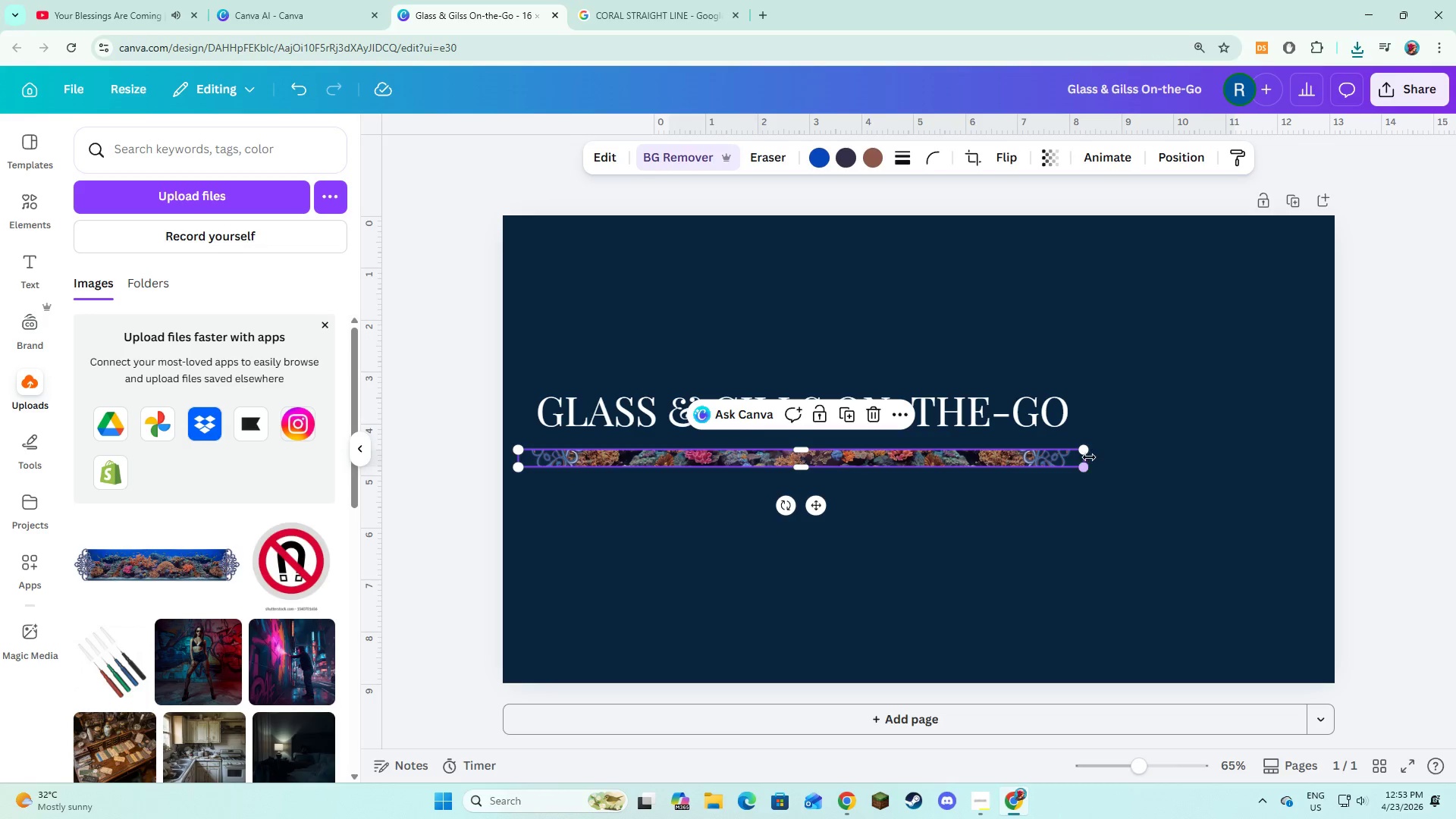 
left_click_drag(start_coordinate=[1089, 457], to_coordinate=[1031, 458])
 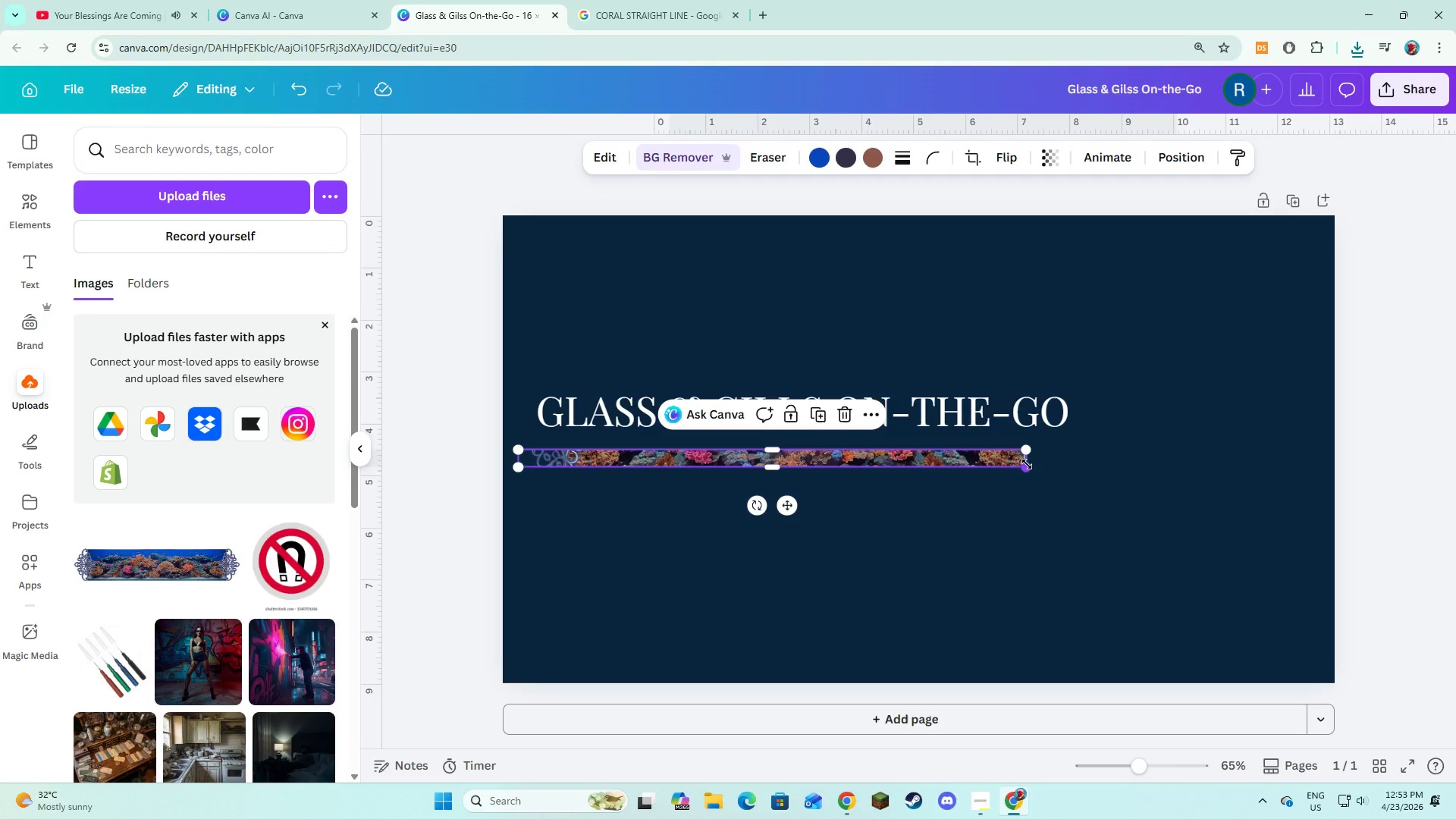 
left_click_drag(start_coordinate=[1027, 464], to_coordinate=[1065, 507])
 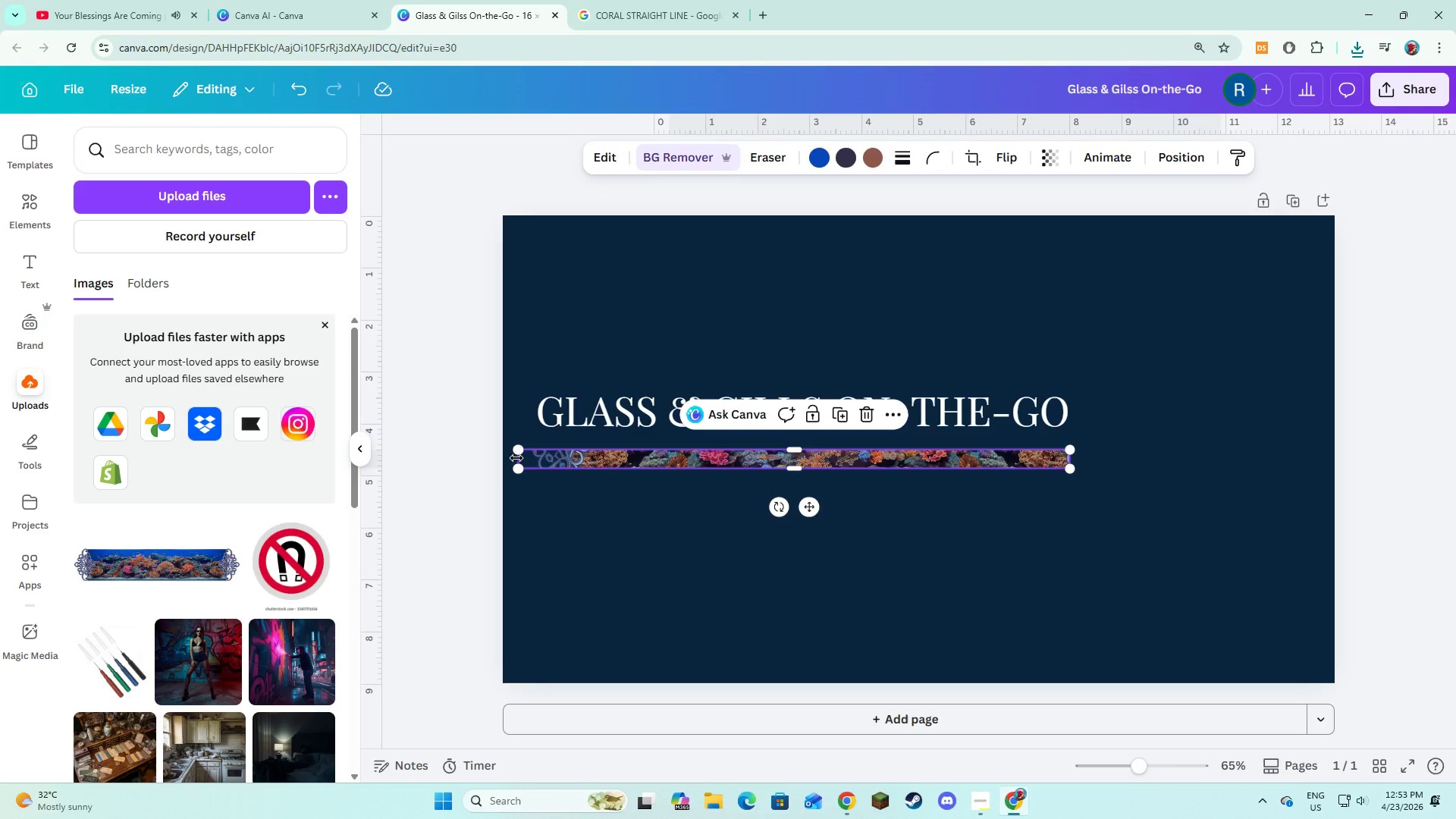 
left_click_drag(start_coordinate=[516, 458], to_coordinate=[582, 468])
 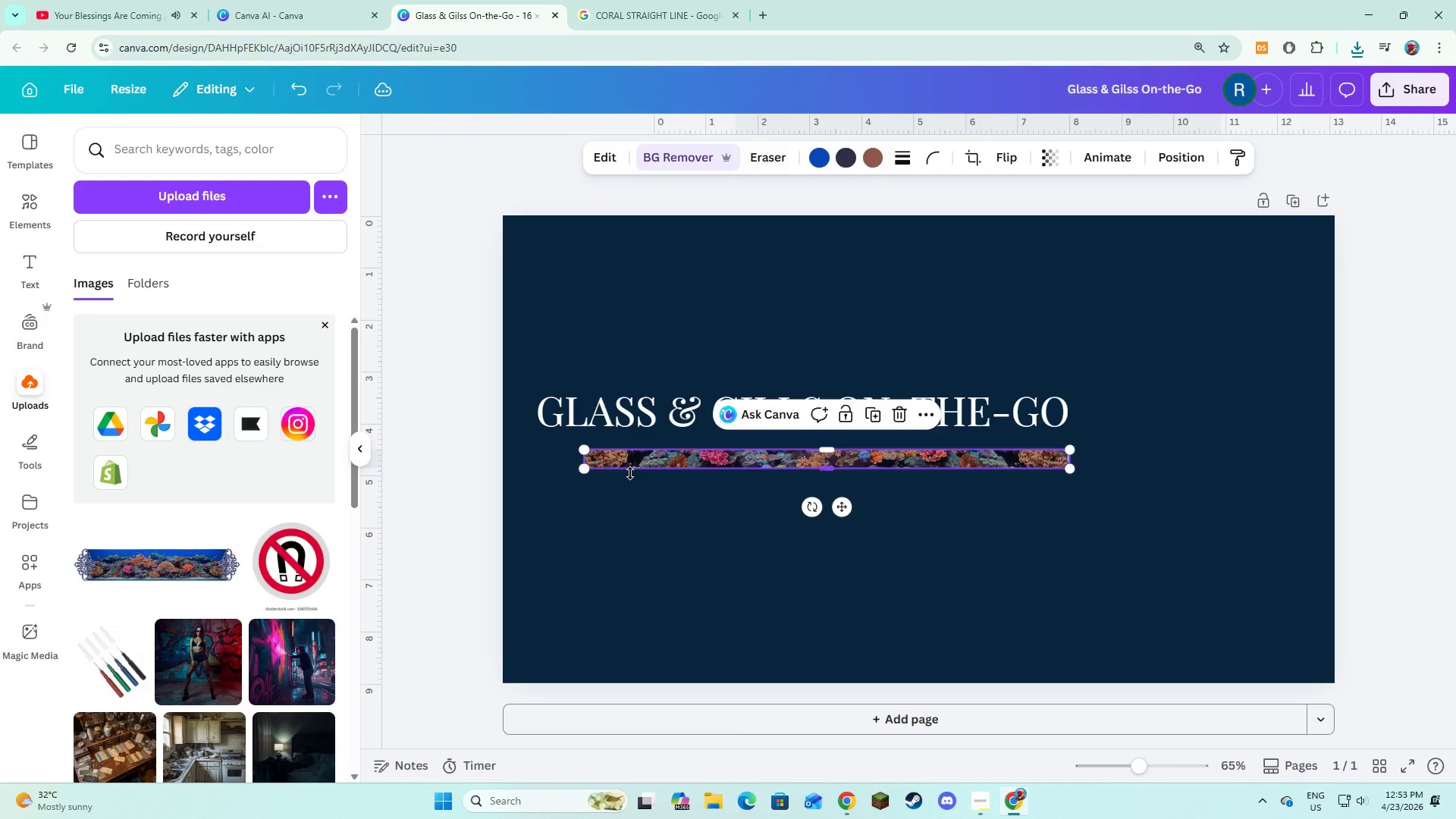 
left_click([630, 473])
 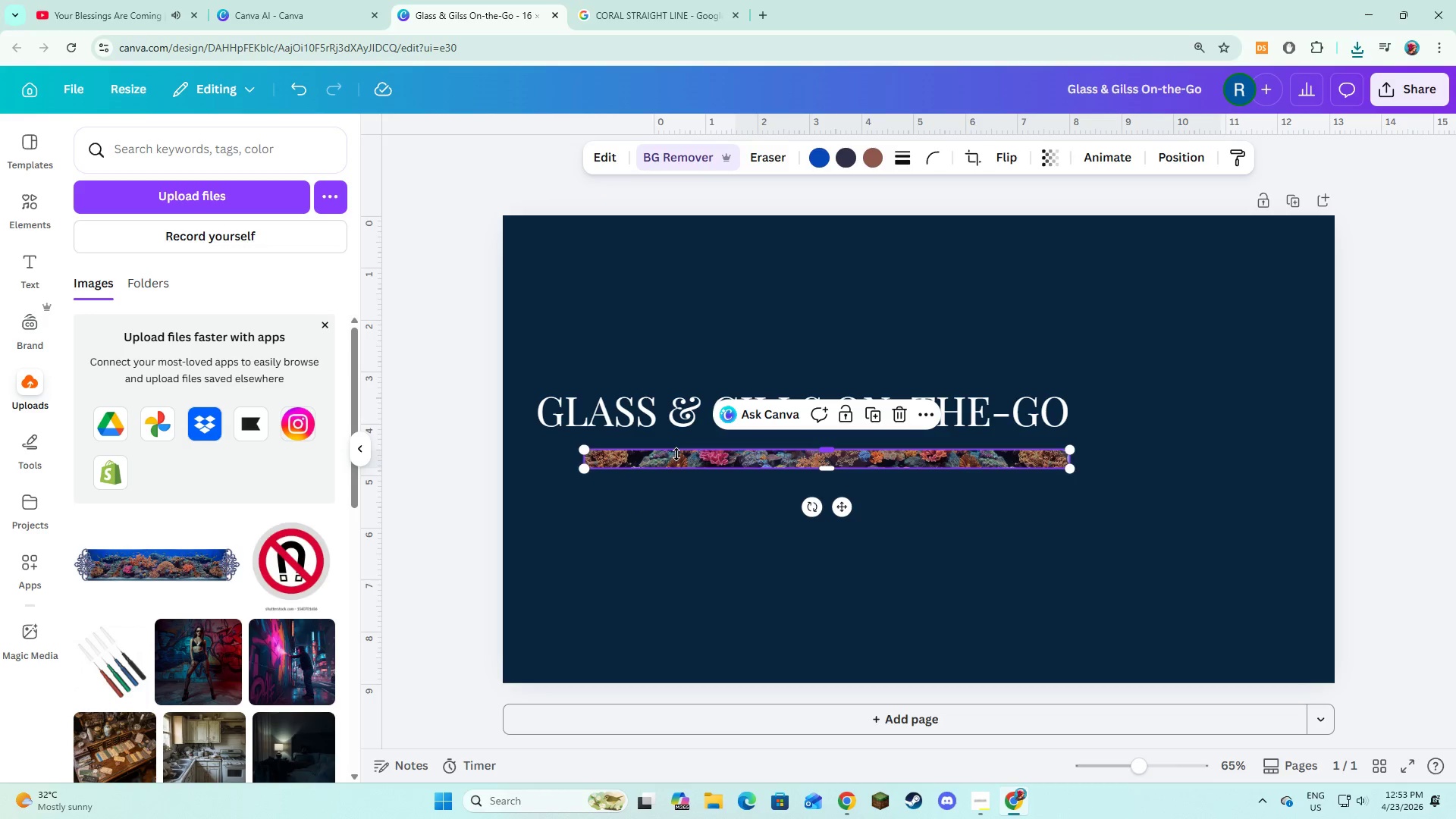 
left_click([676, 478])
 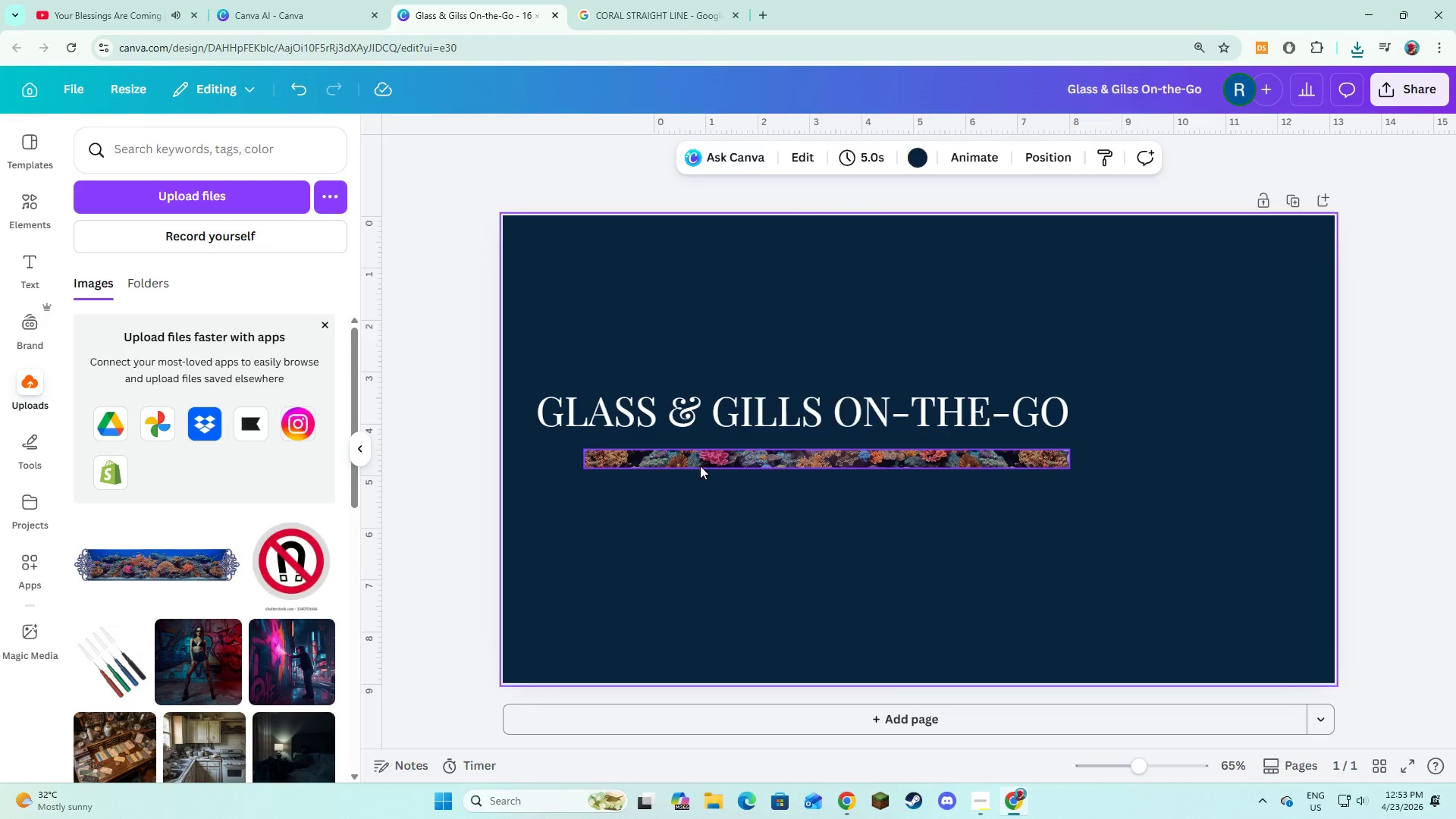 
left_click([700, 466])
 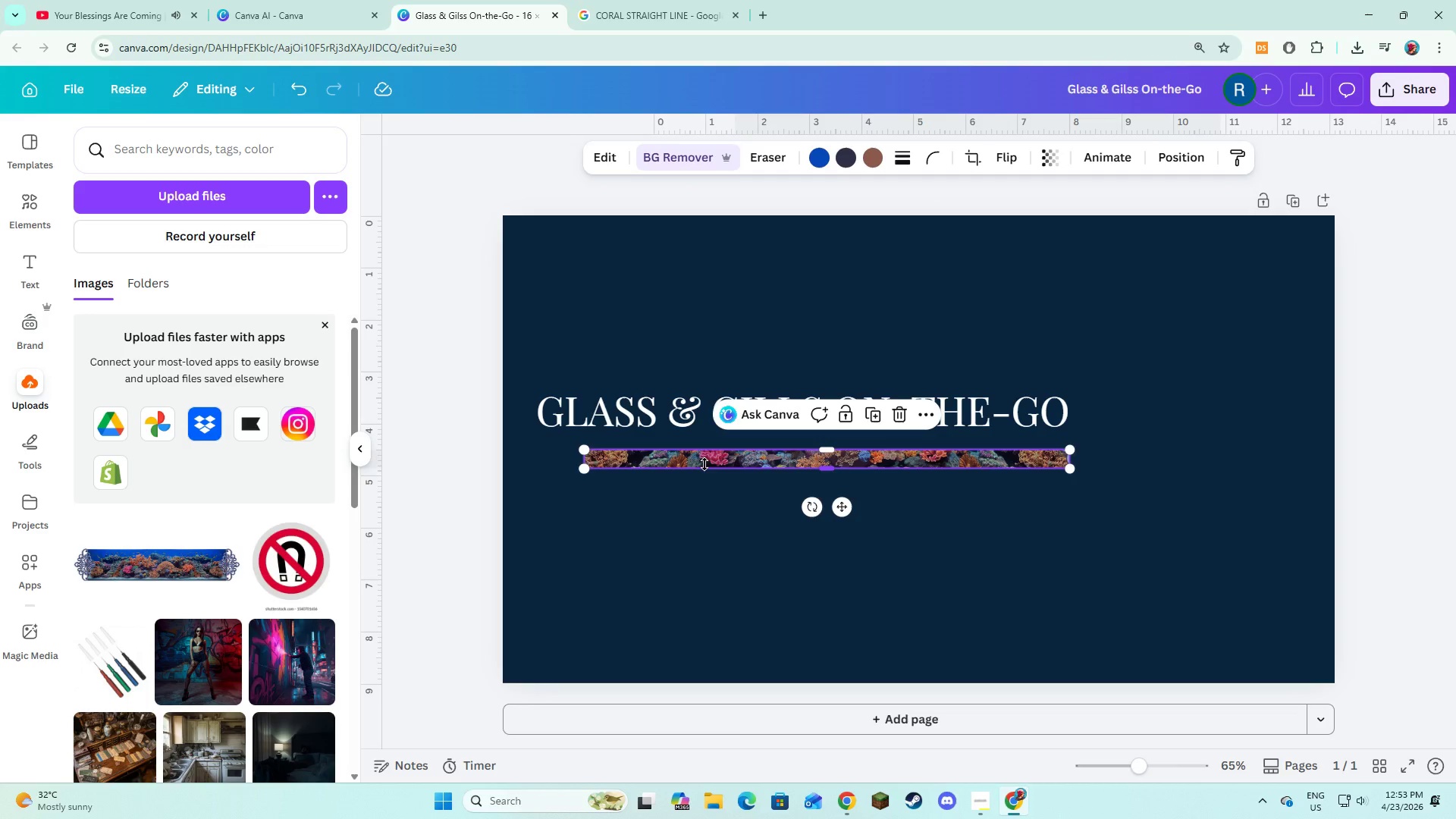 
left_click_drag(start_coordinate=[704, 464], to_coordinate=[666, 456])
 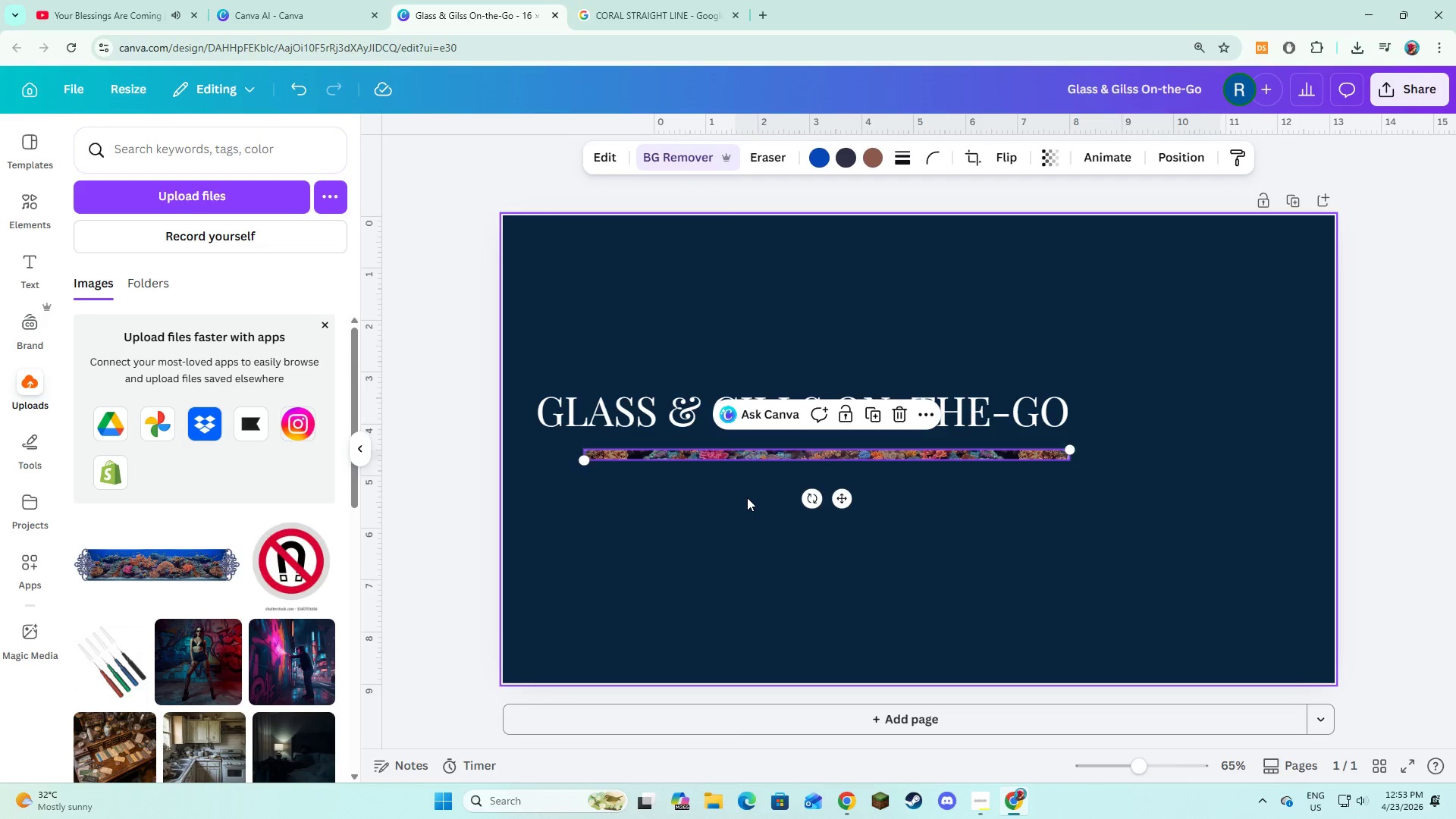 
left_click([747, 497])
 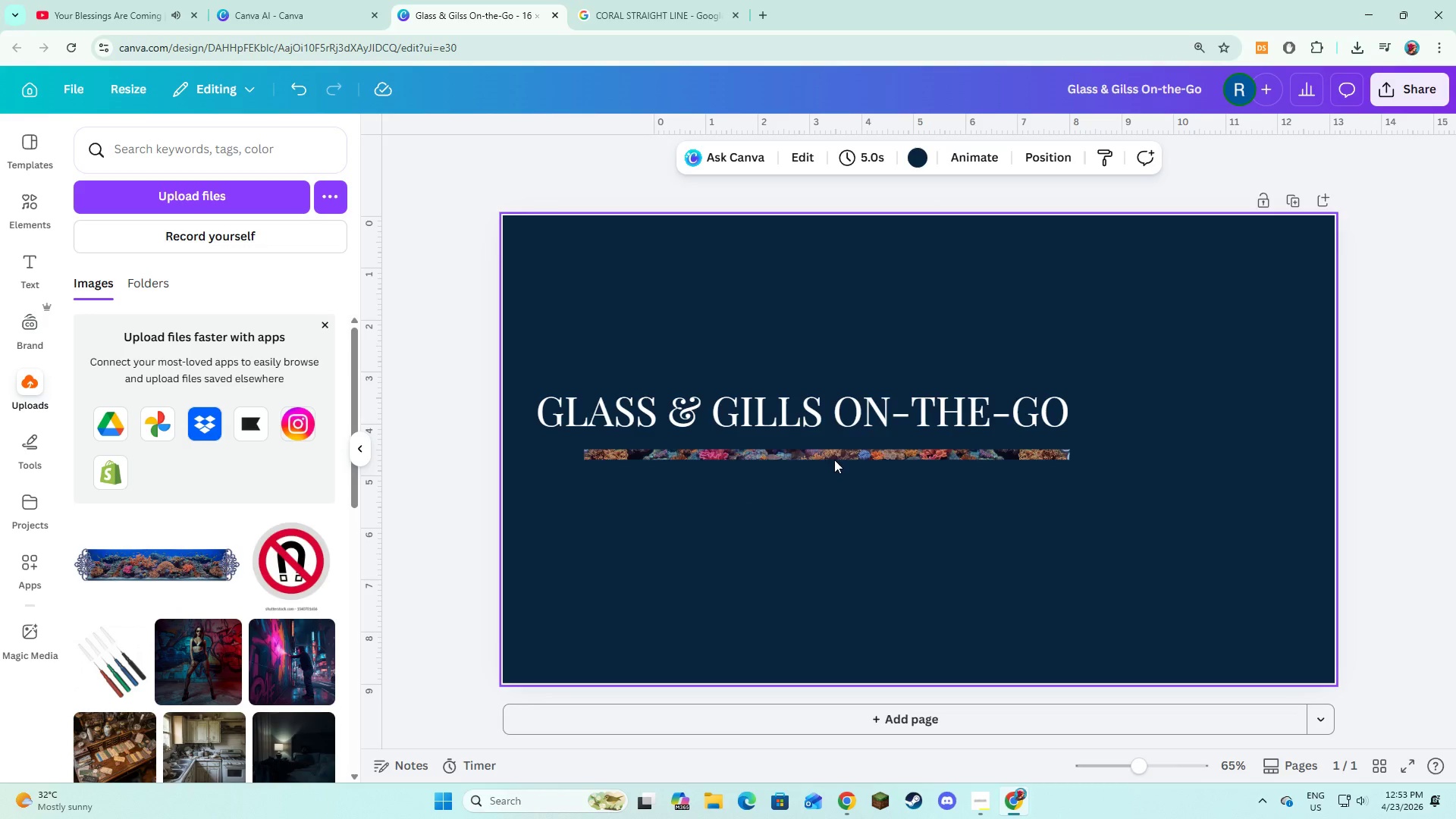 
left_click([838, 451])
 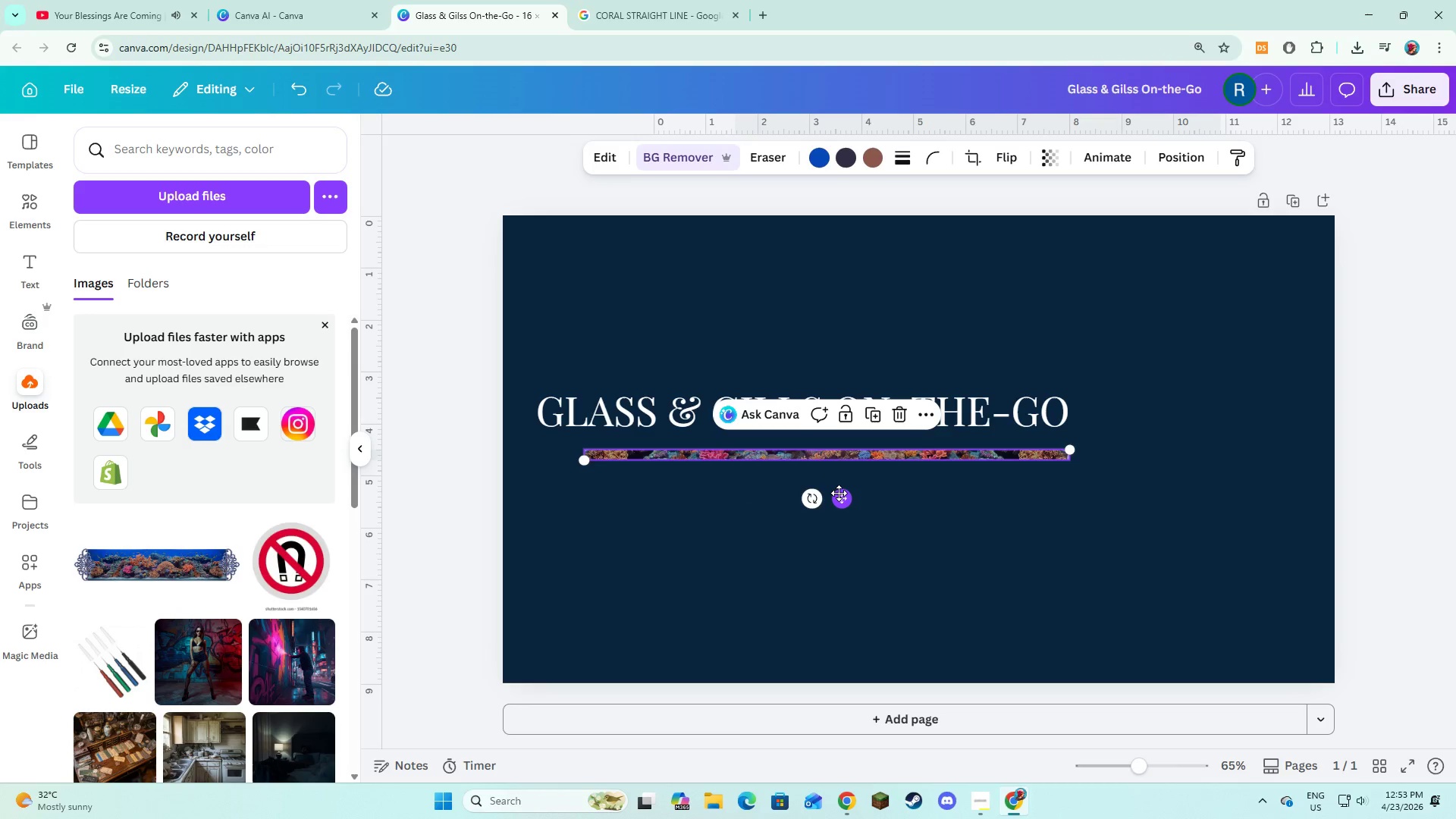 
left_click_drag(start_coordinate=[839, 493], to_coordinate=[812, 482])
 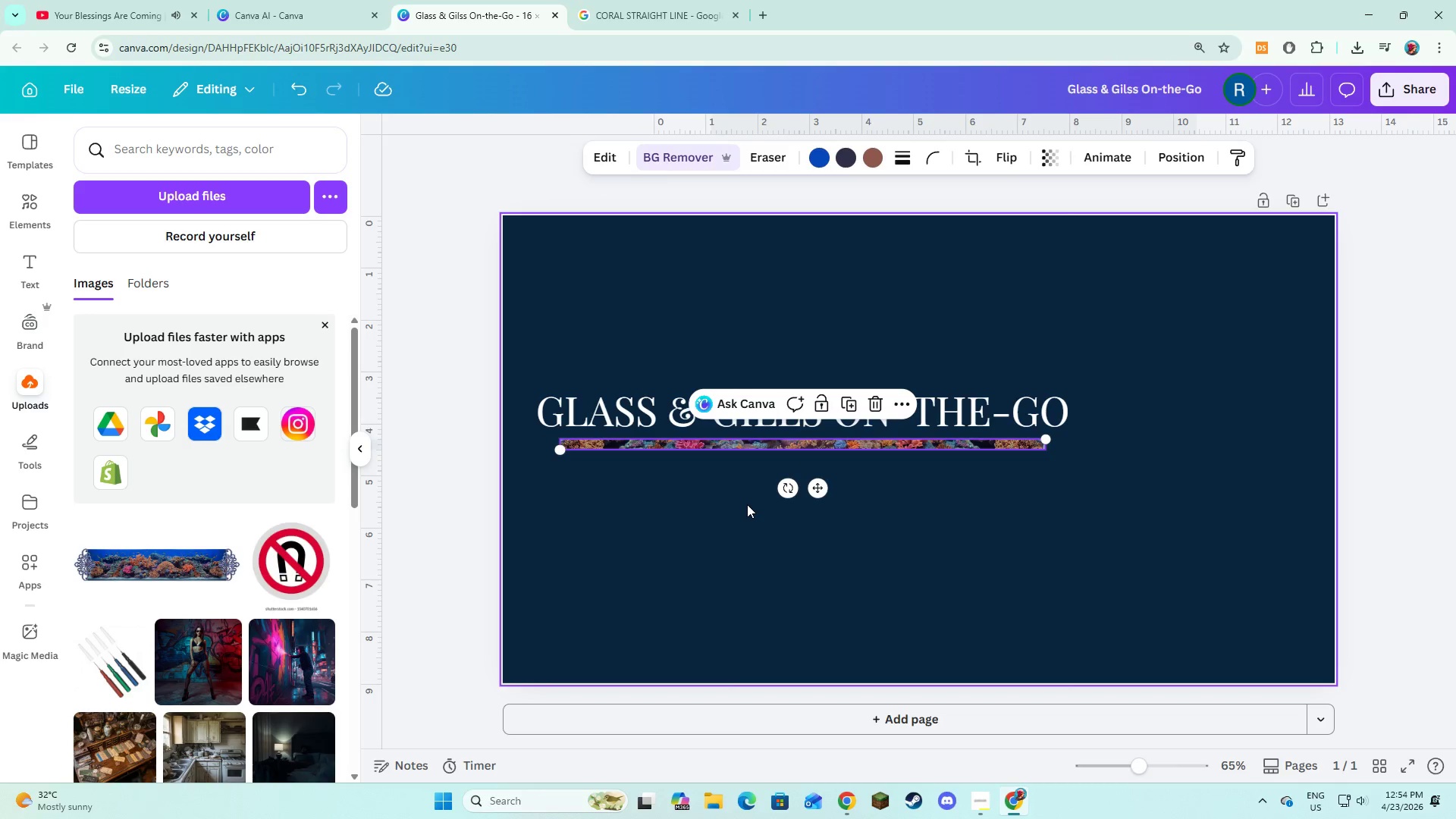 
left_click([747, 504])
 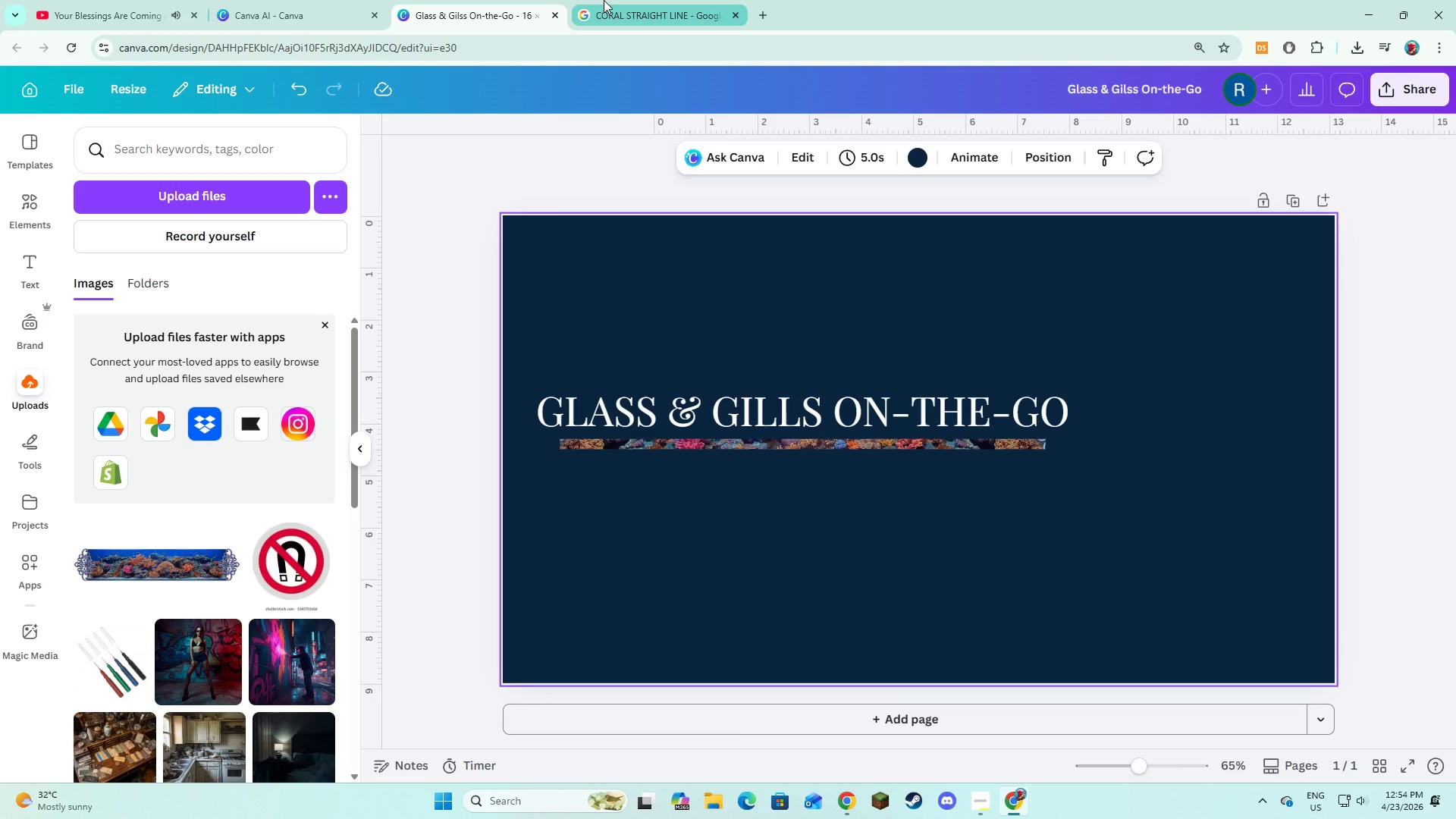 
left_click([256, 0])
 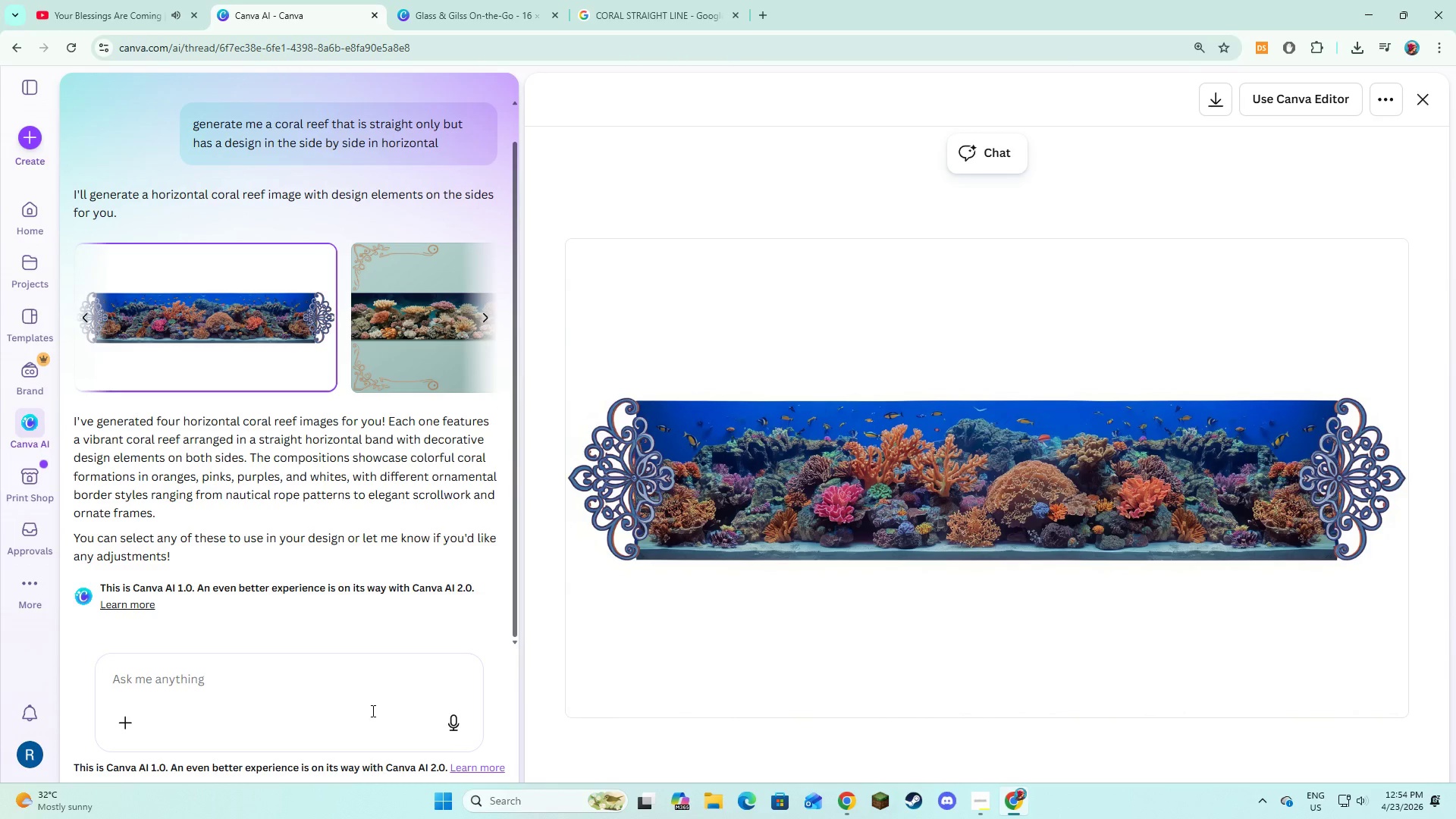 
left_click([355, 701])
 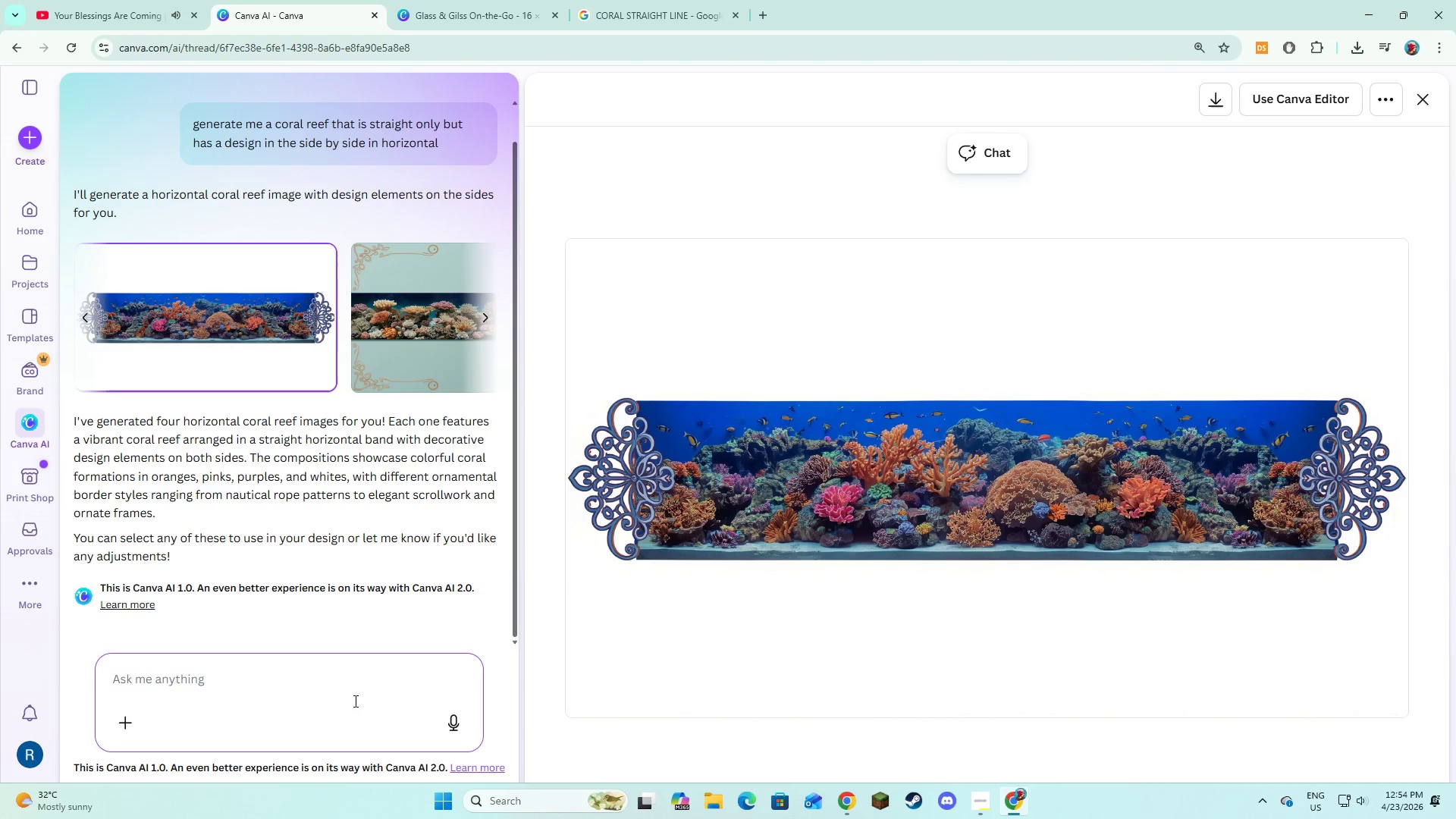 
type(in f)
key(Backspace)
type(graphics just one coral in straight horizontal )
 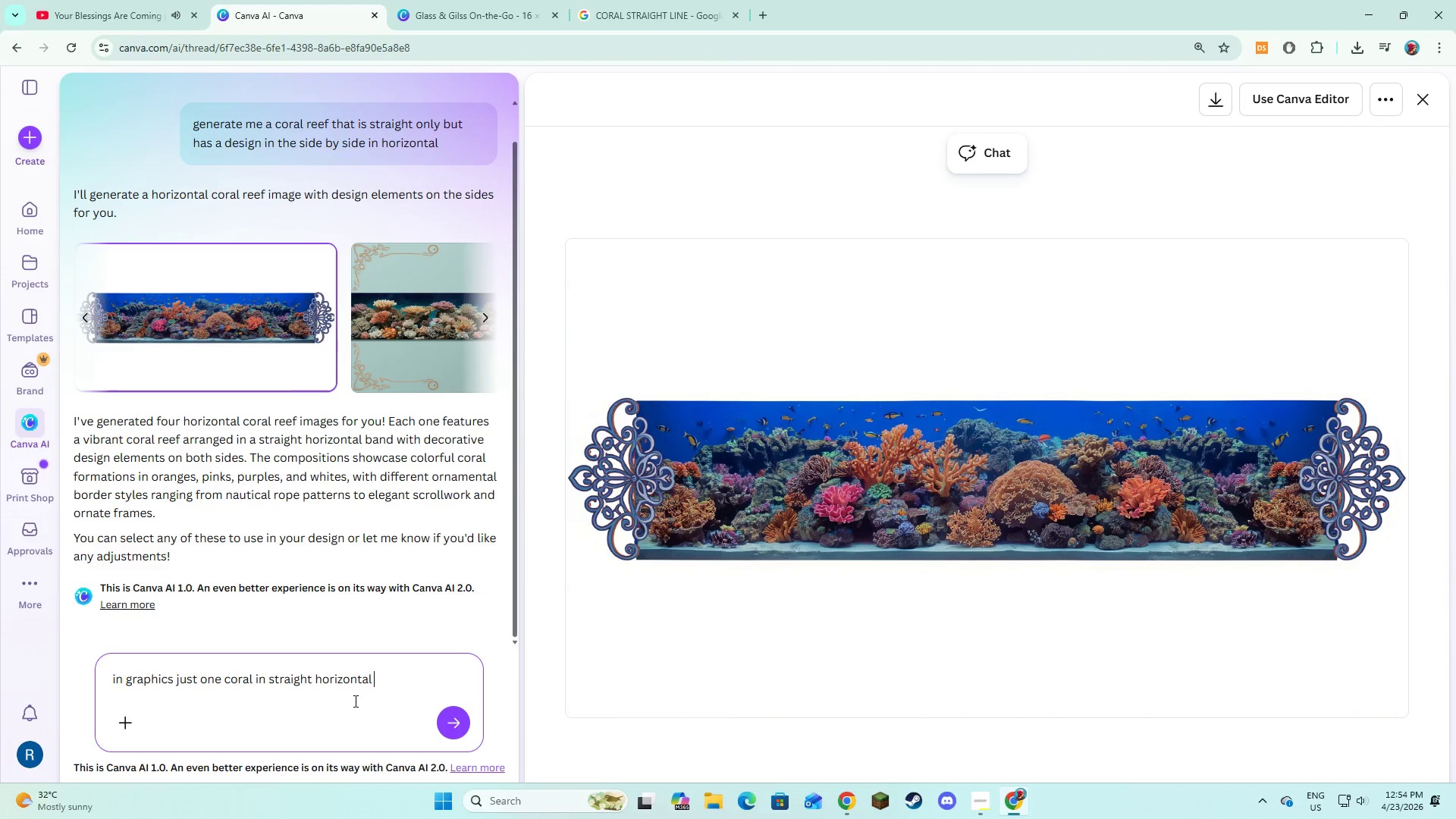 
key(Enter)
 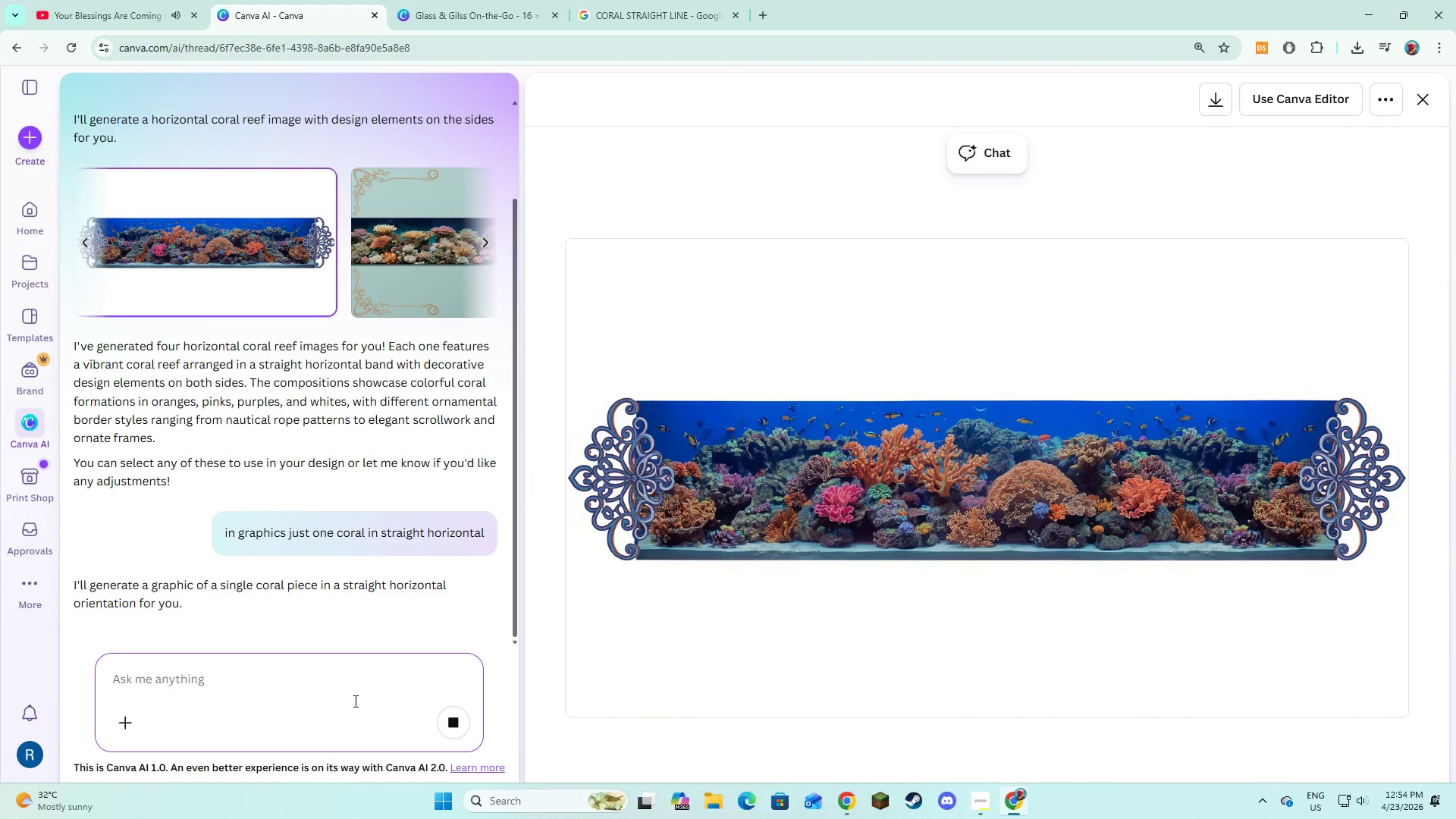 
wait(15.05)
 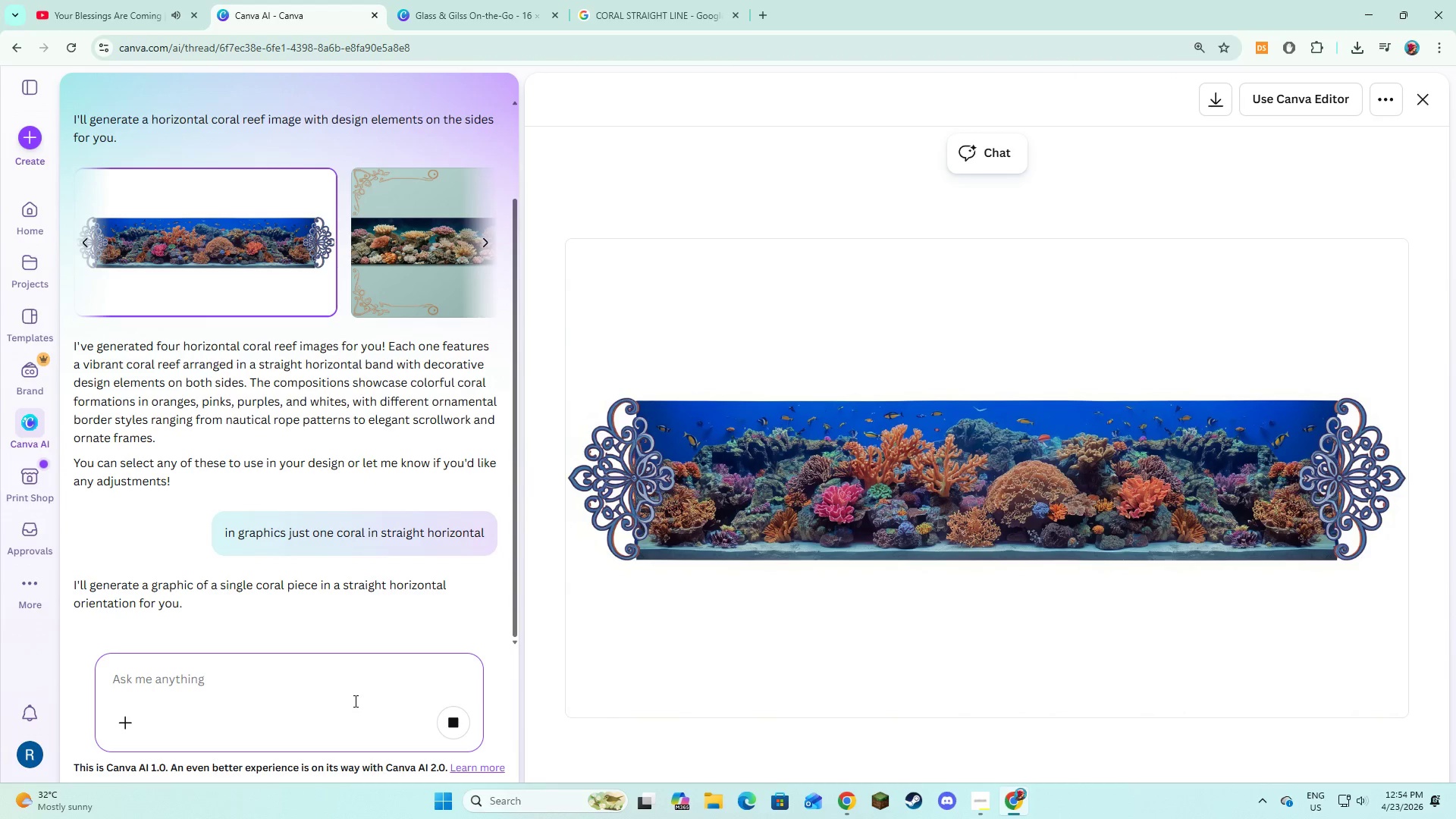 
scroll: coordinate [262, 422], scroll_direction: down, amount: 1.0
 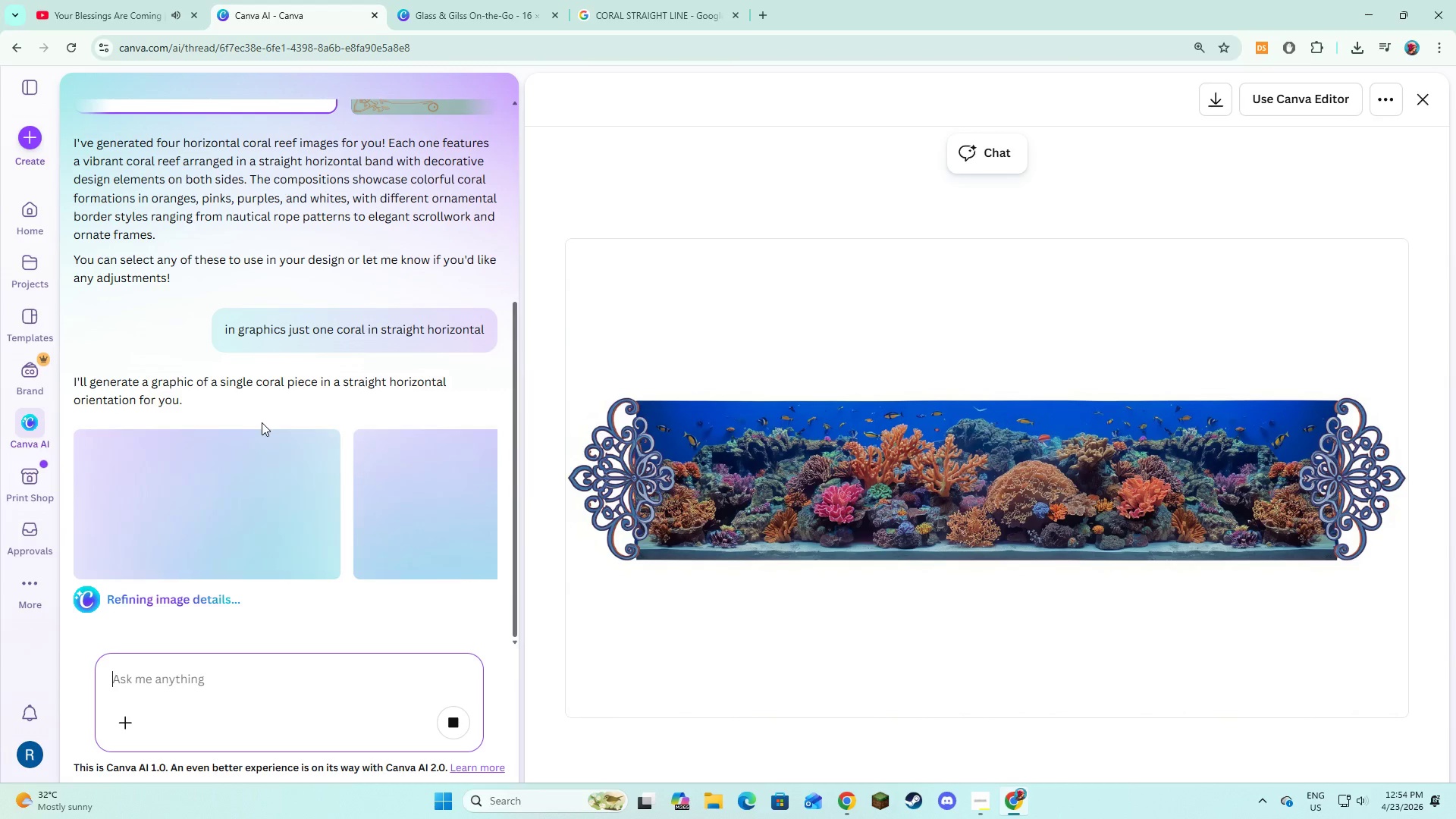 
scroll: coordinate [262, 422], scroll_direction: up, amount: 1.0
 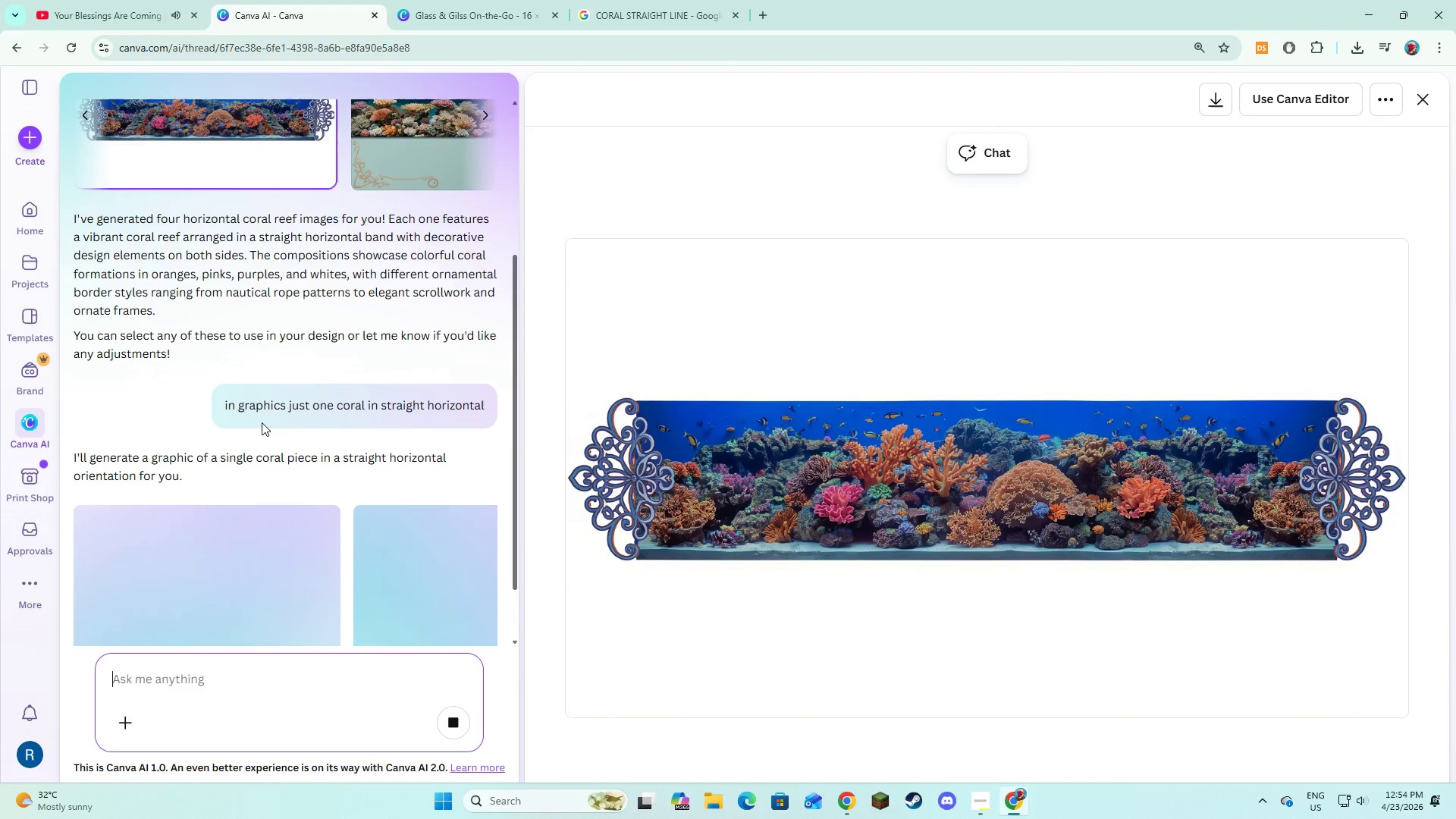 
scroll: coordinate [262, 422], scroll_direction: down, amount: 2.0
 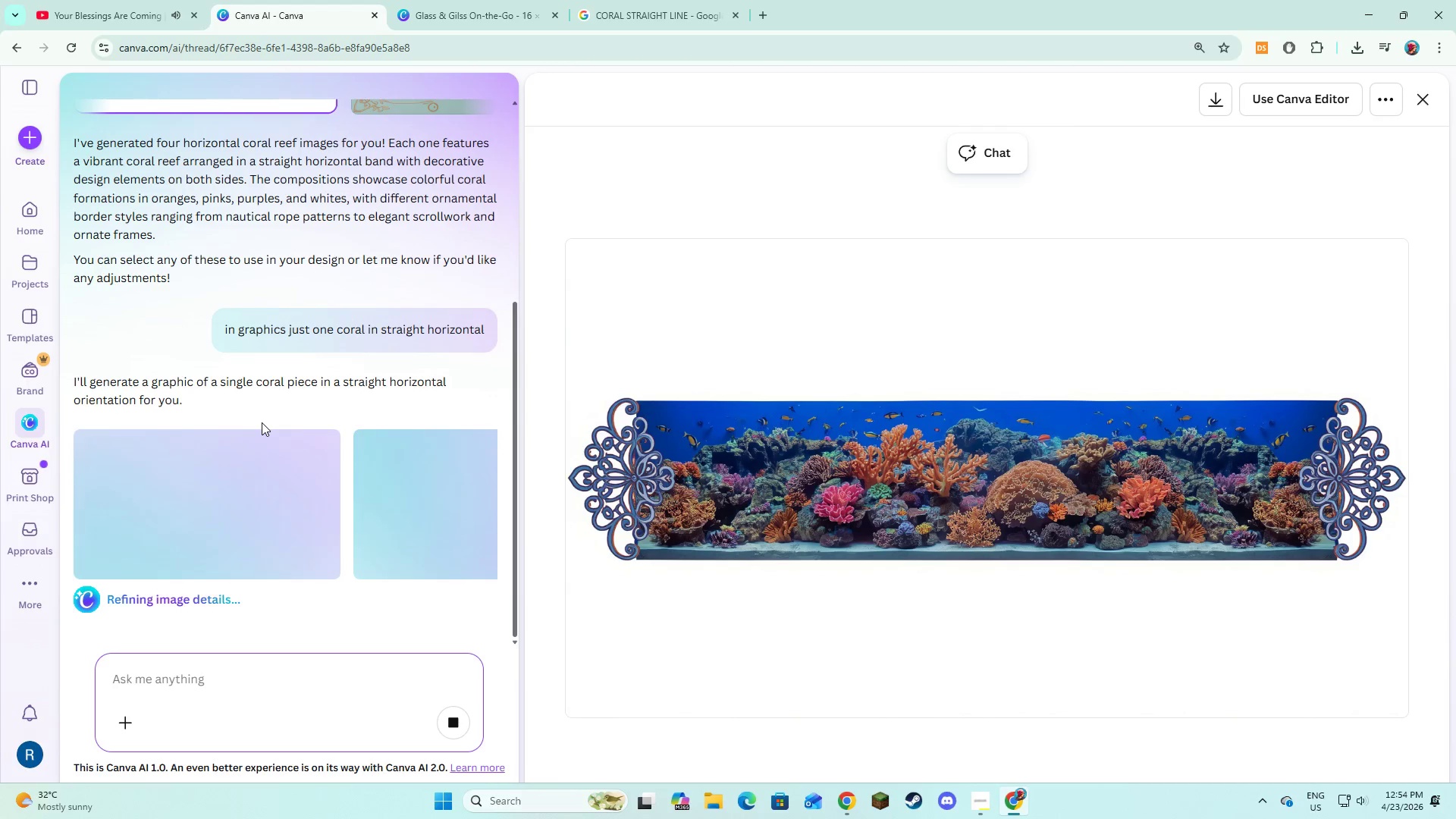 
wait(14.76)
 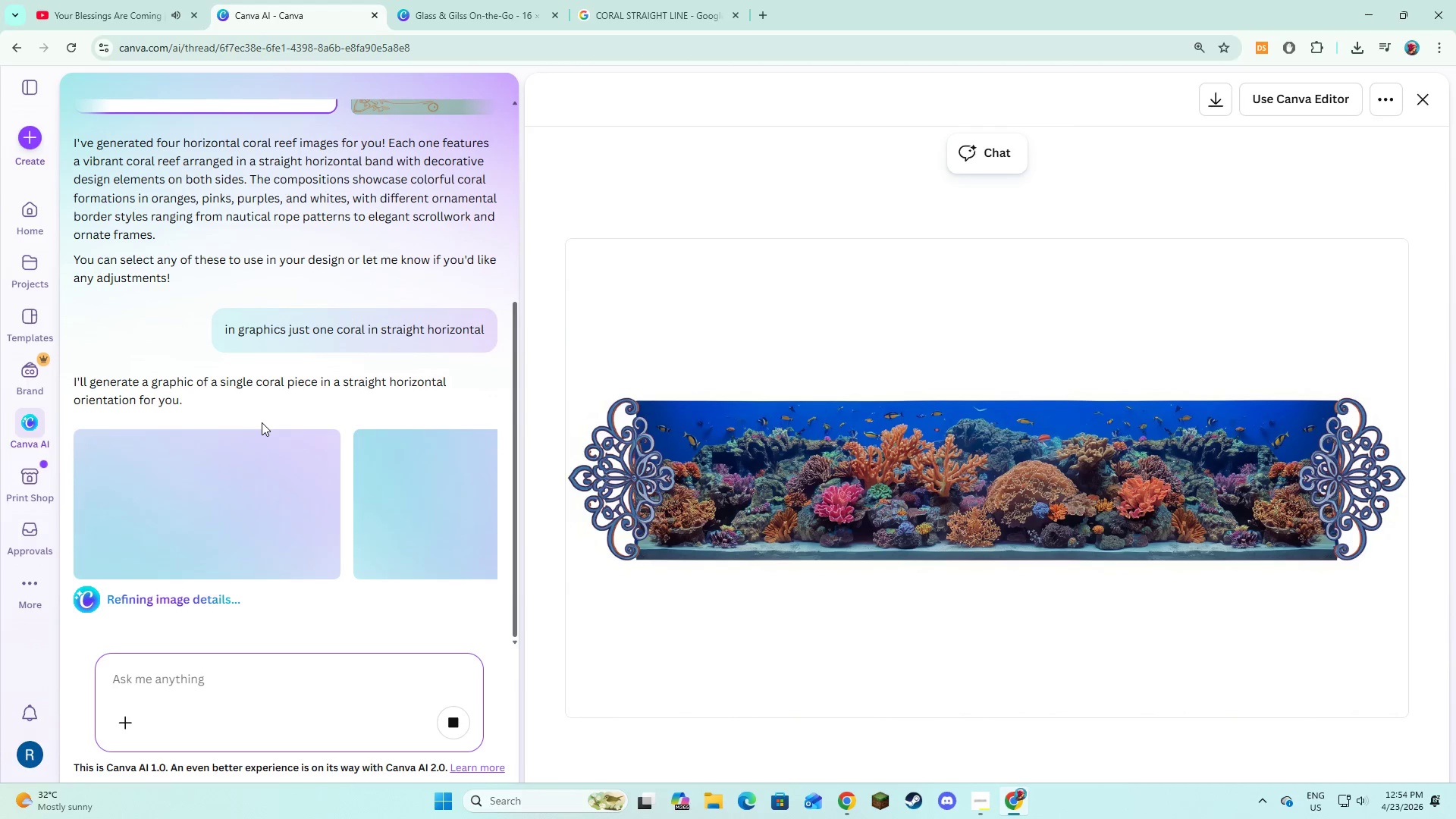 
scroll: coordinate [260, 418], scroll_direction: down, amount: 2.0
 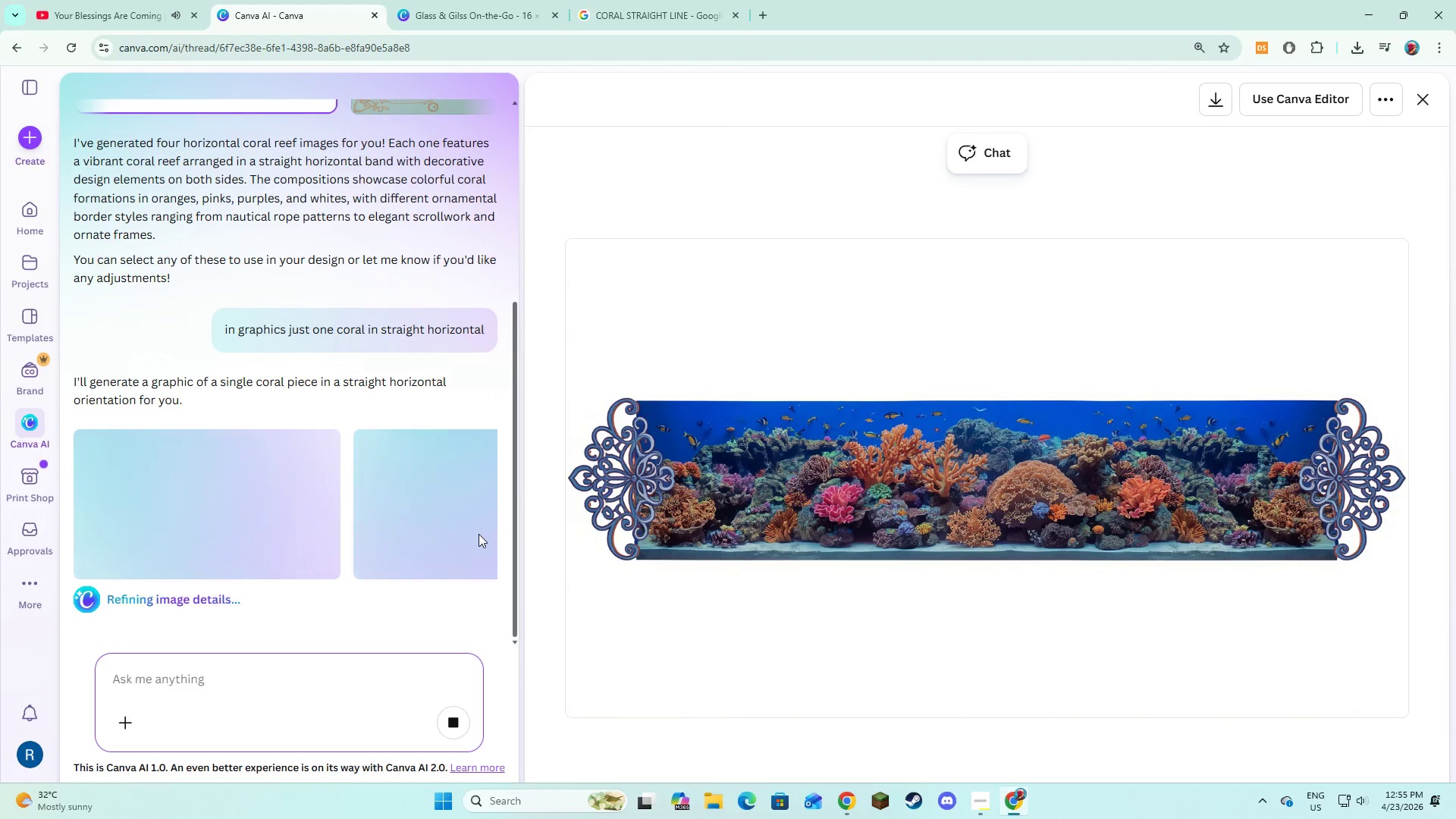 
mouse_move([211, 552])
 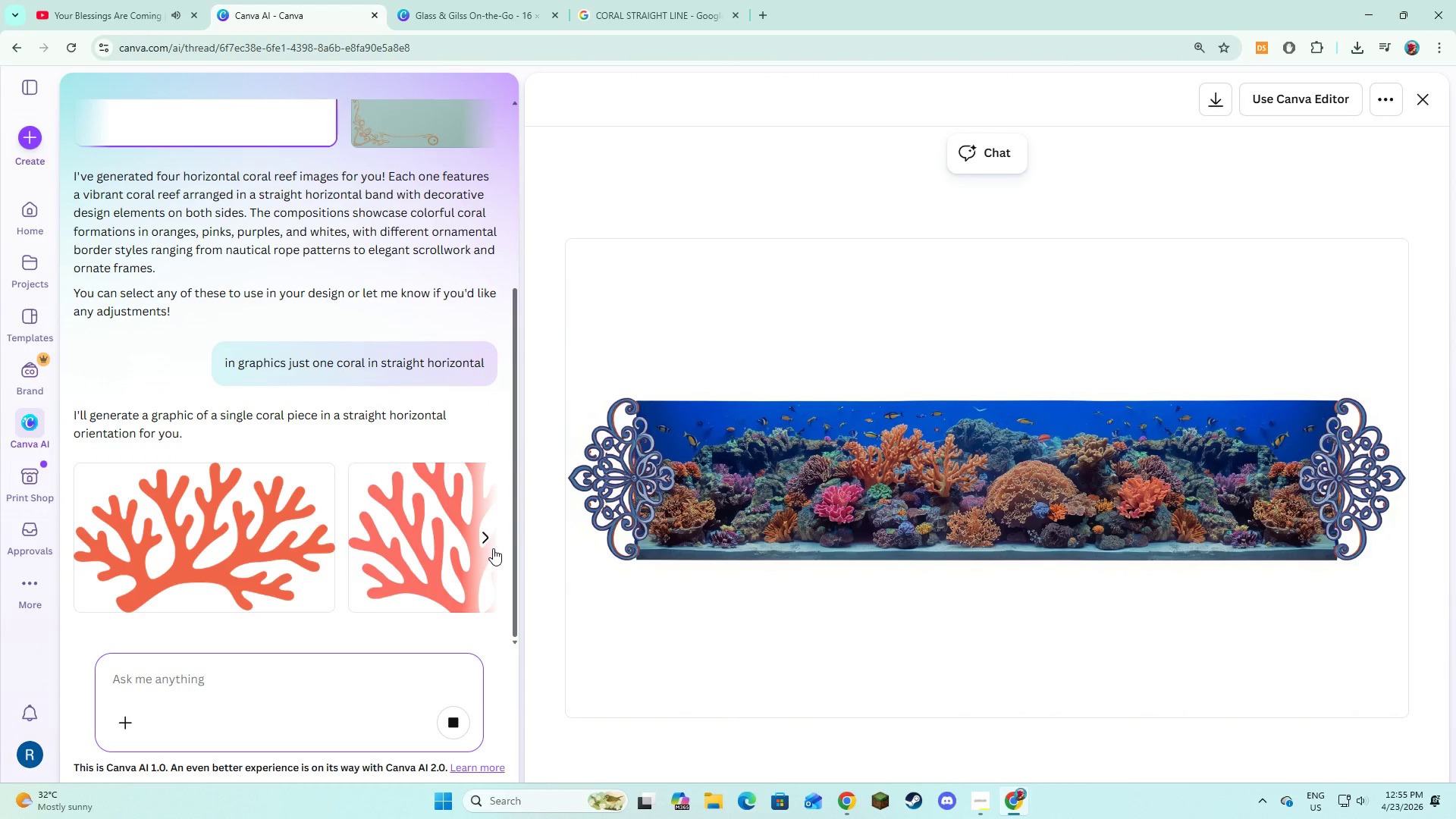 
left_click([488, 543])
 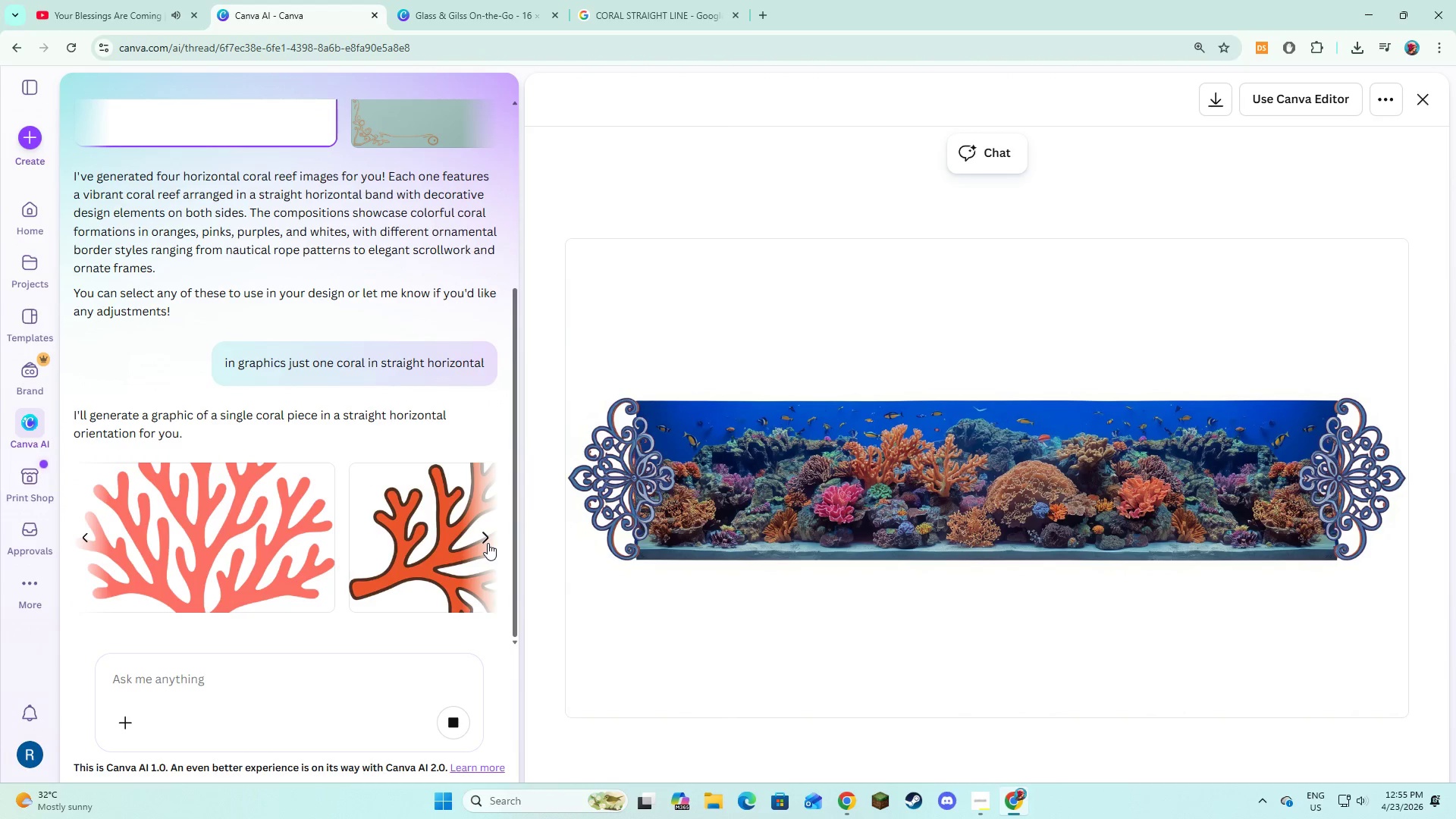 
left_click([488, 543])
 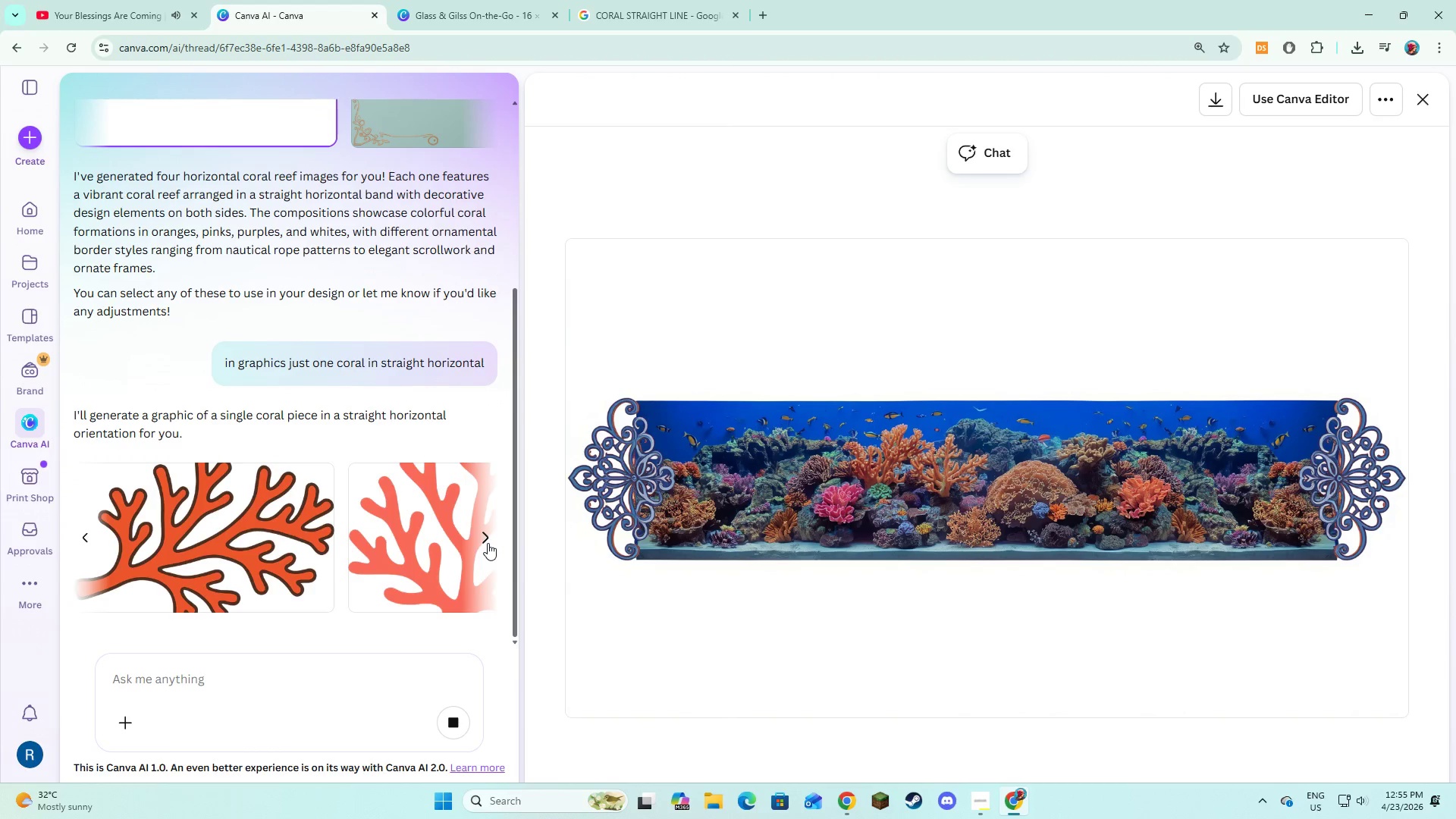 
left_click([488, 543])
 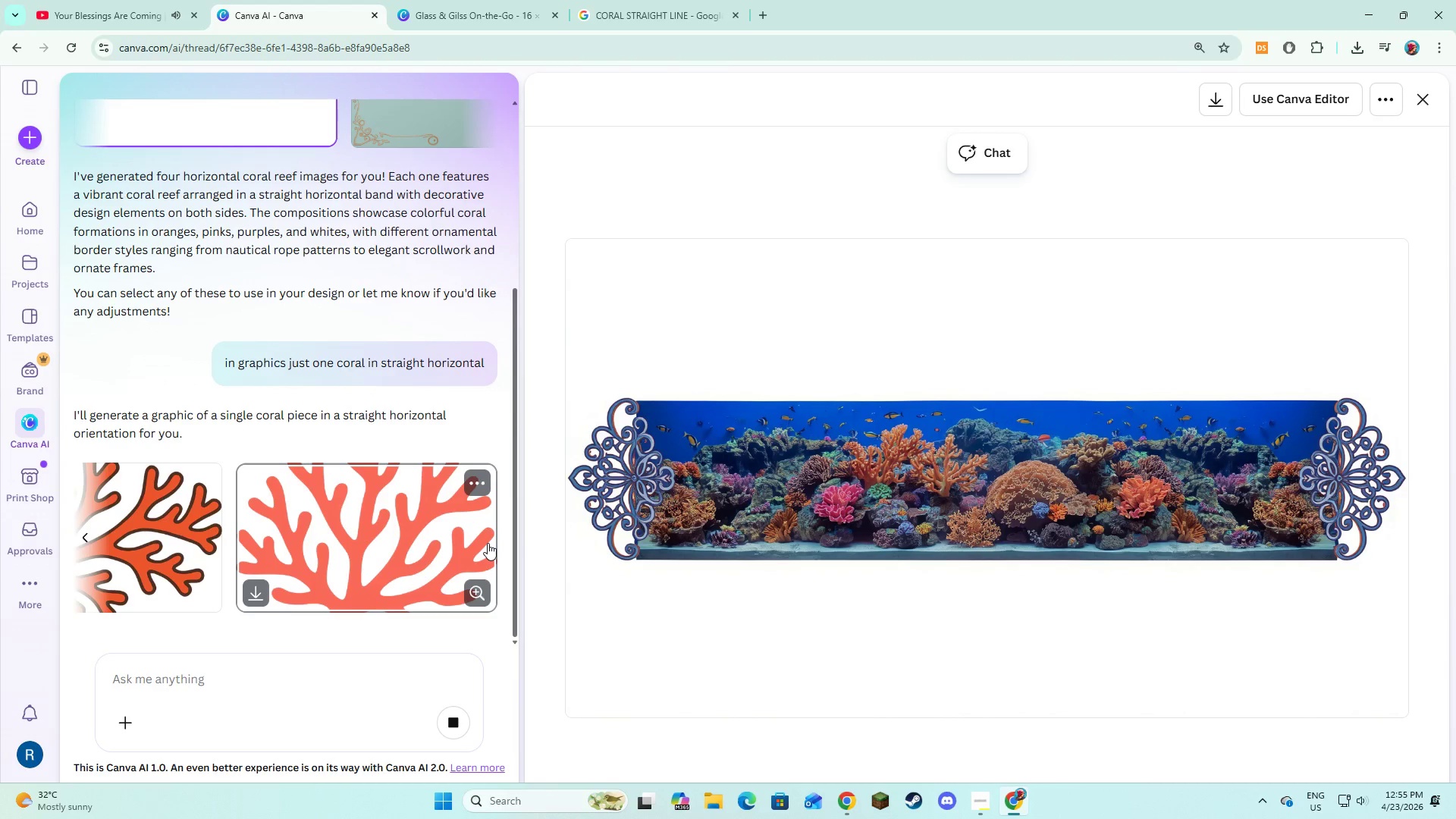 
left_click([366, 661])
 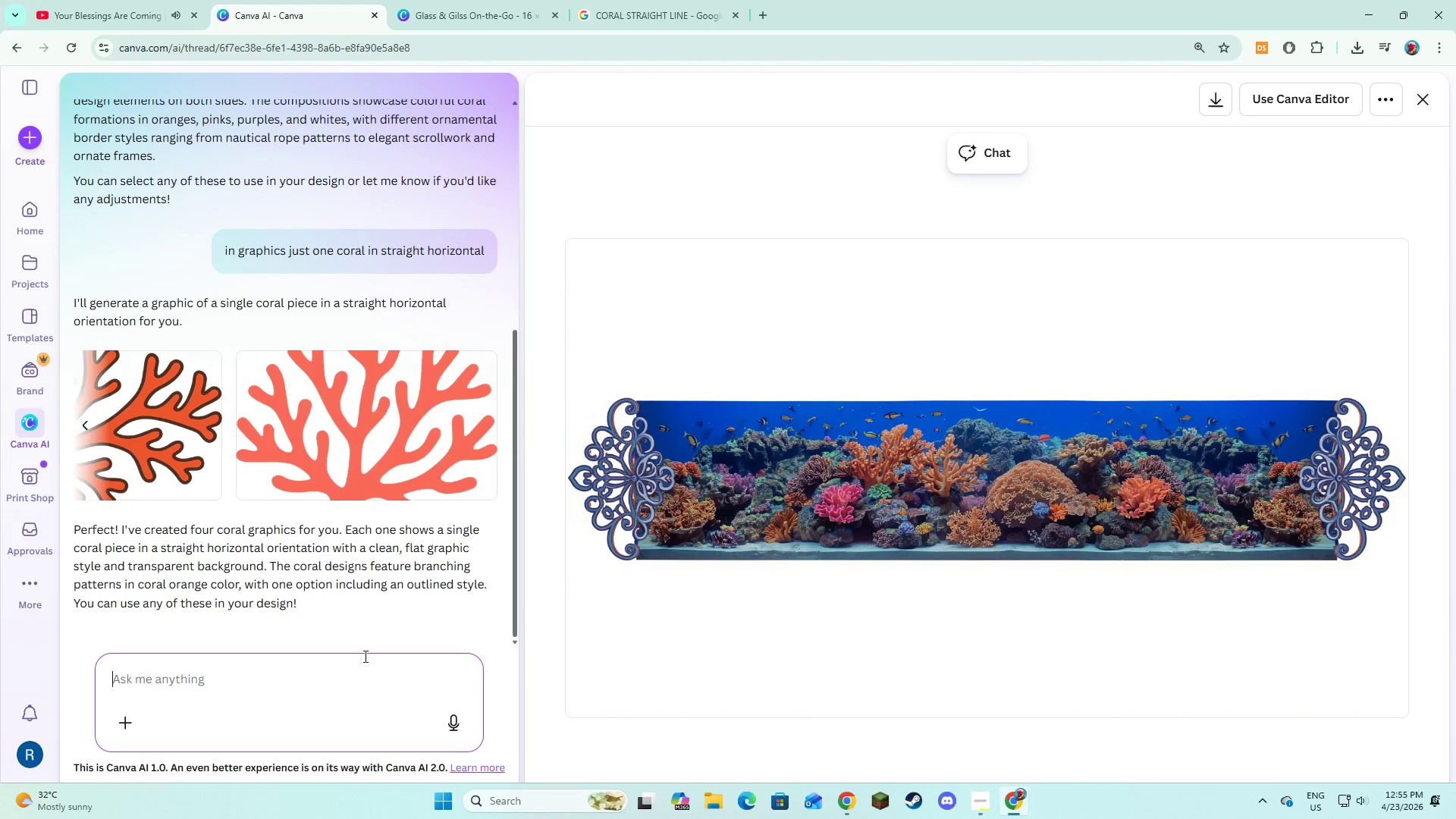 
wait(11.94)
 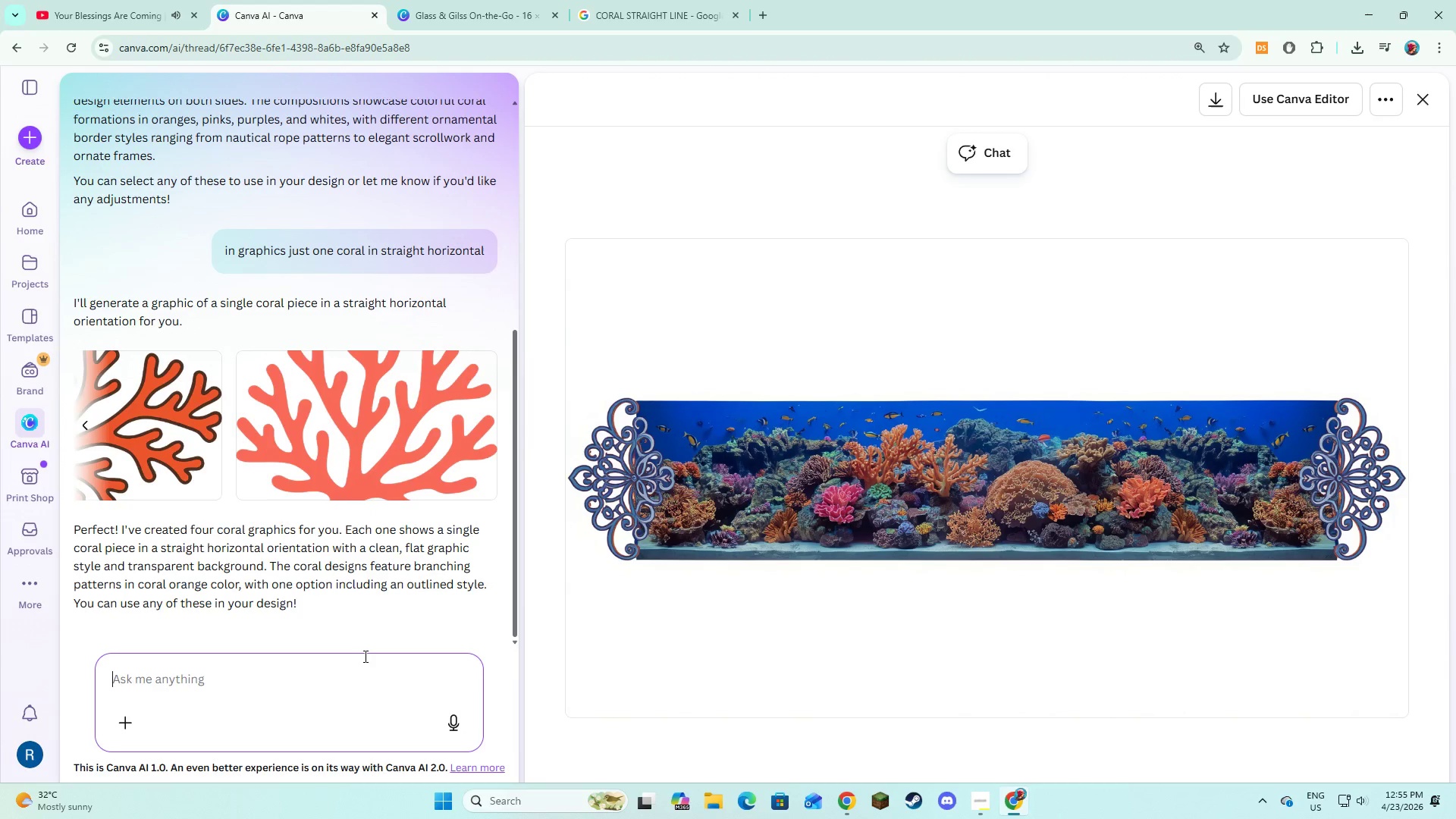 
type(I want the coral to )
 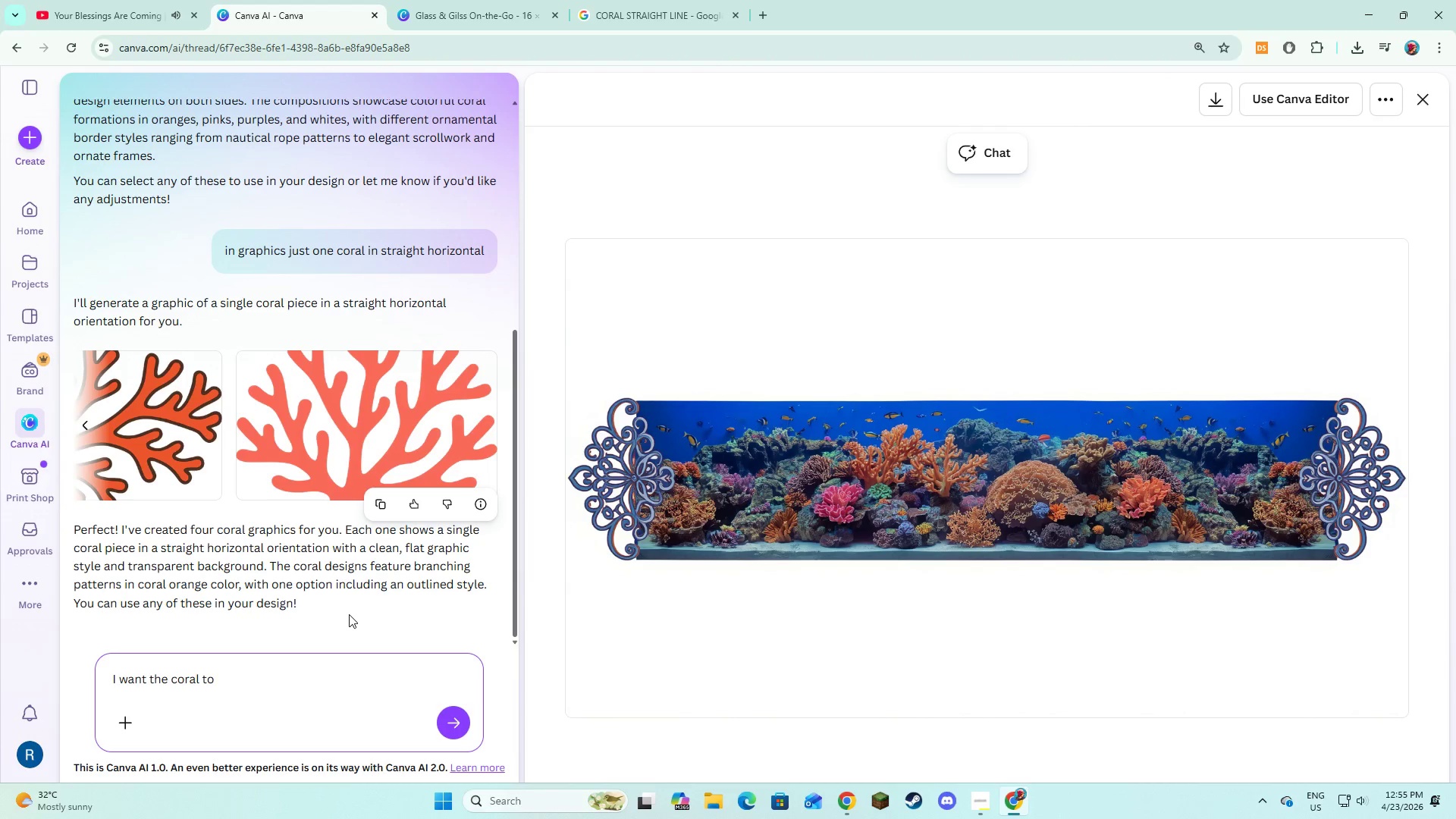 
wait(5.19)
 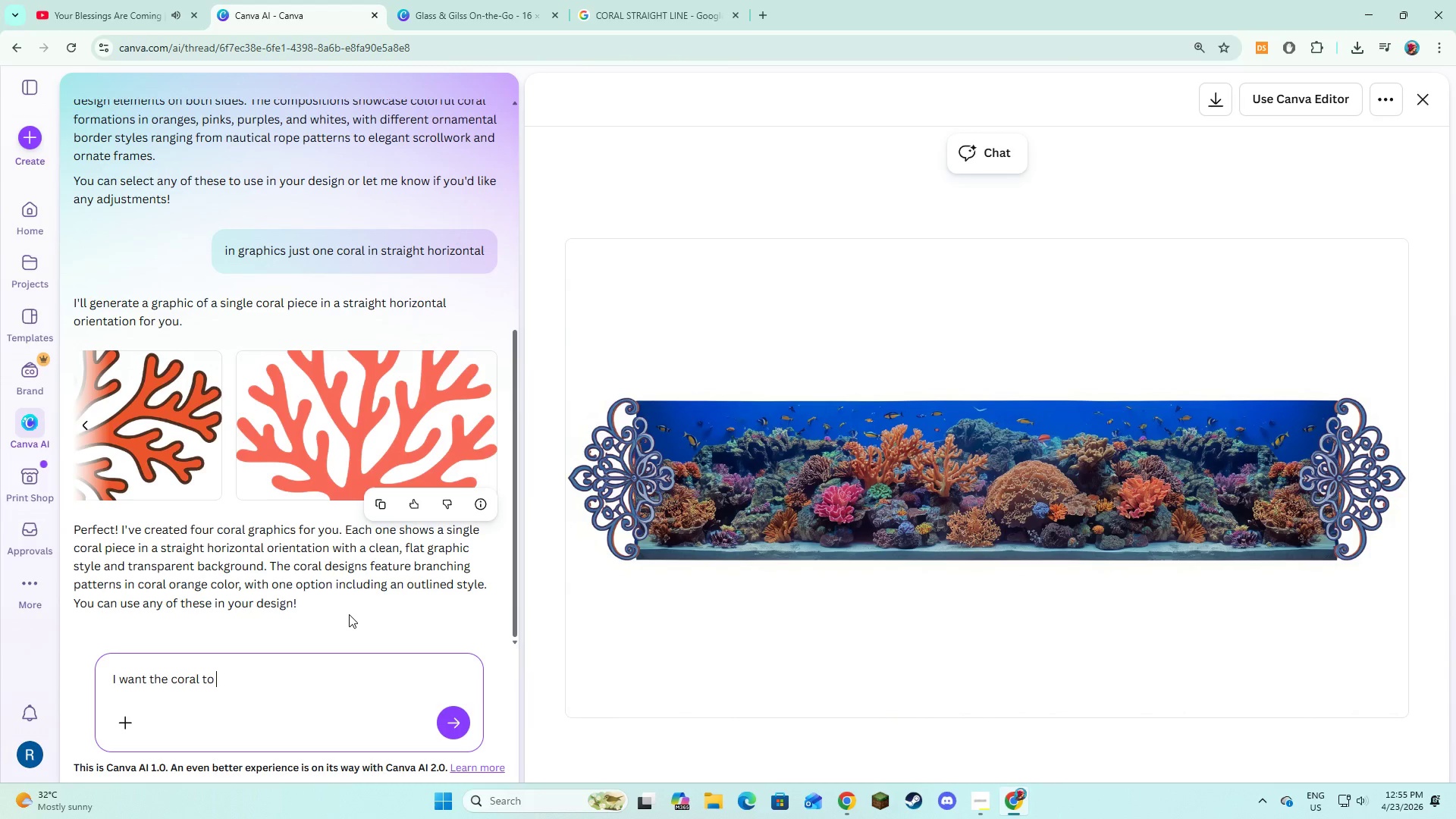 
type(180 degress just a straight line coral in horizontal)
 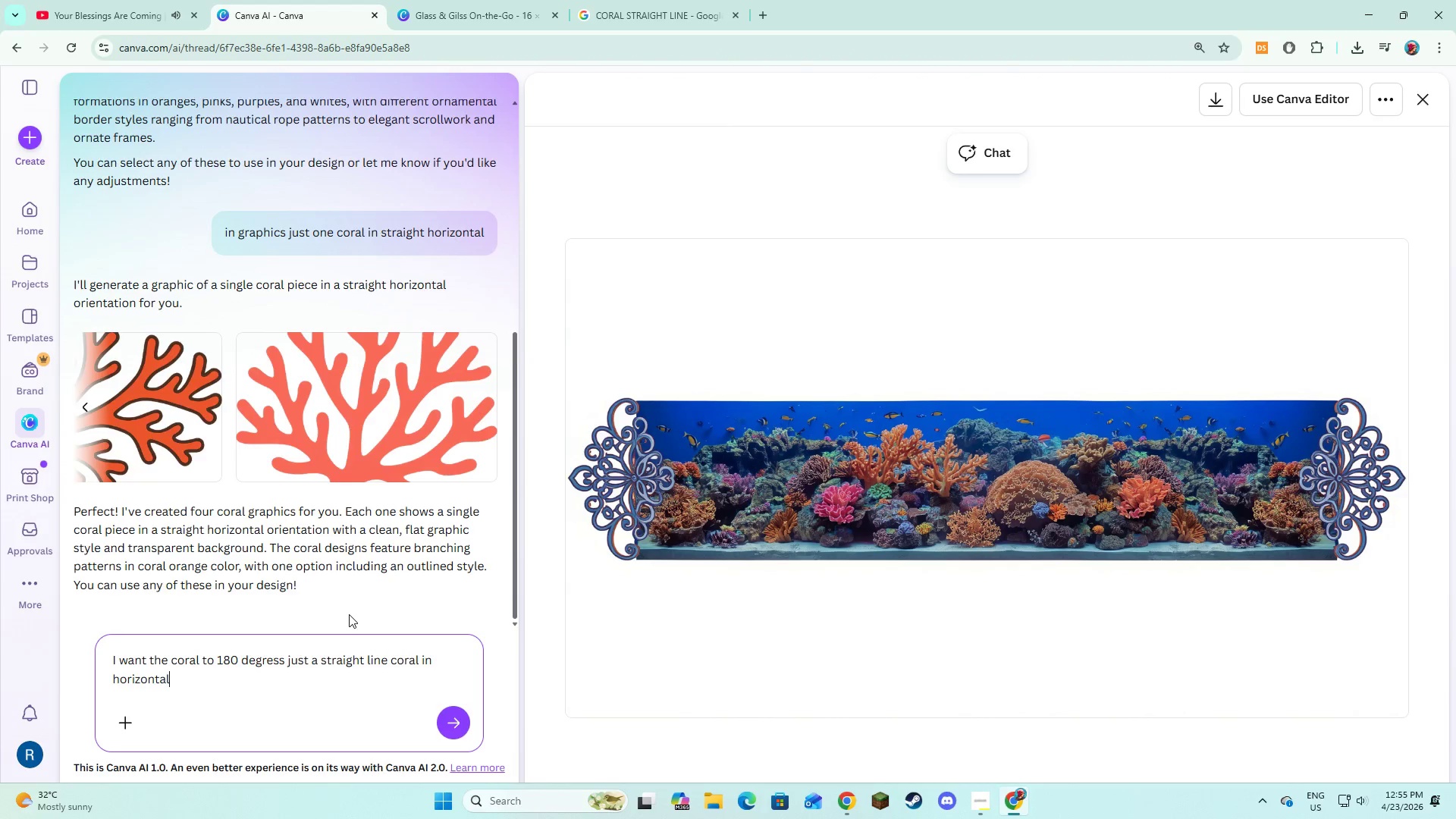 
key(Enter)
 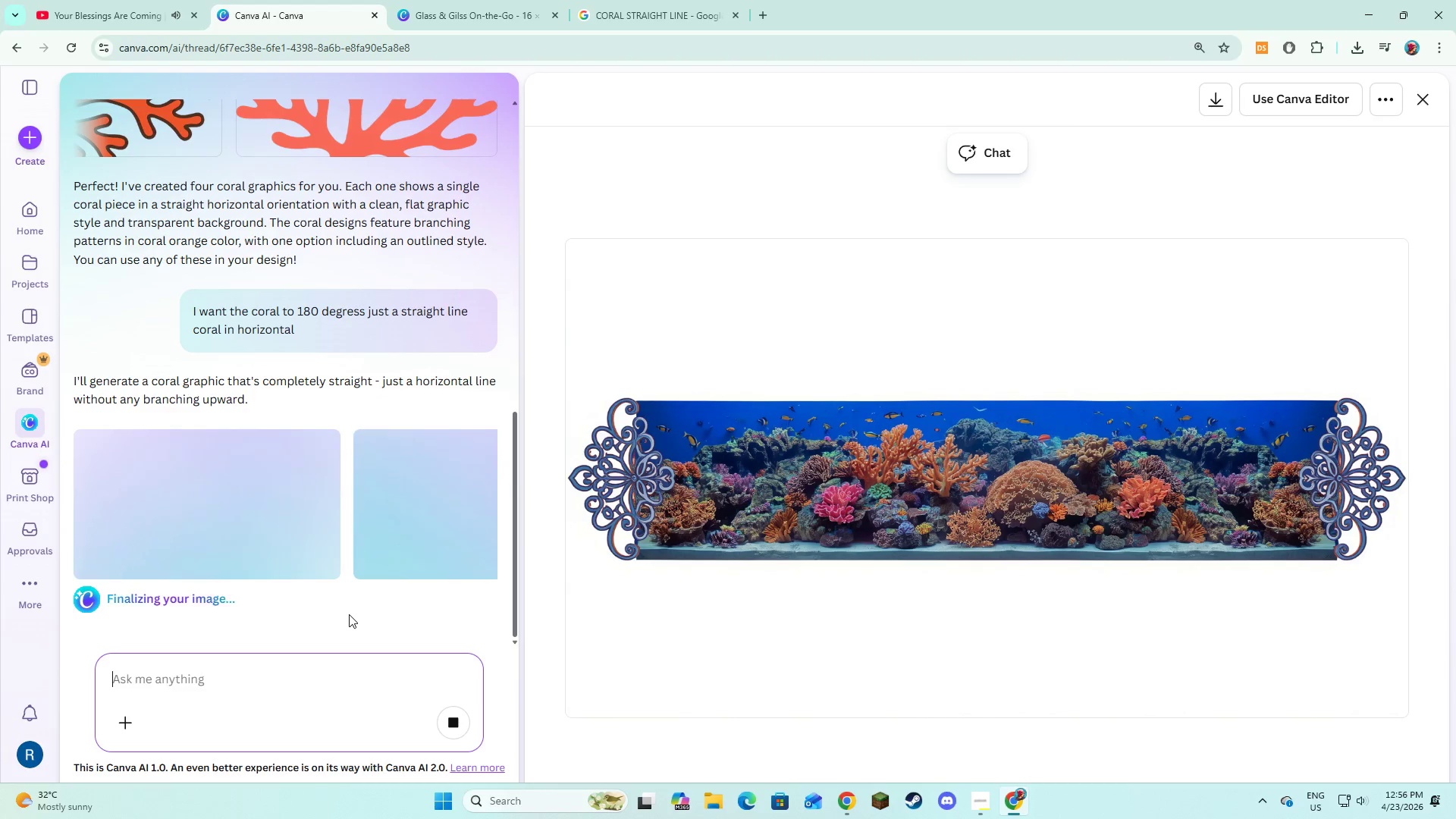 
wait(37.97)
 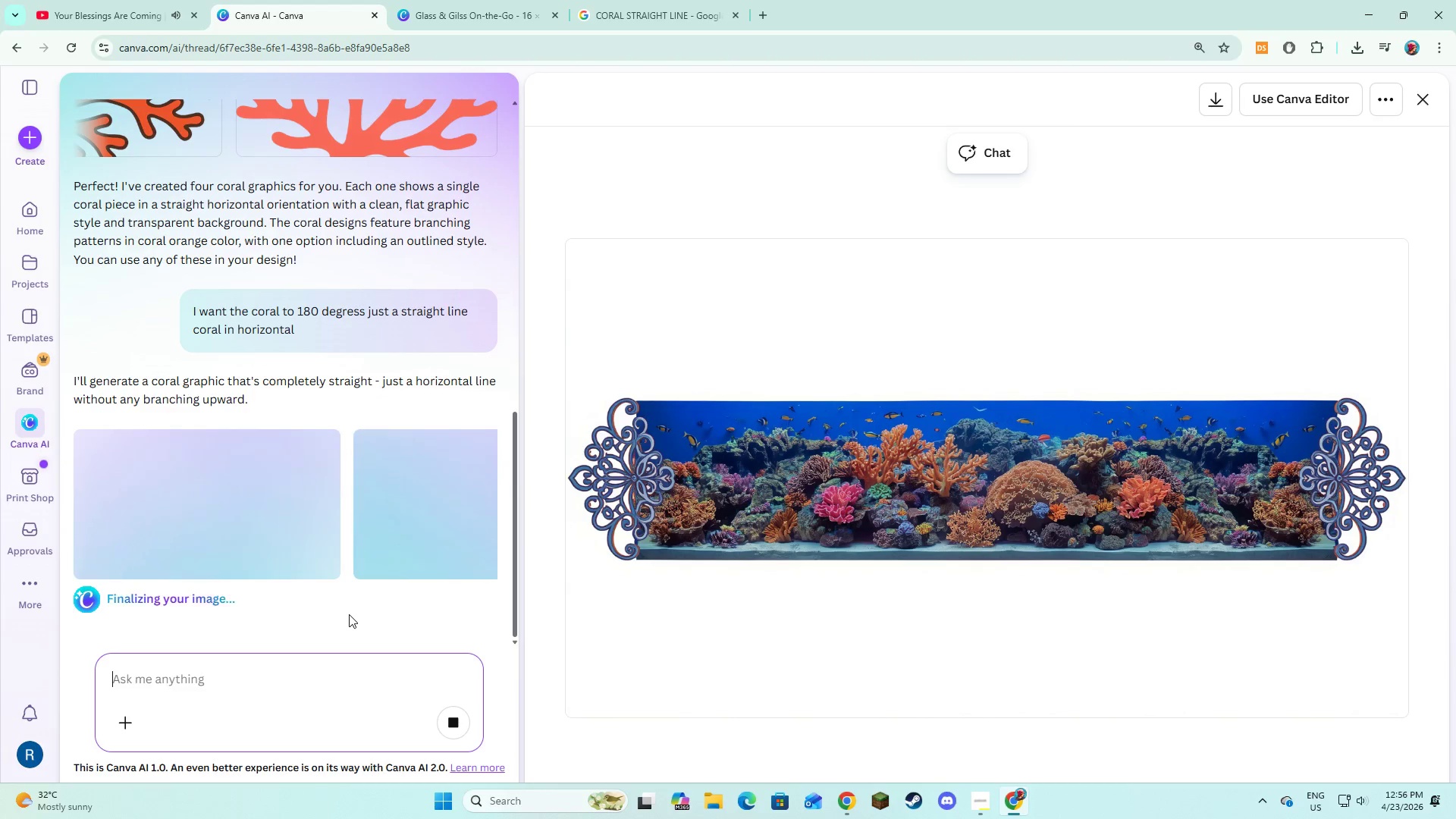 
left_click([493, 538])
 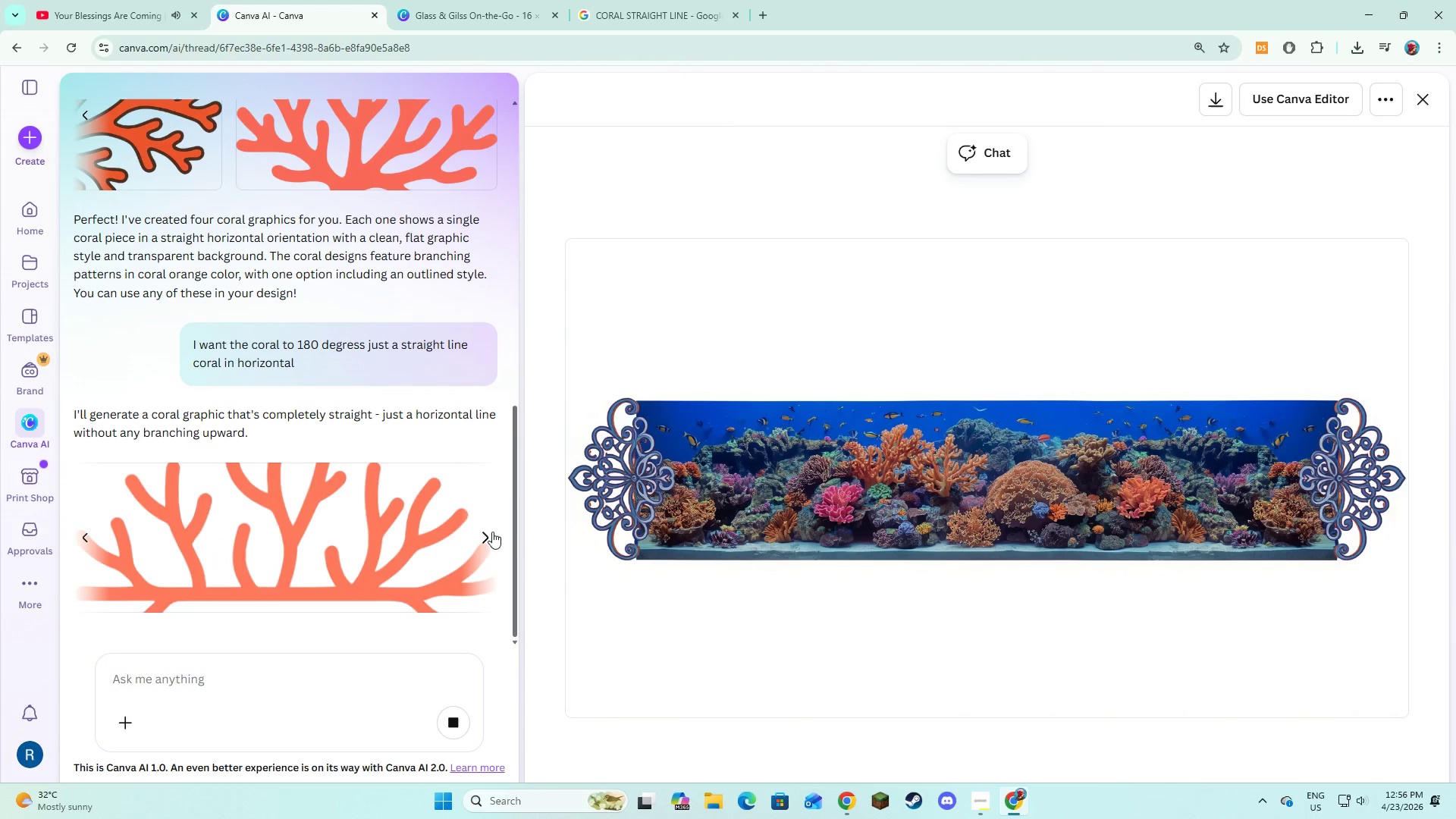 
left_click([491, 533])
 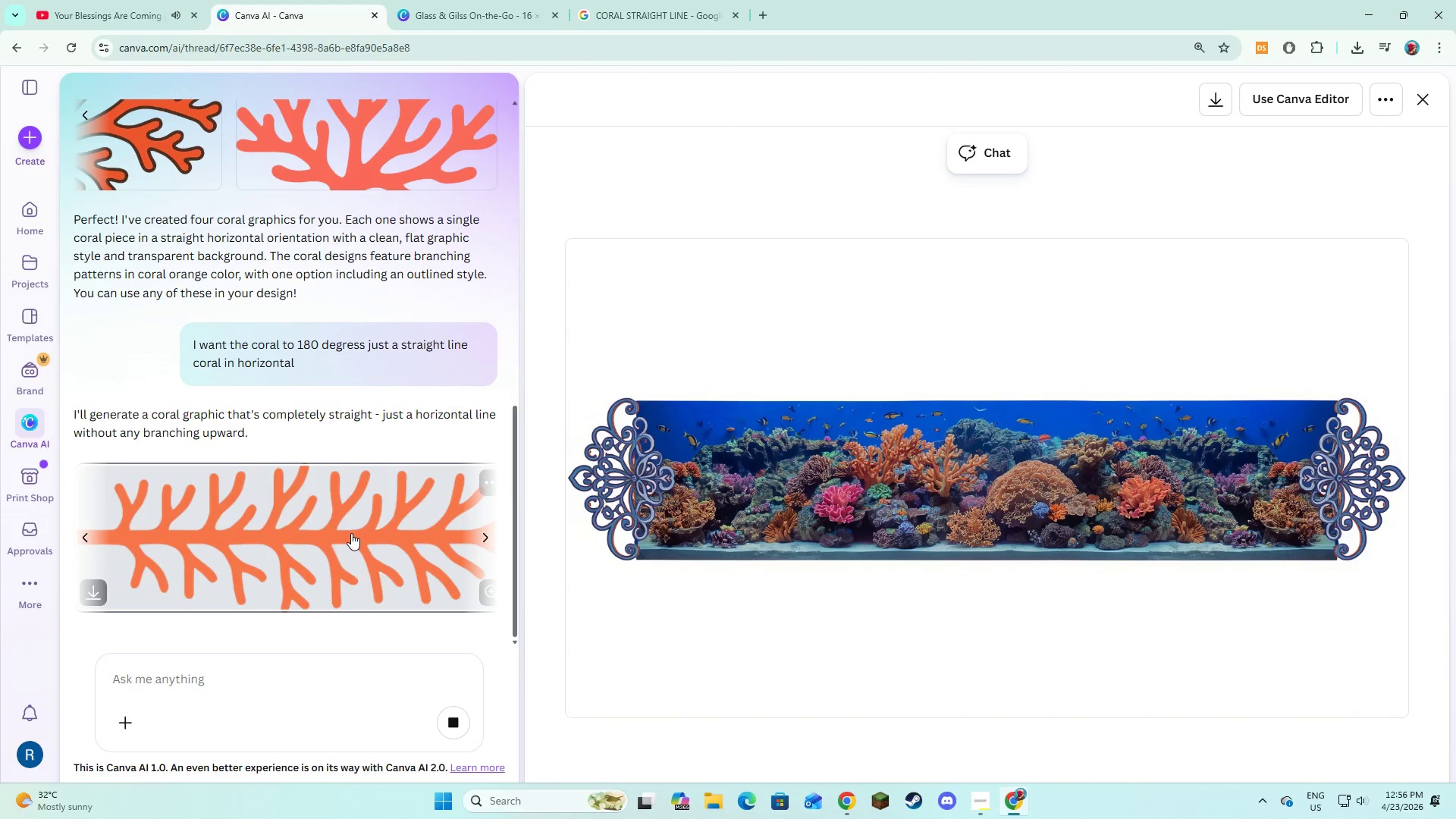 
left_click([245, 533])
 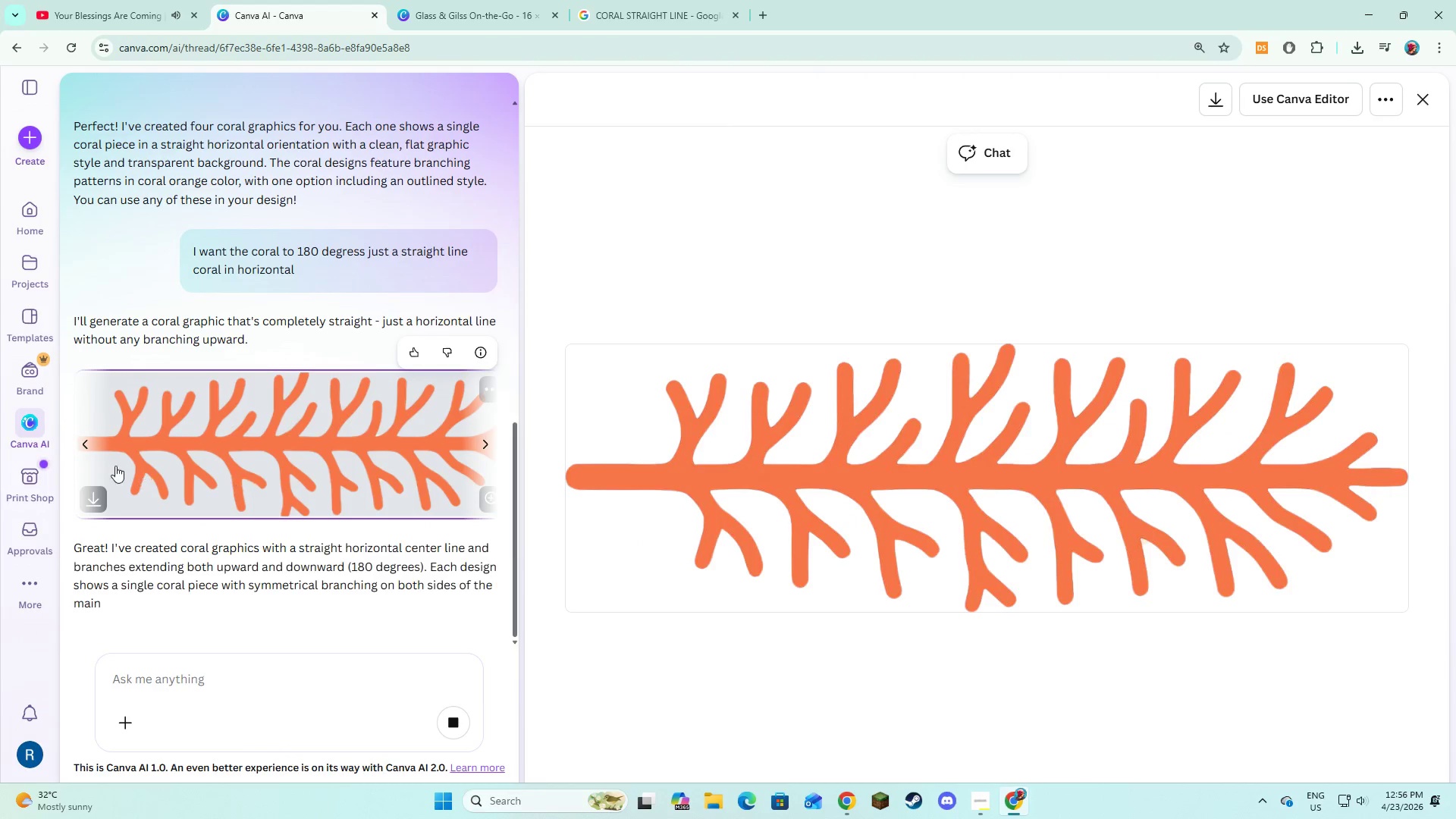 
left_click([92, 444])
 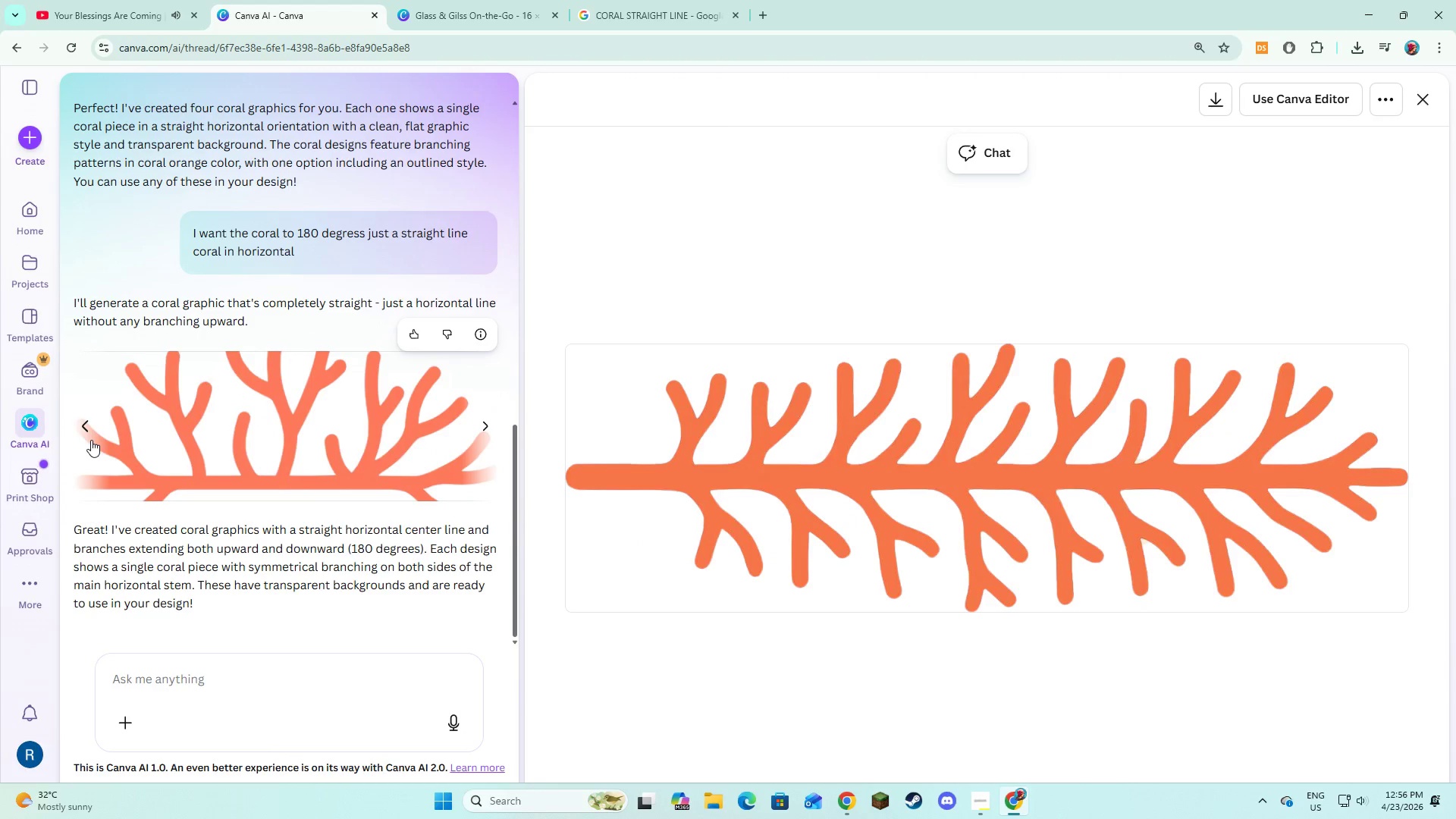 
left_click([91, 440])
 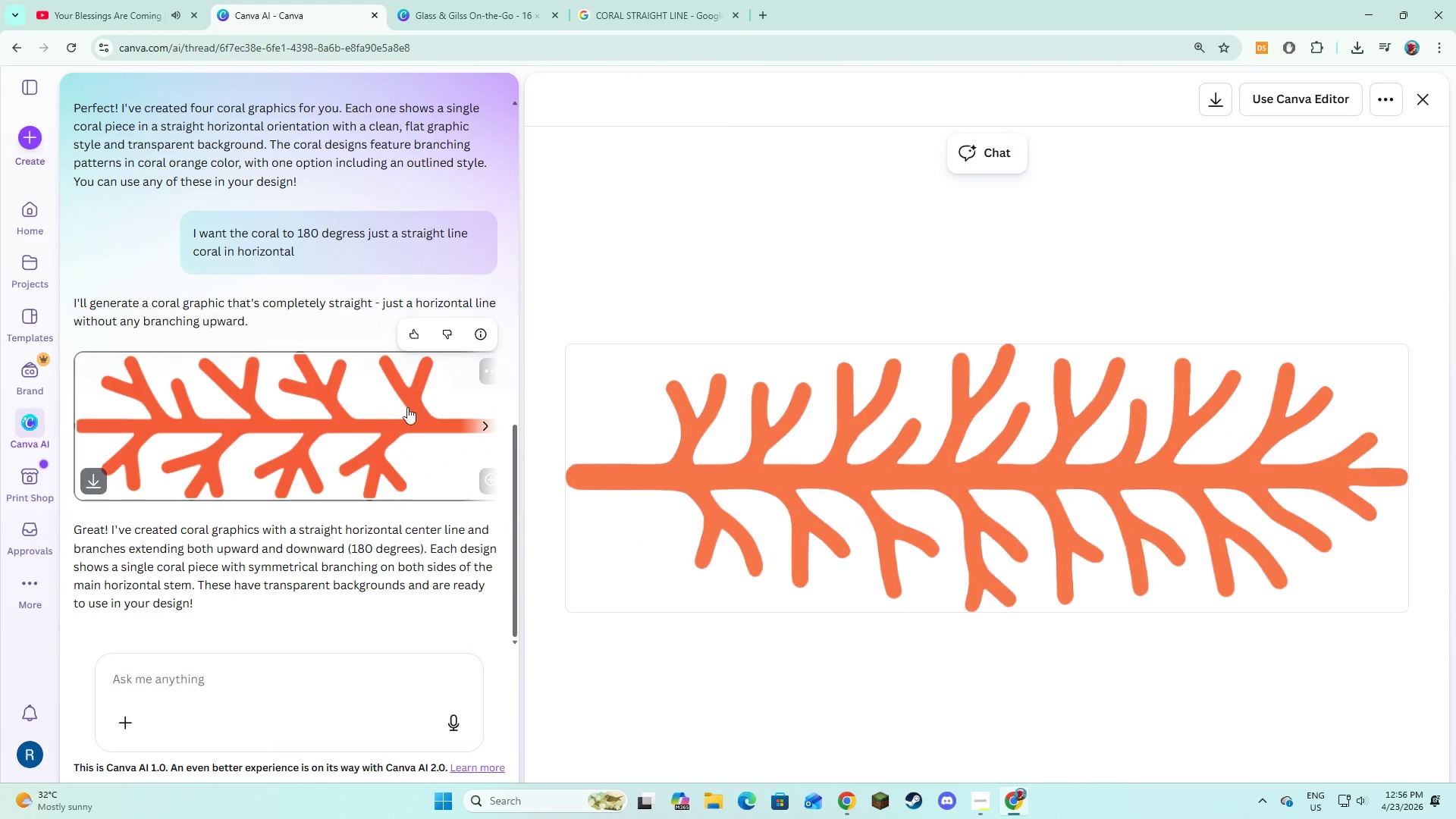 
left_click([475, 417])
 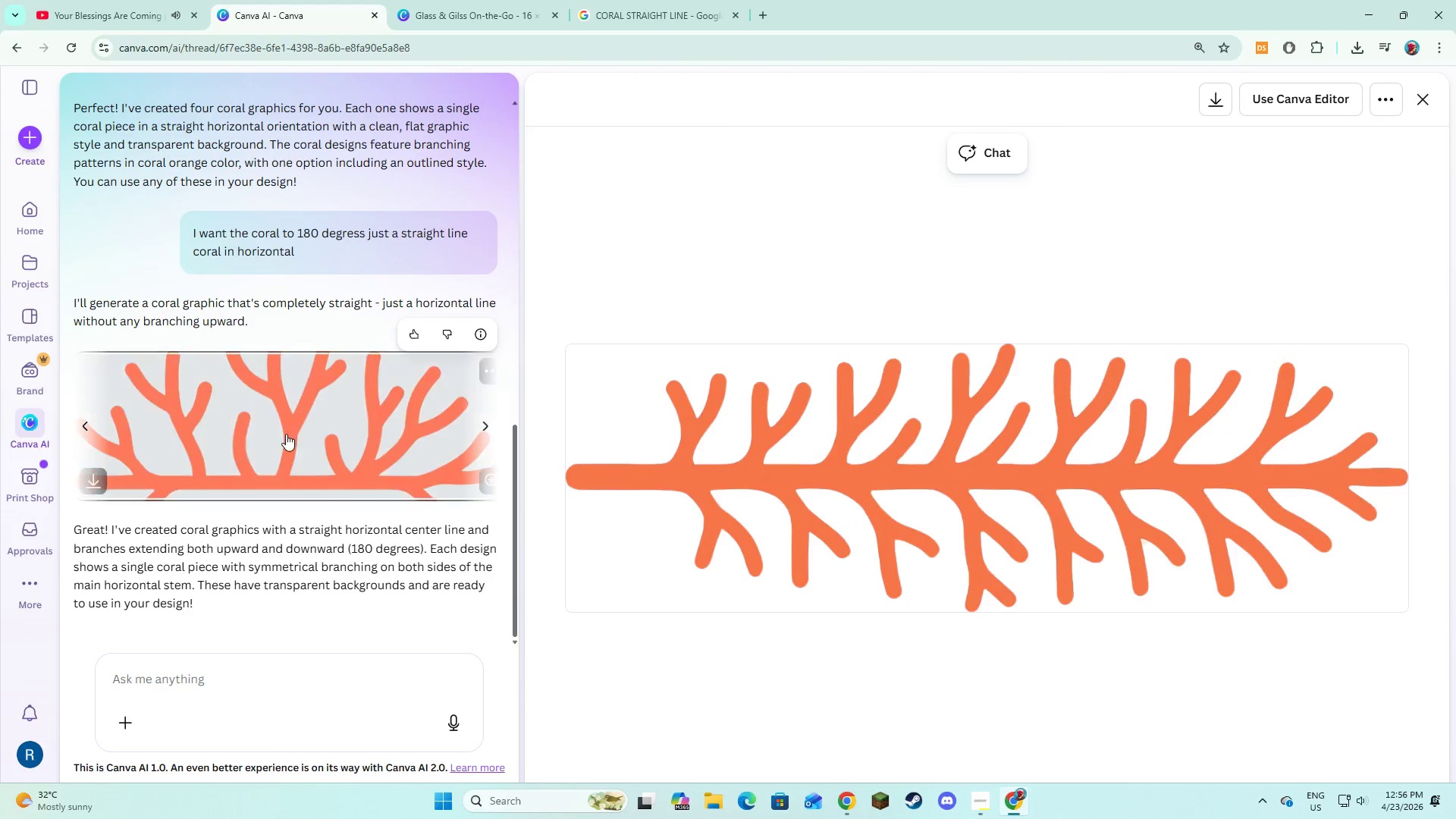 
left_click([259, 435])
 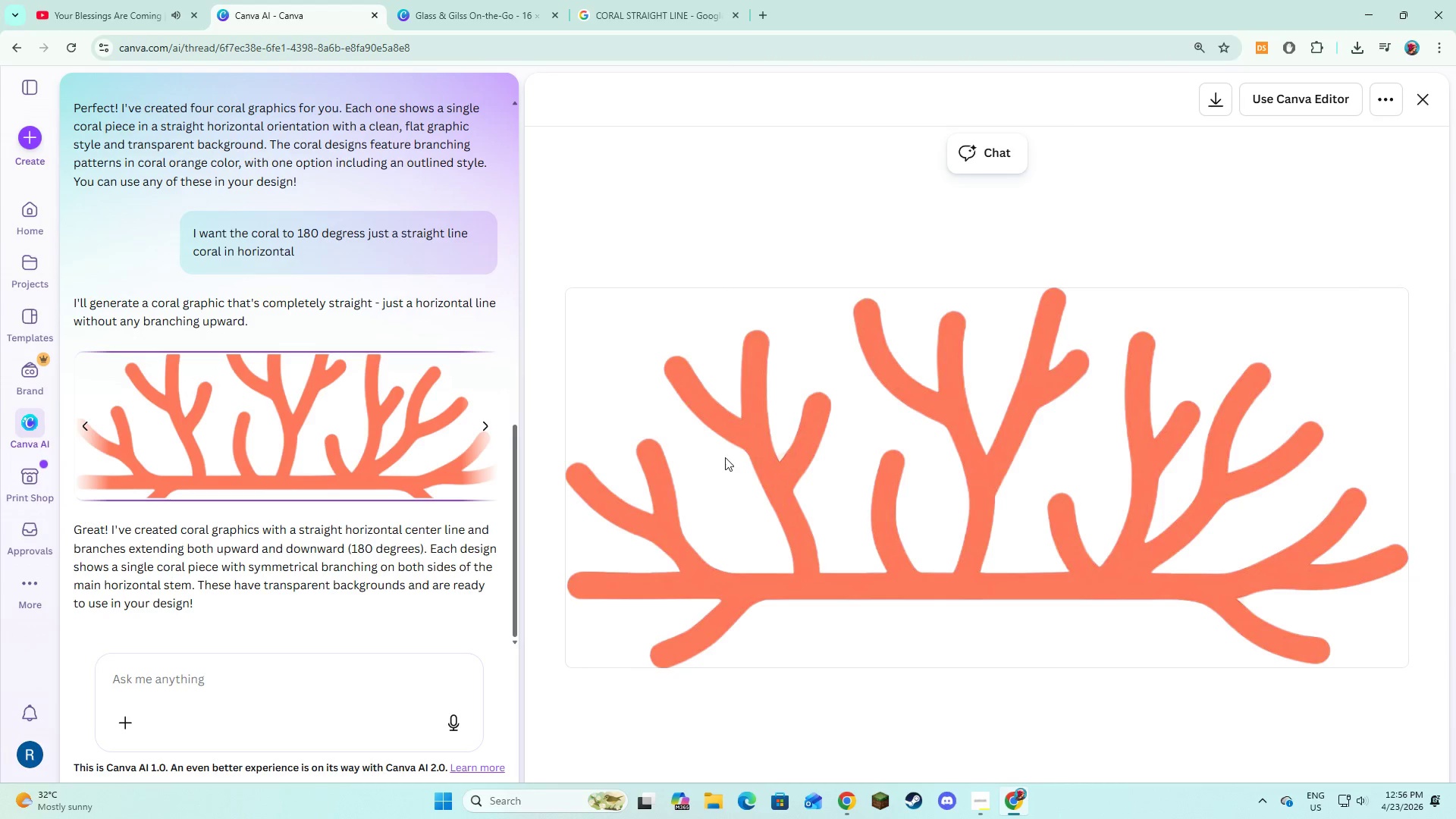 
left_click([494, 426])
 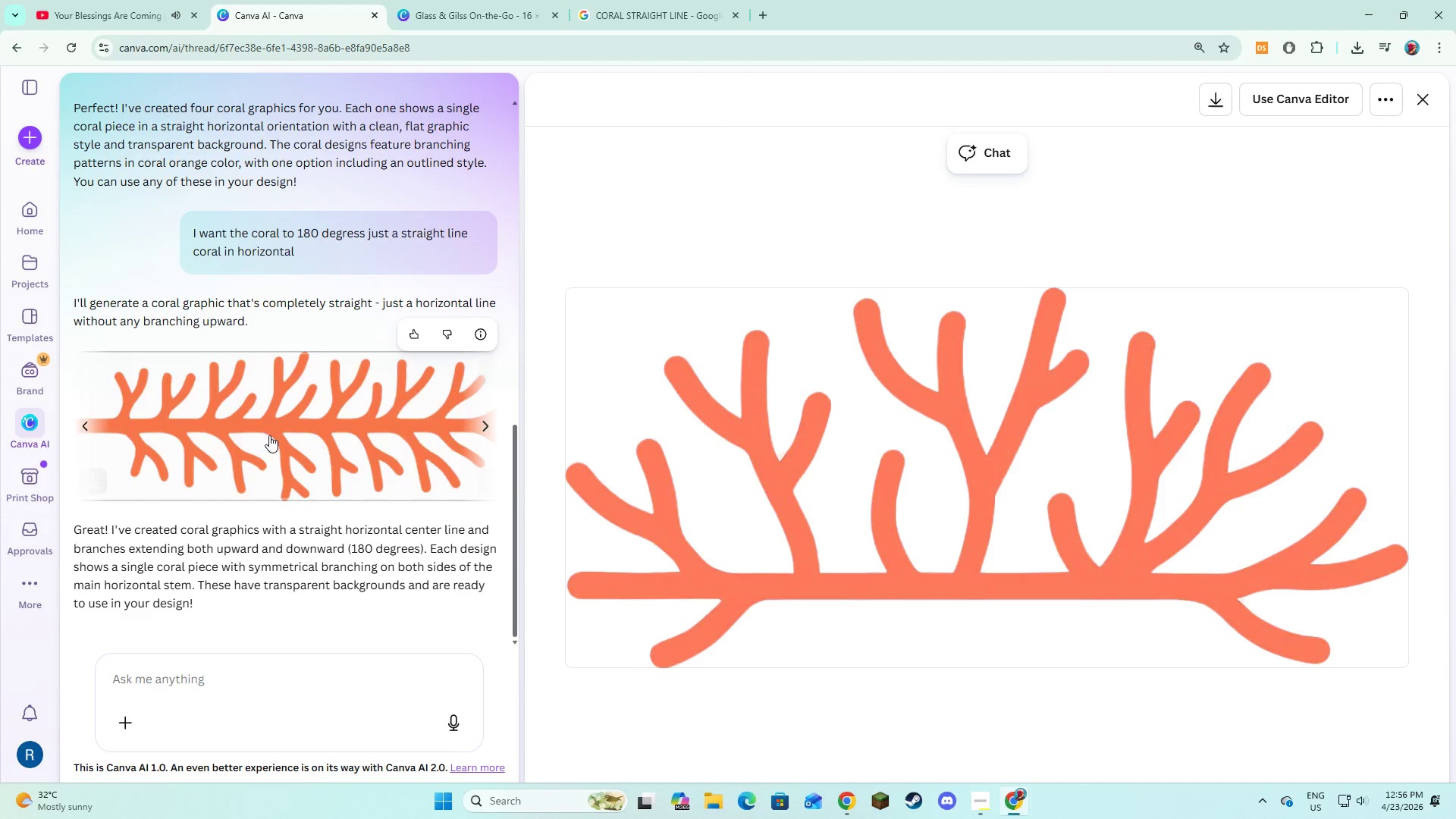 
left_click([240, 435])
 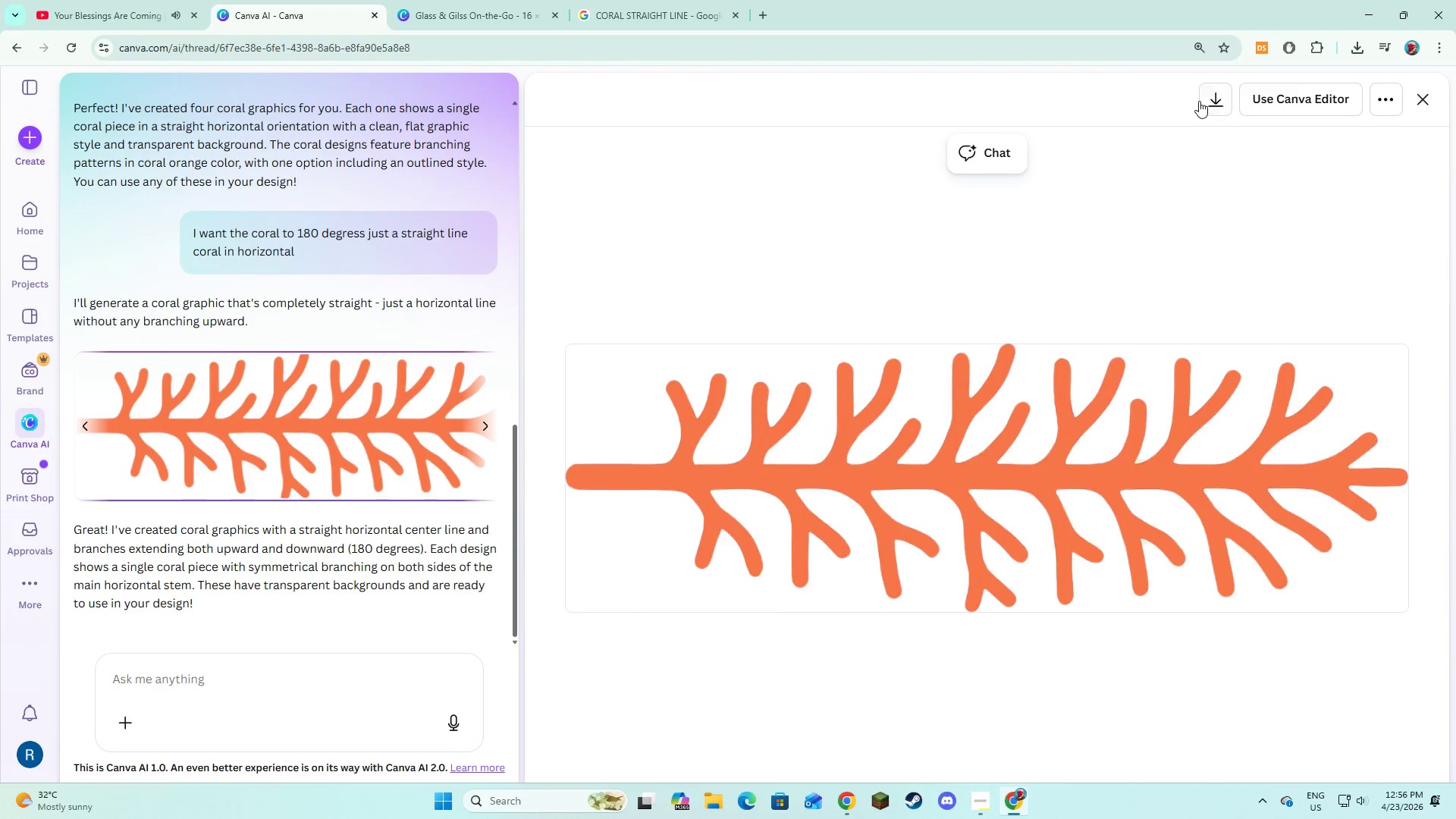 
left_click([1204, 94])
 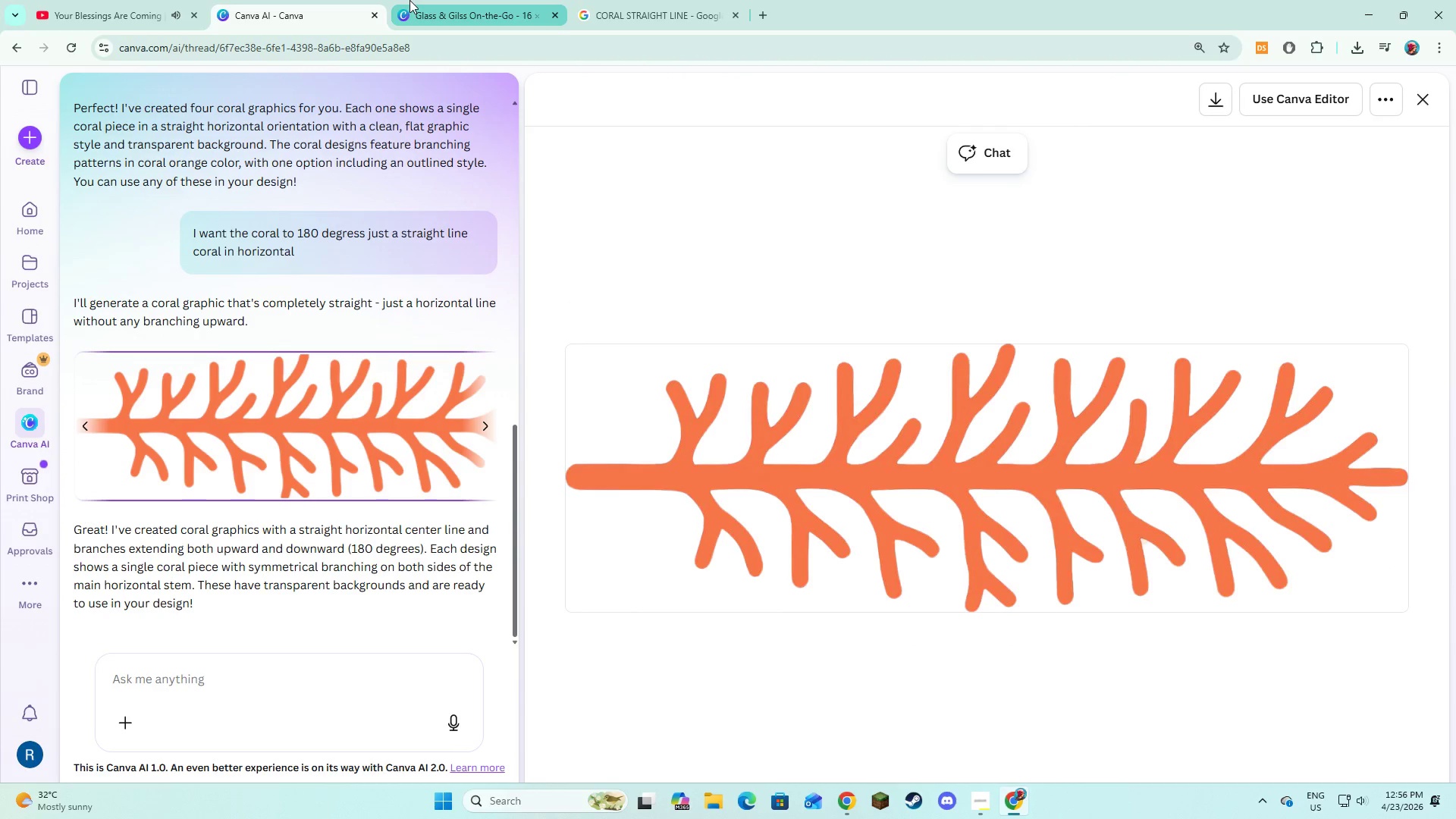 
left_click([416, 2])
 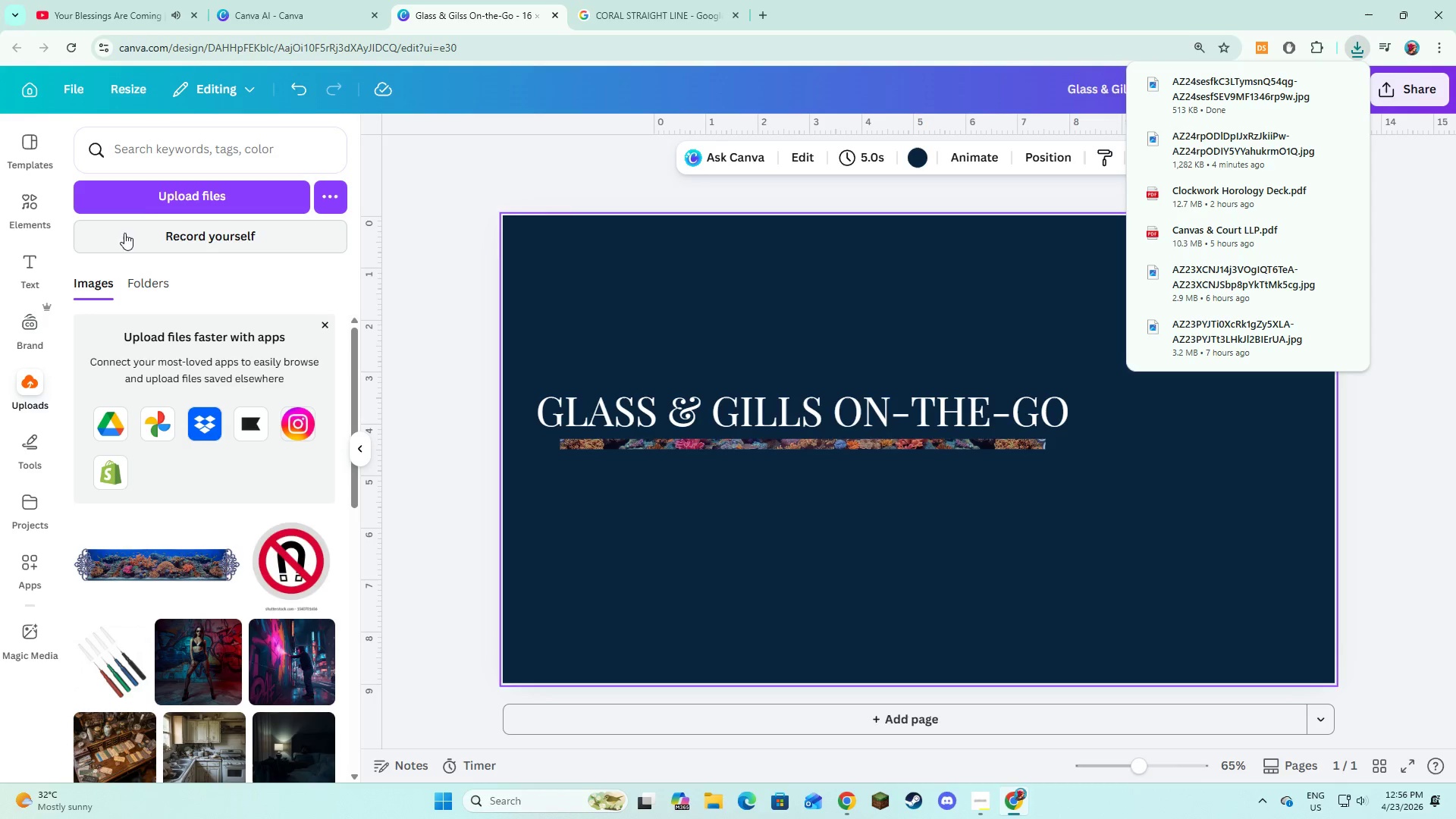 
left_click([137, 206])
 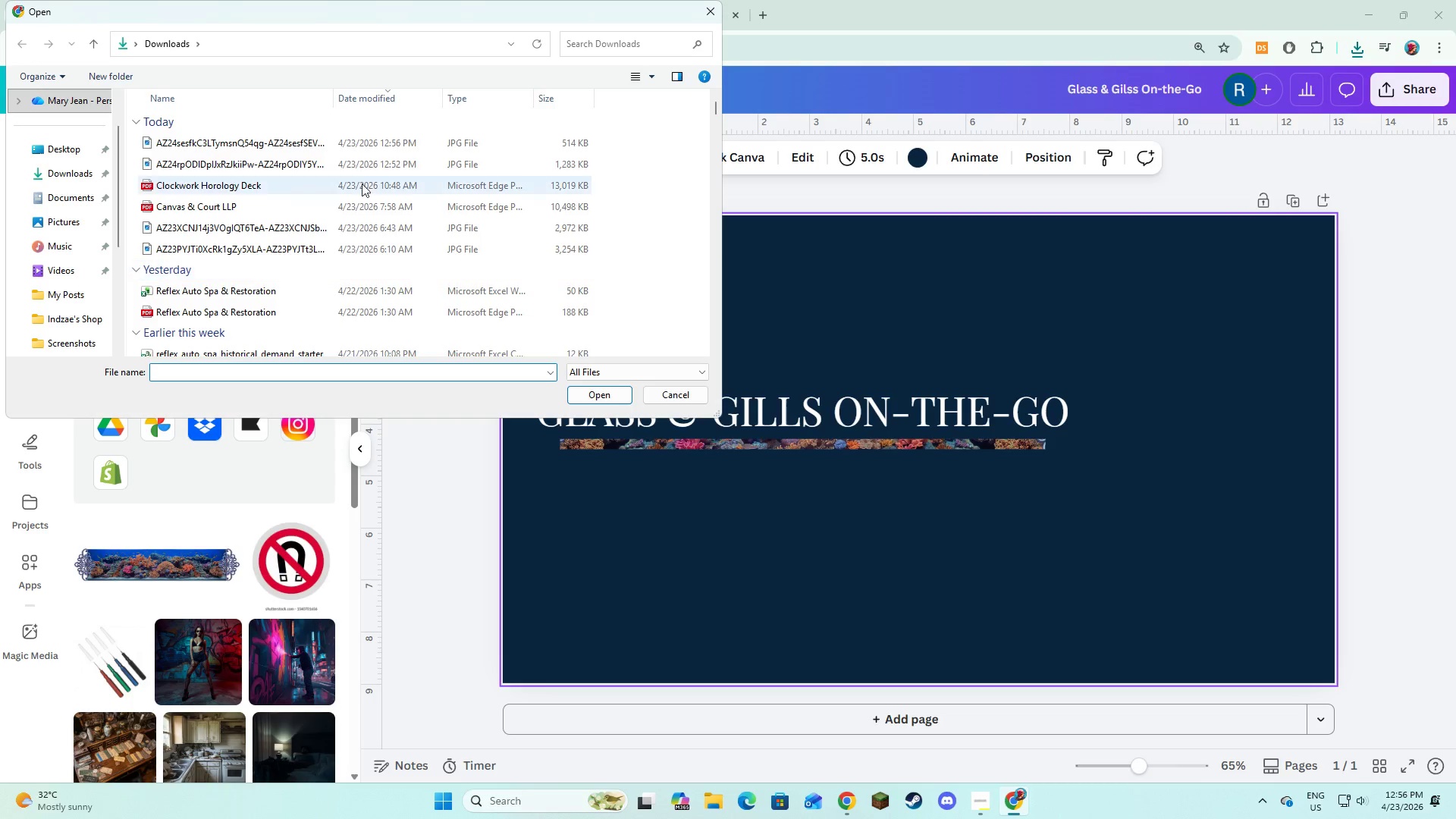 
left_click([371, 144])
 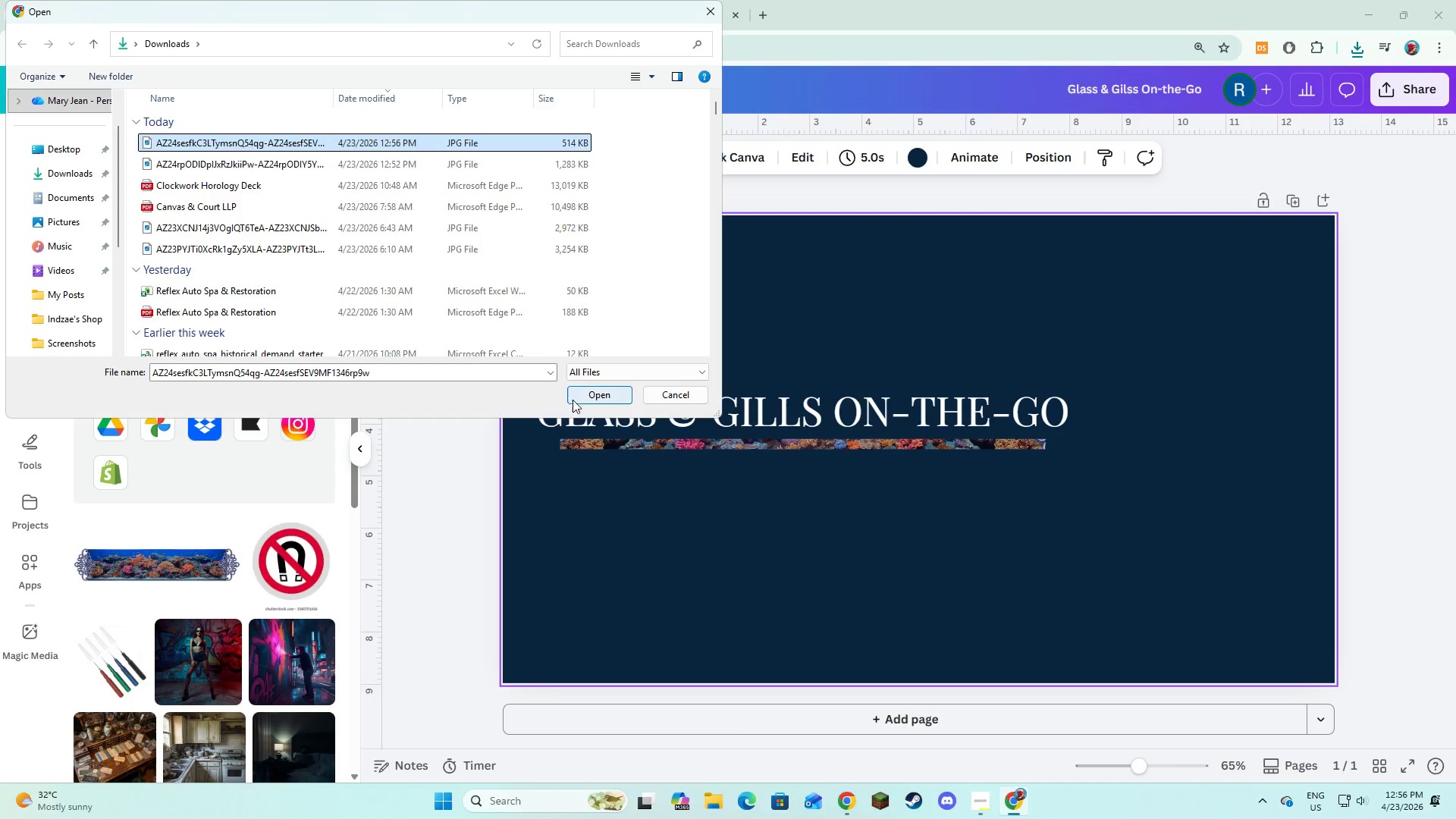 
left_click([585, 396])
 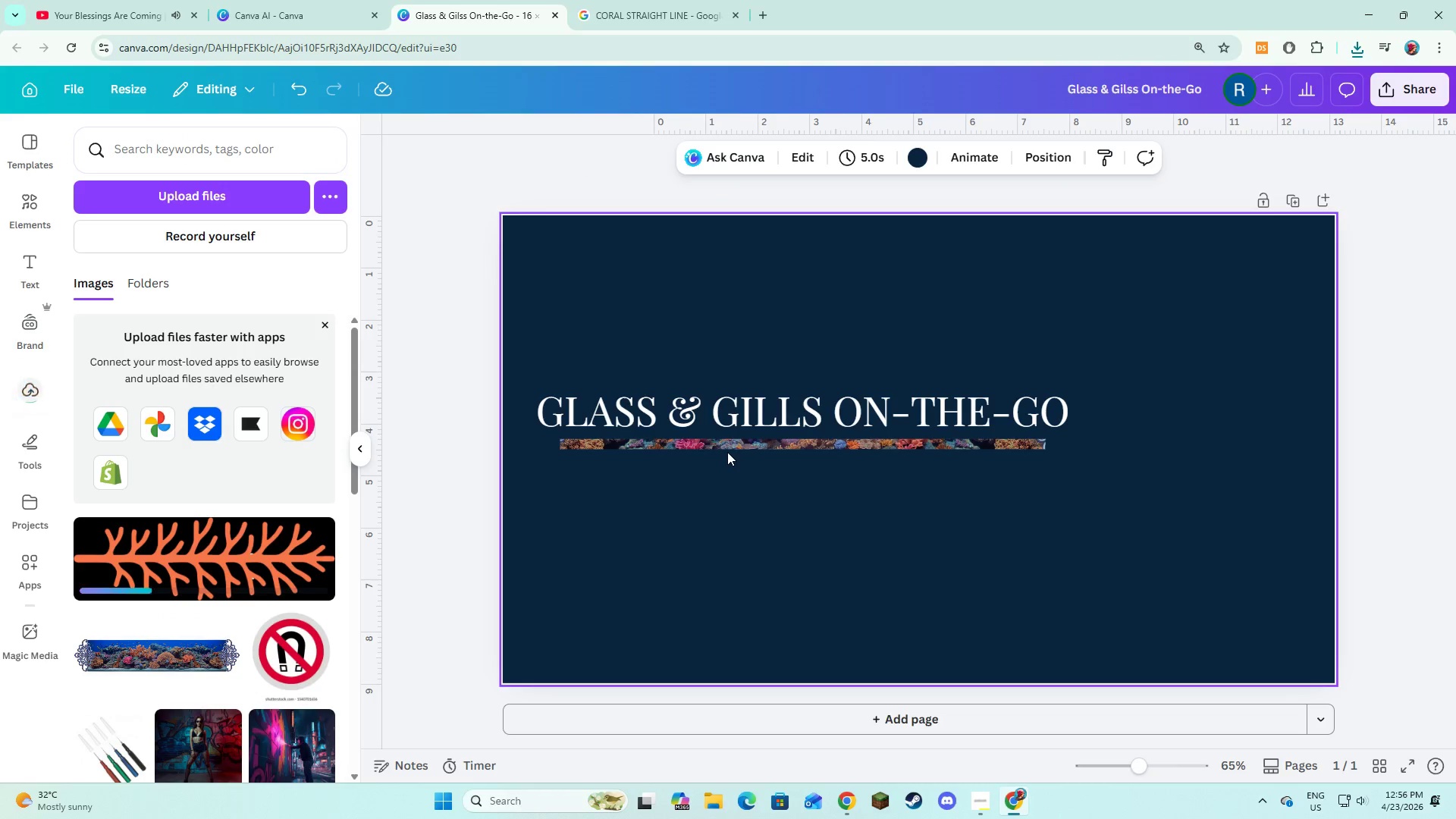 
double_click([730, 441])
 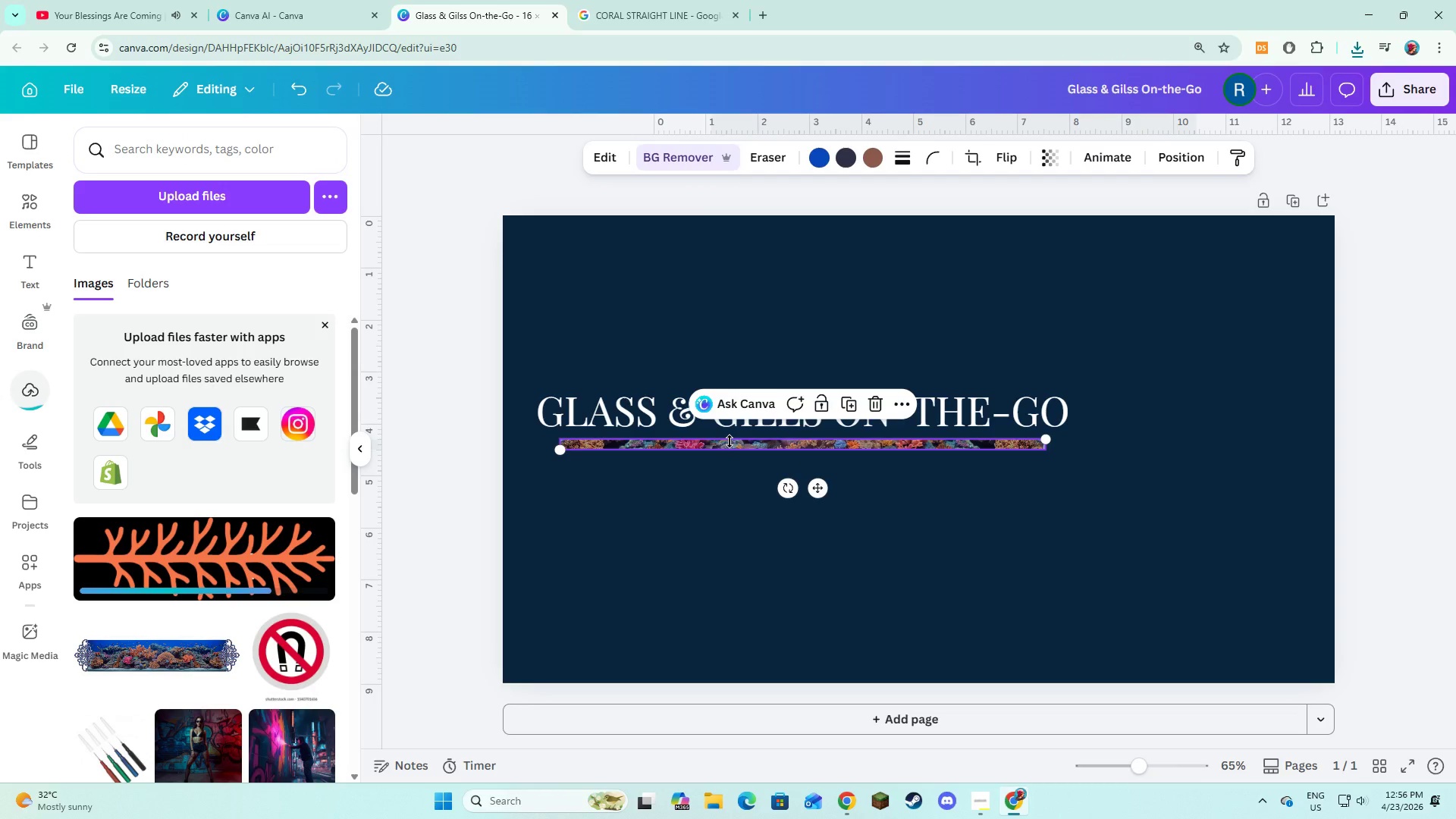 
key(Backspace)
 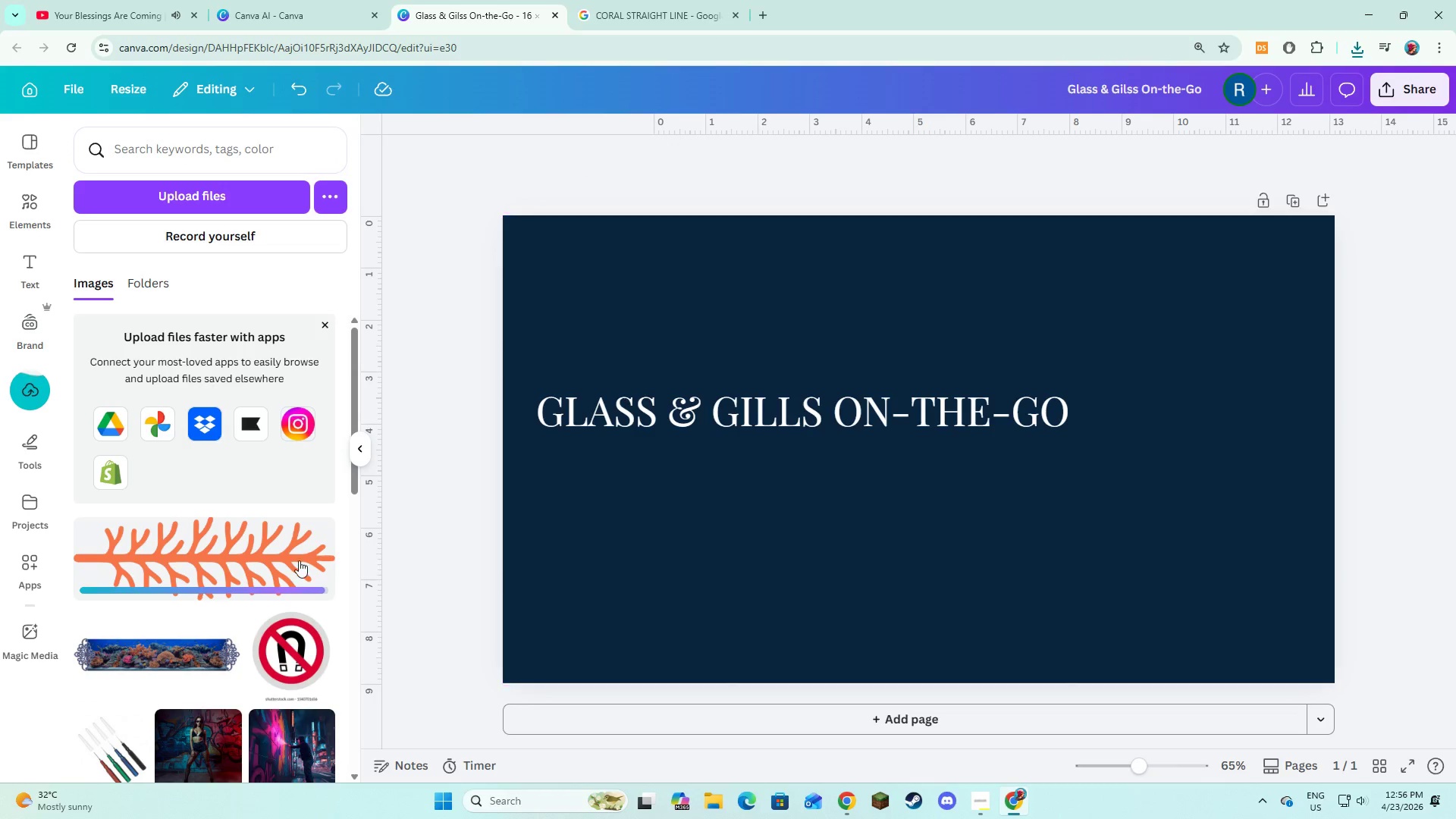 
left_click([250, 555])
 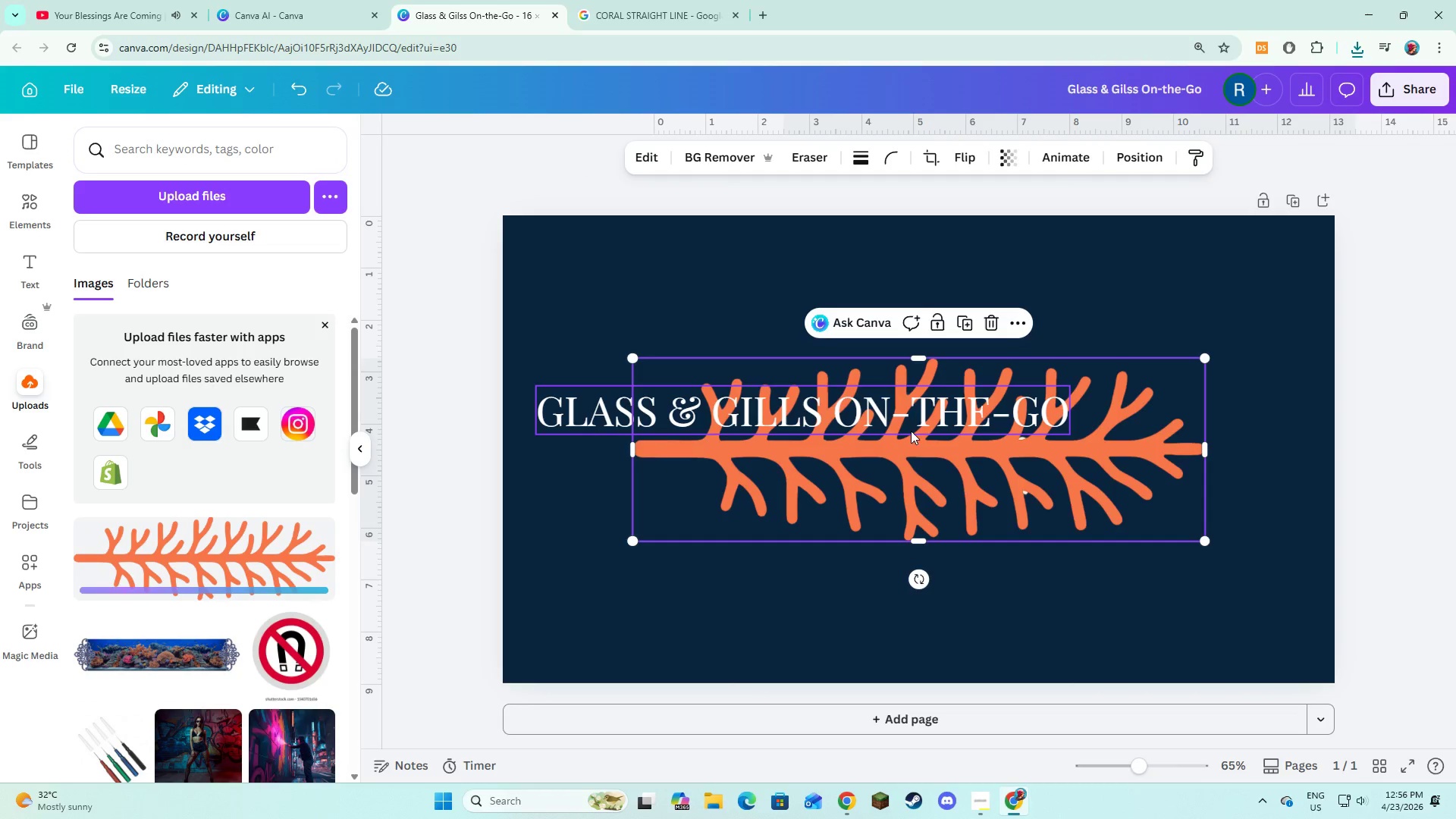 
left_click_drag(start_coordinate=[913, 457], to_coordinate=[801, 501])
 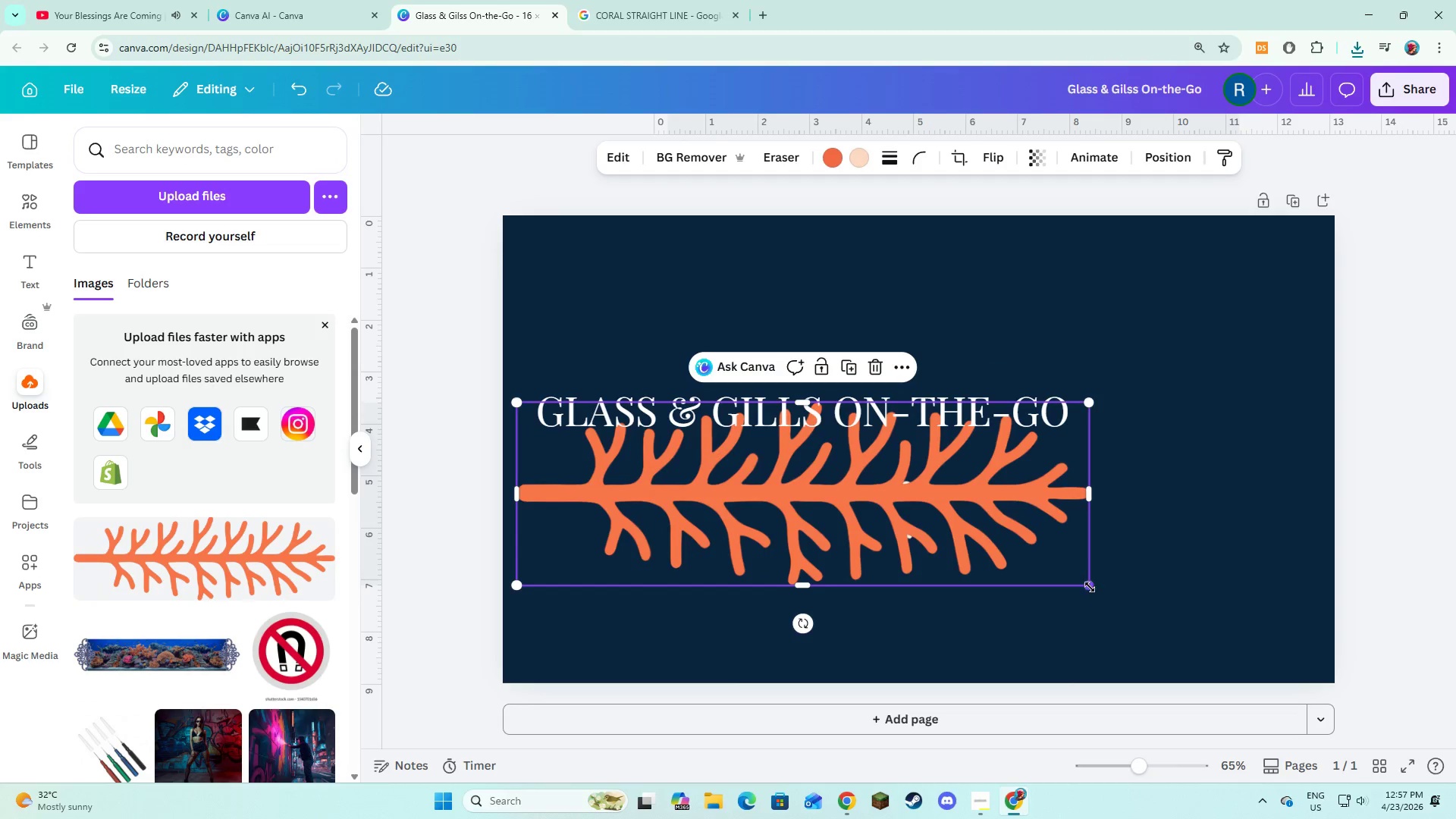 
left_click_drag(start_coordinate=[1090, 587], to_coordinate=[782, 420])
 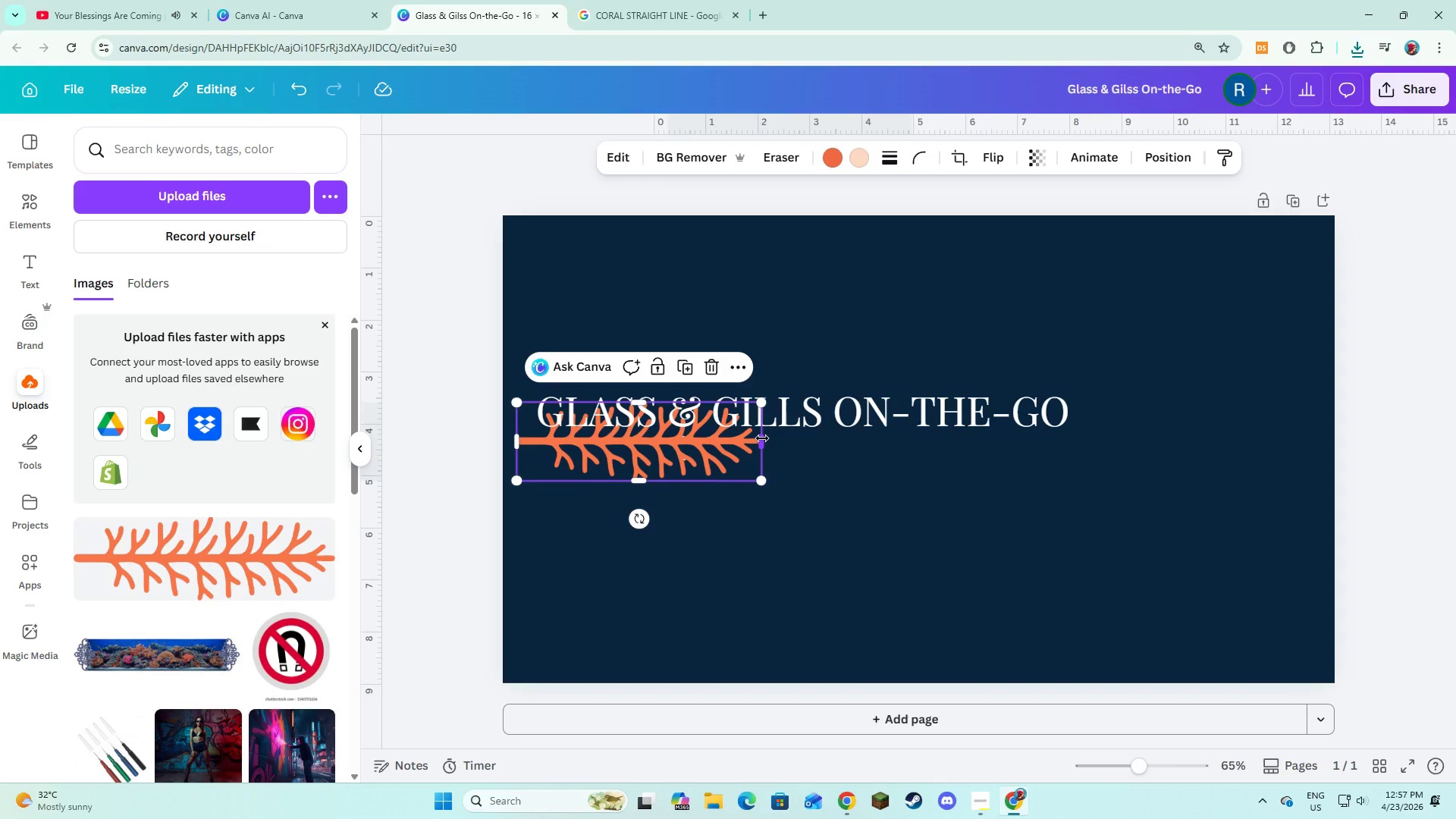 
left_click_drag(start_coordinate=[762, 438], to_coordinate=[1083, 472])
 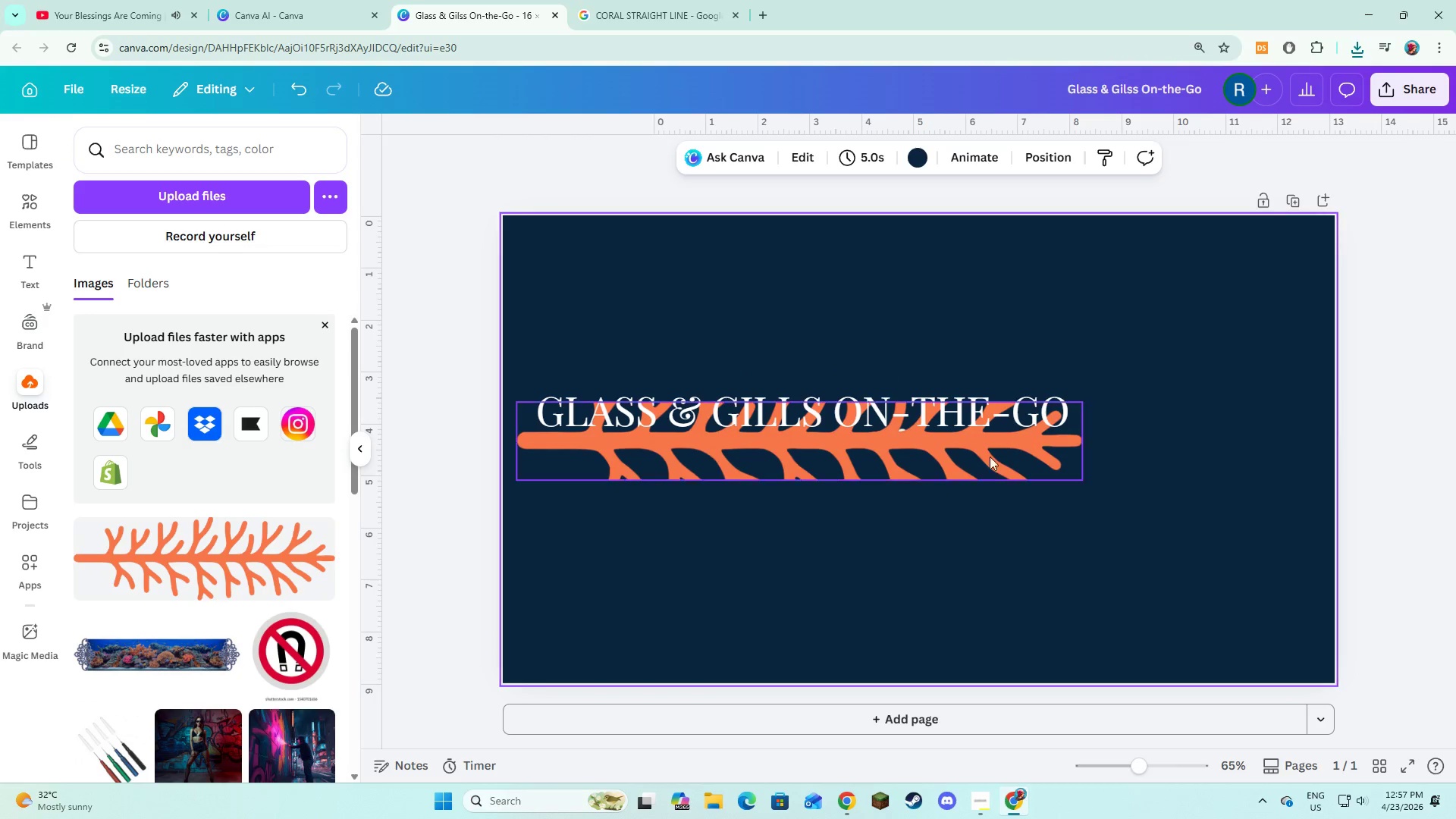 
left_click([896, 457])
 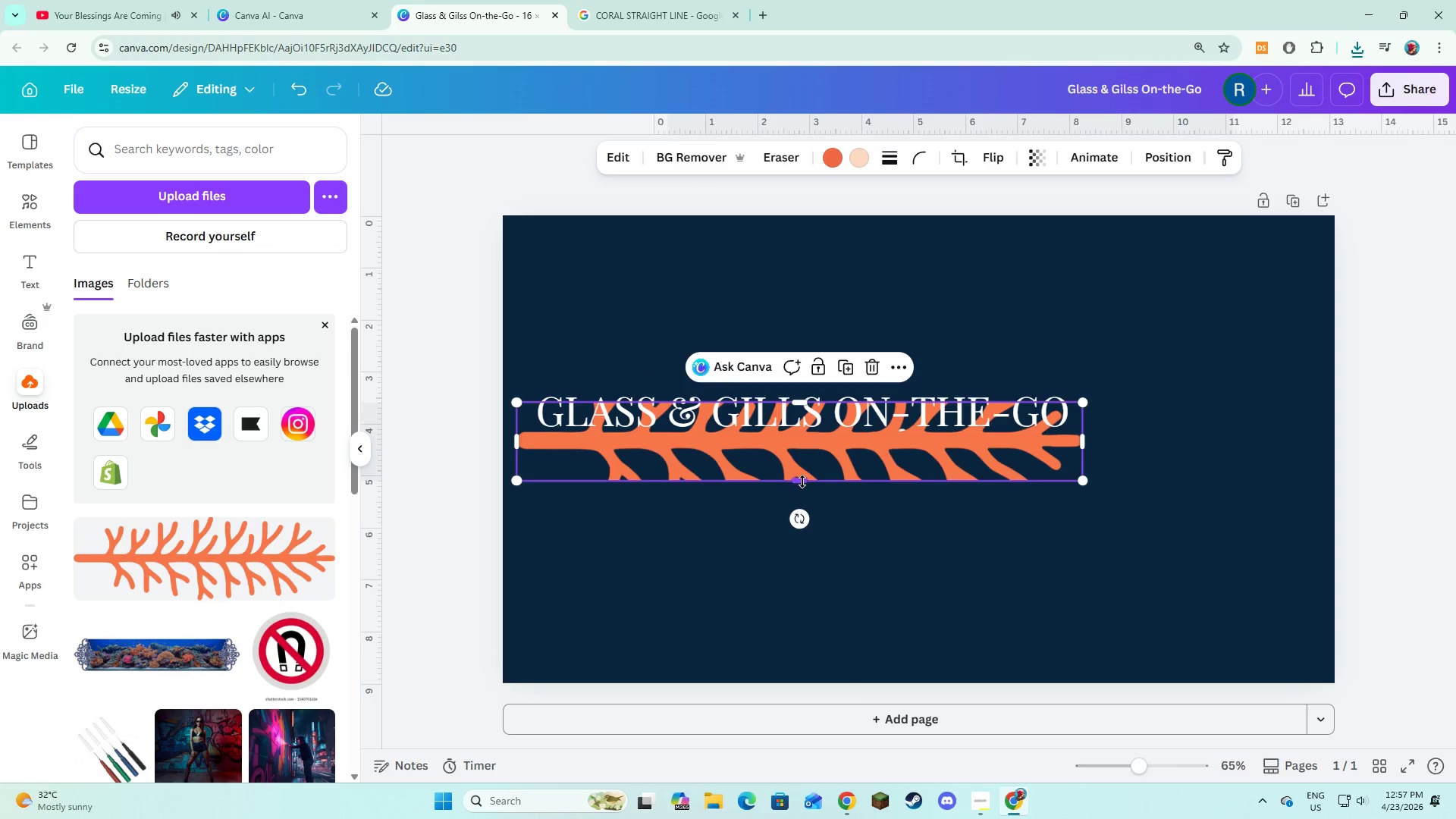 
left_click_drag(start_coordinate=[802, 481], to_coordinate=[796, 506])
 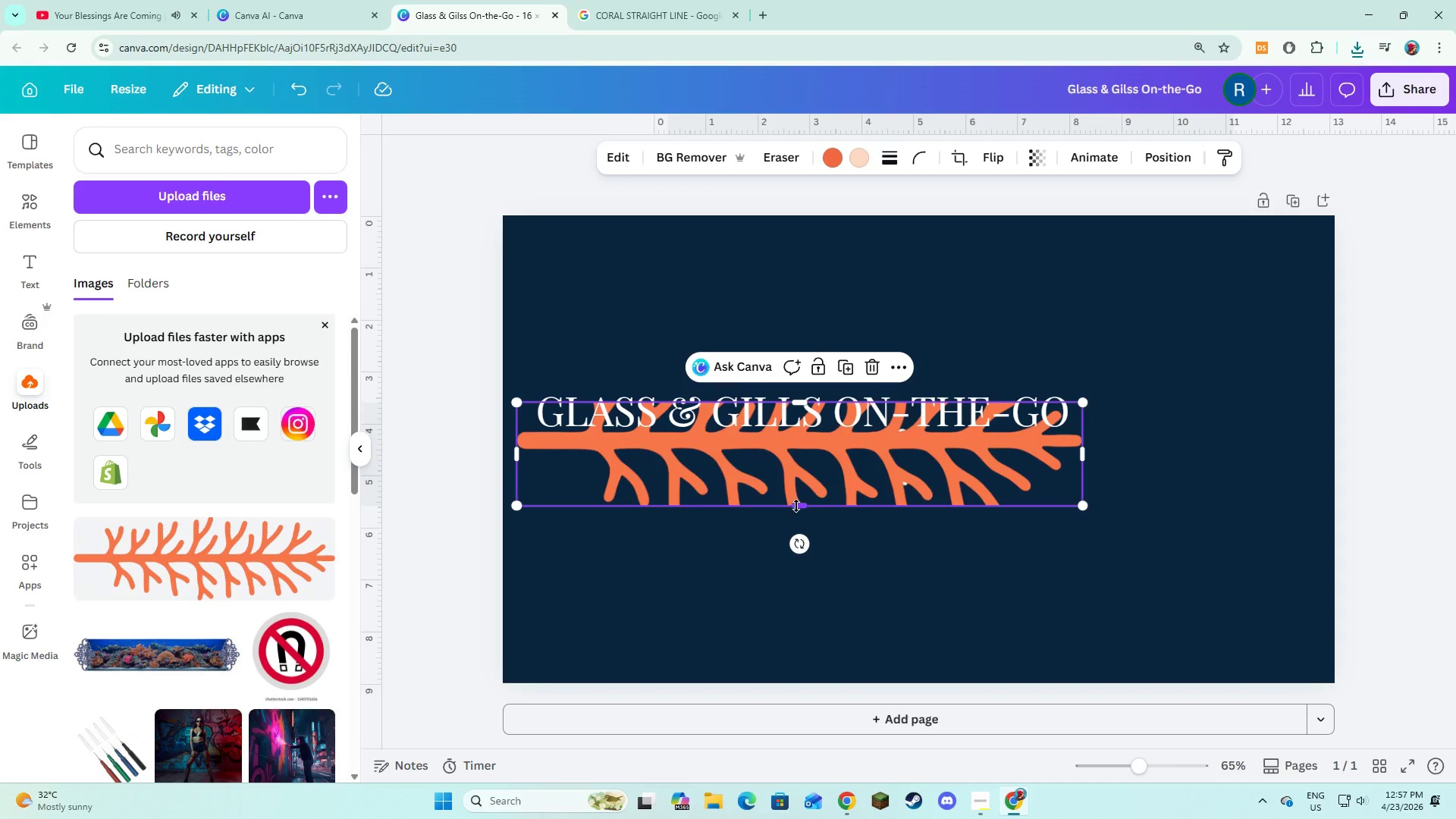 
left_click_drag(start_coordinate=[796, 506], to_coordinate=[796, 510])
 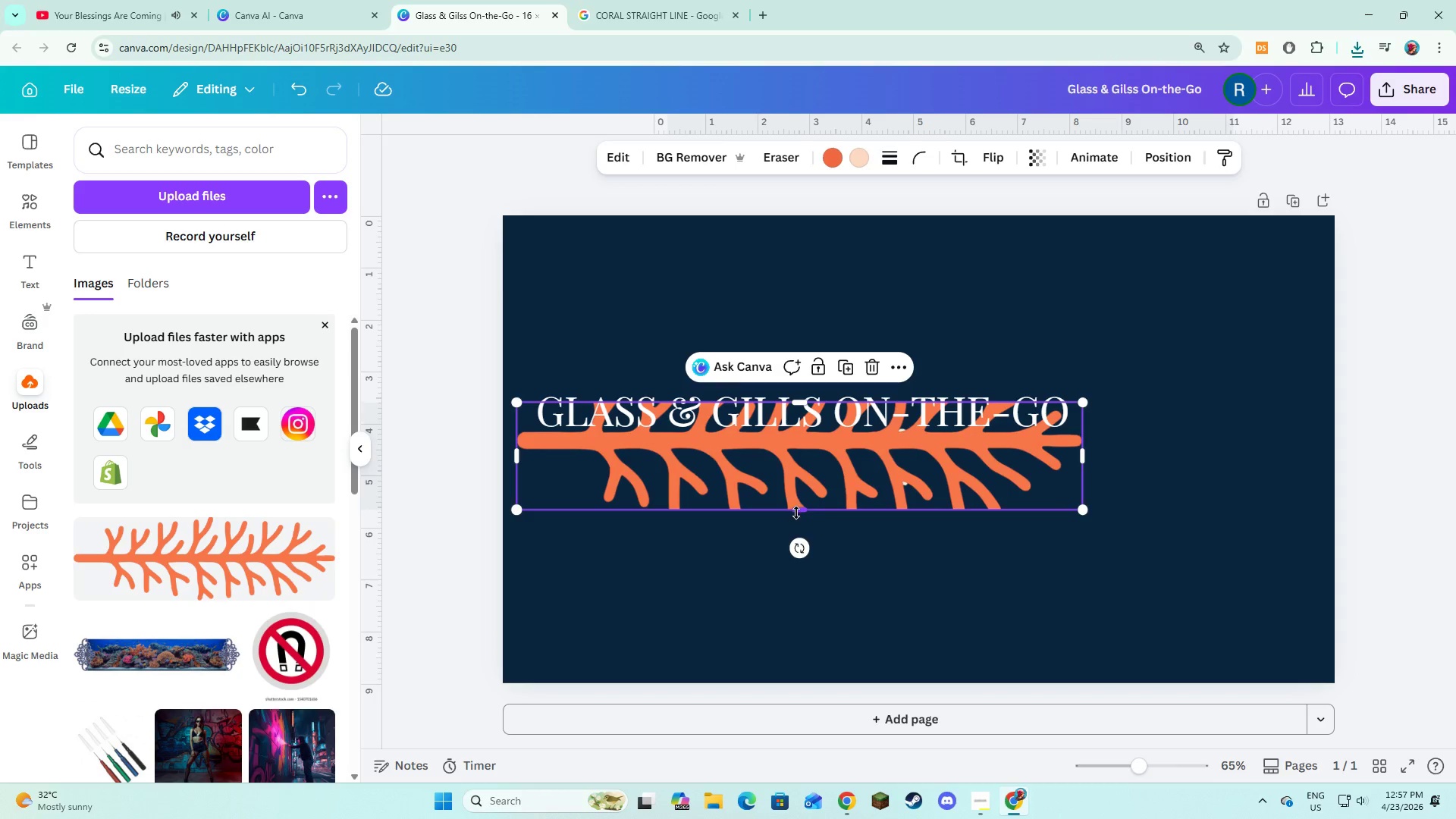 
left_click_drag(start_coordinate=[796, 510], to_coordinate=[798, 535])
 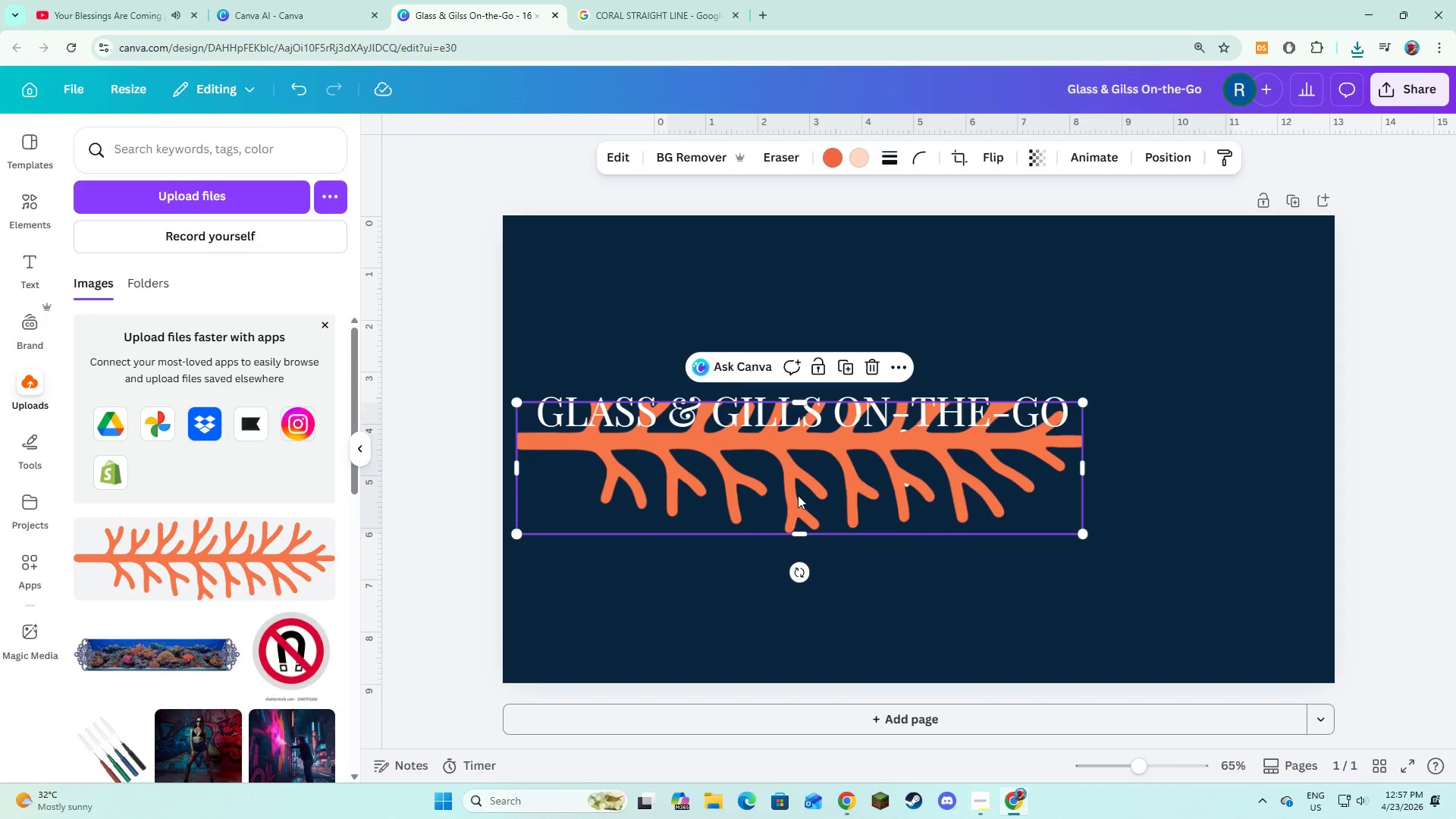 
key(Control+Z)
 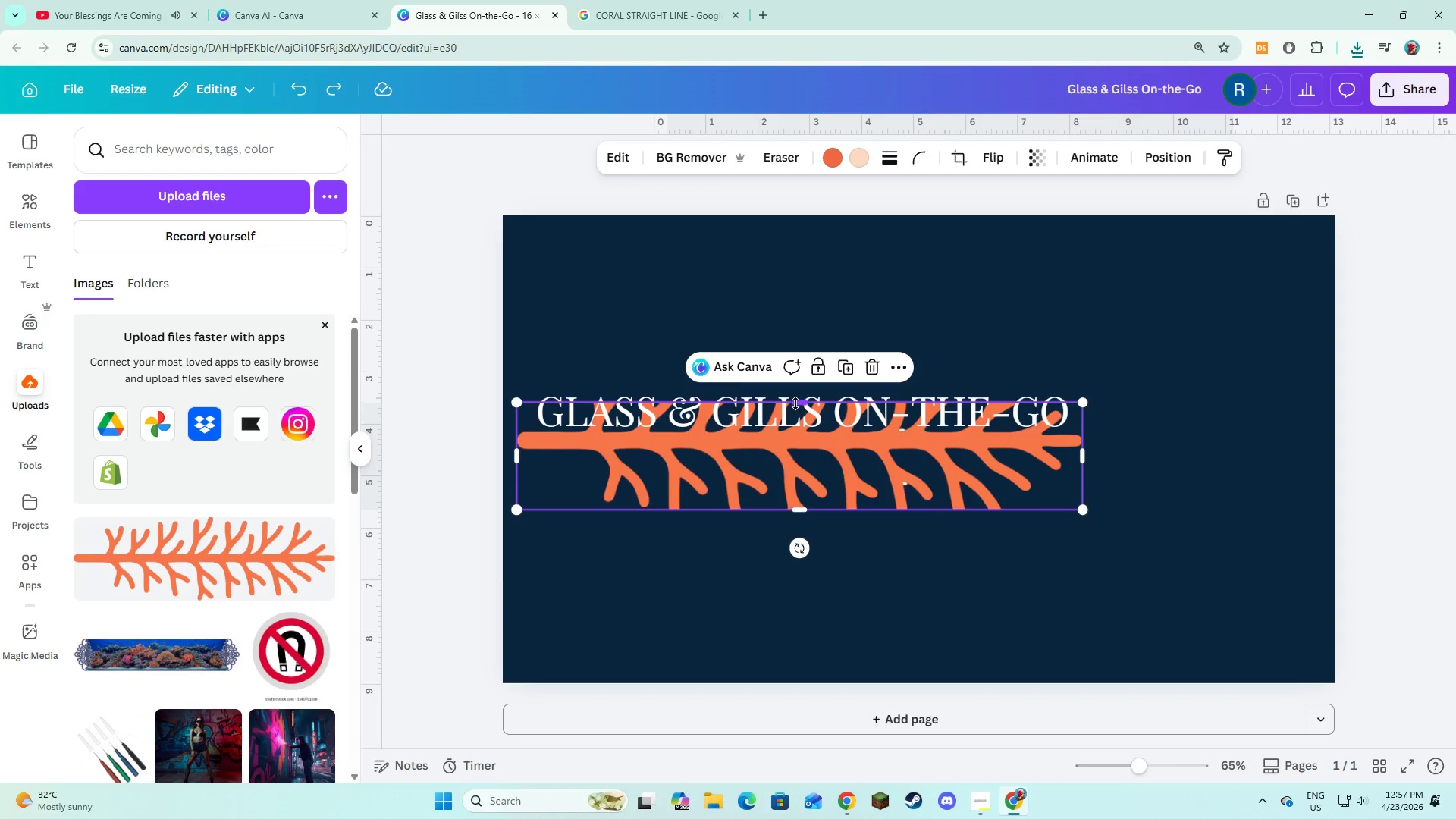 
left_click_drag(start_coordinate=[795, 403], to_coordinate=[795, 431])
 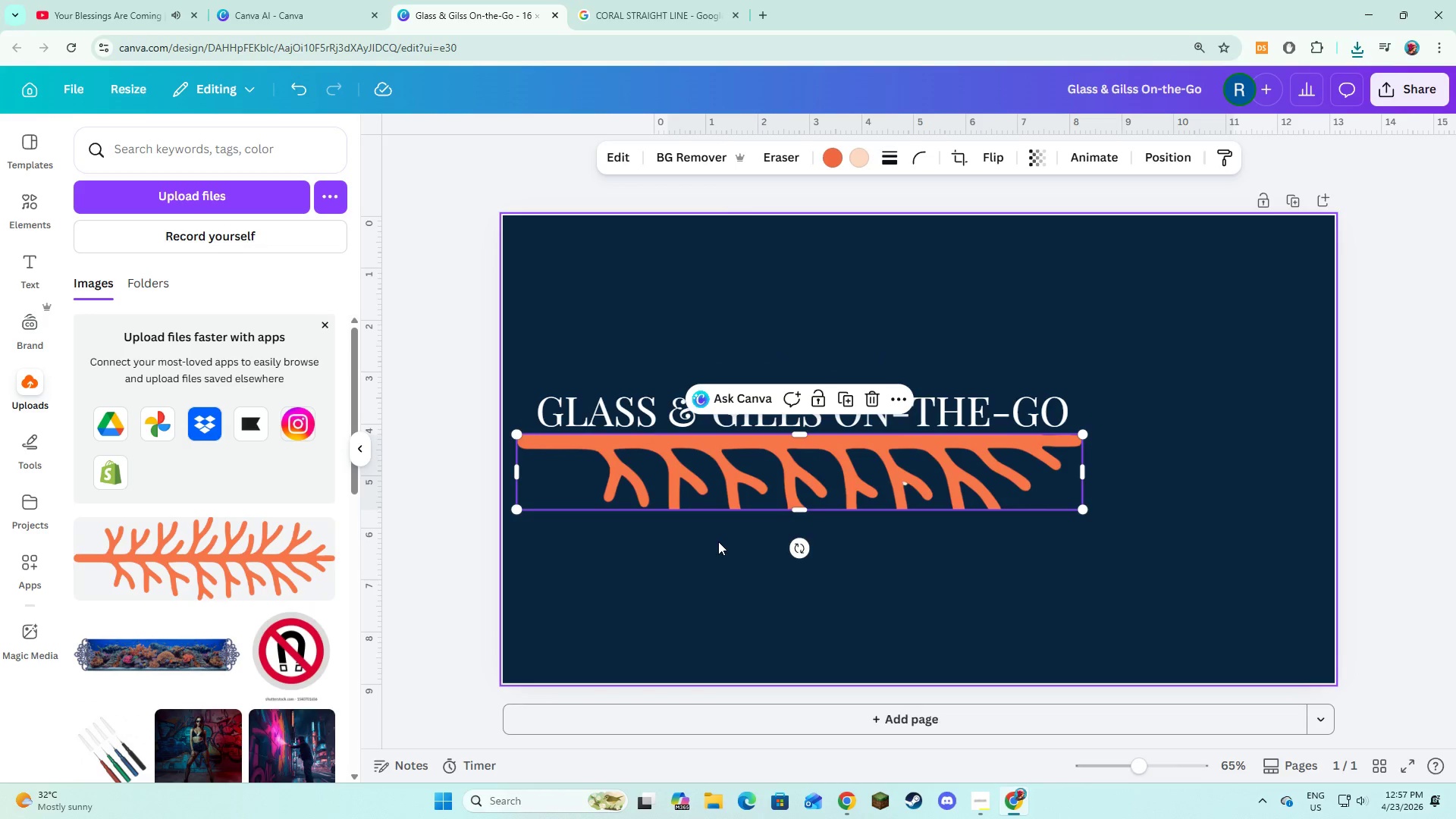 
left_click([718, 541])
 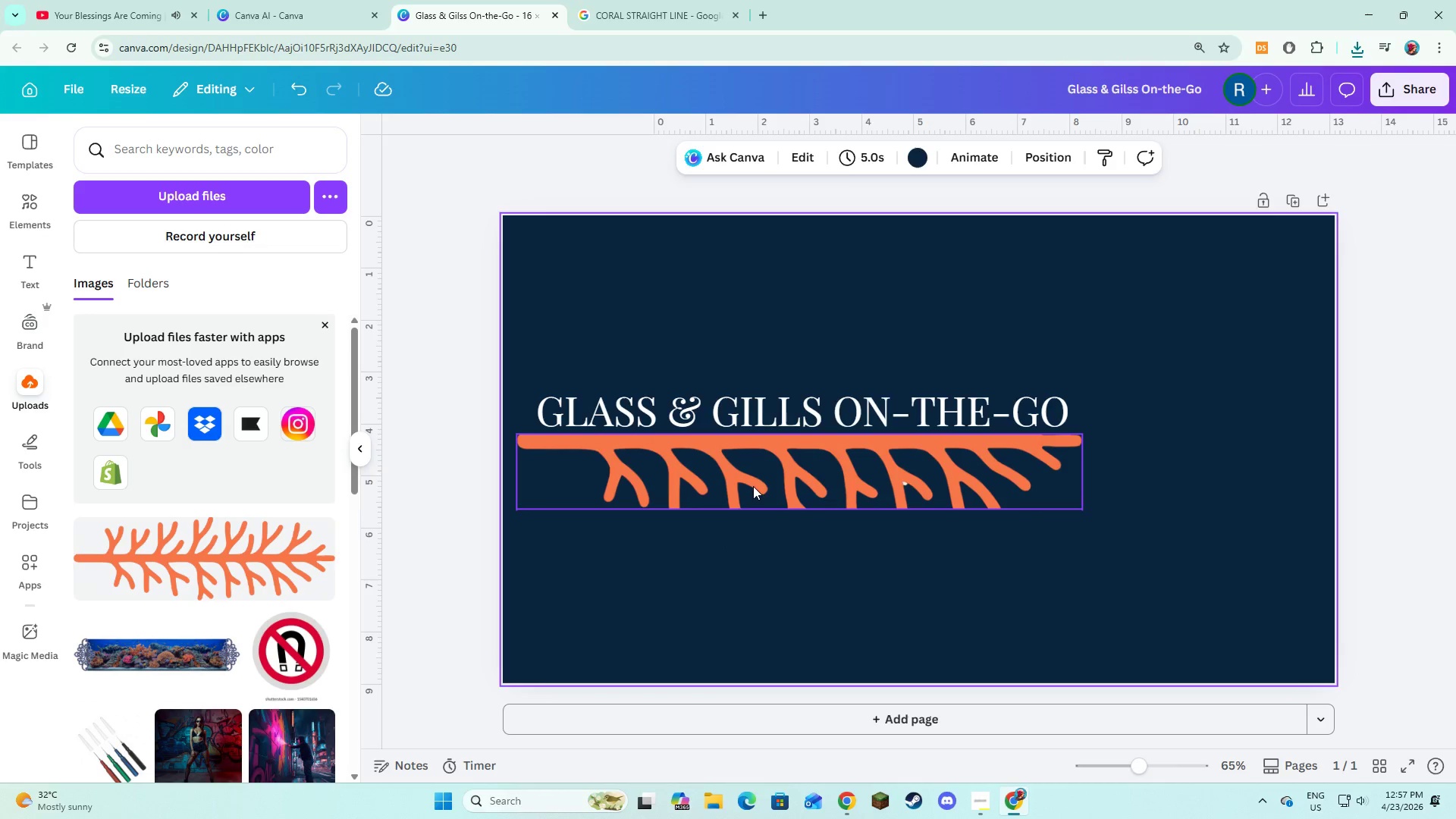 
left_click([757, 482])
 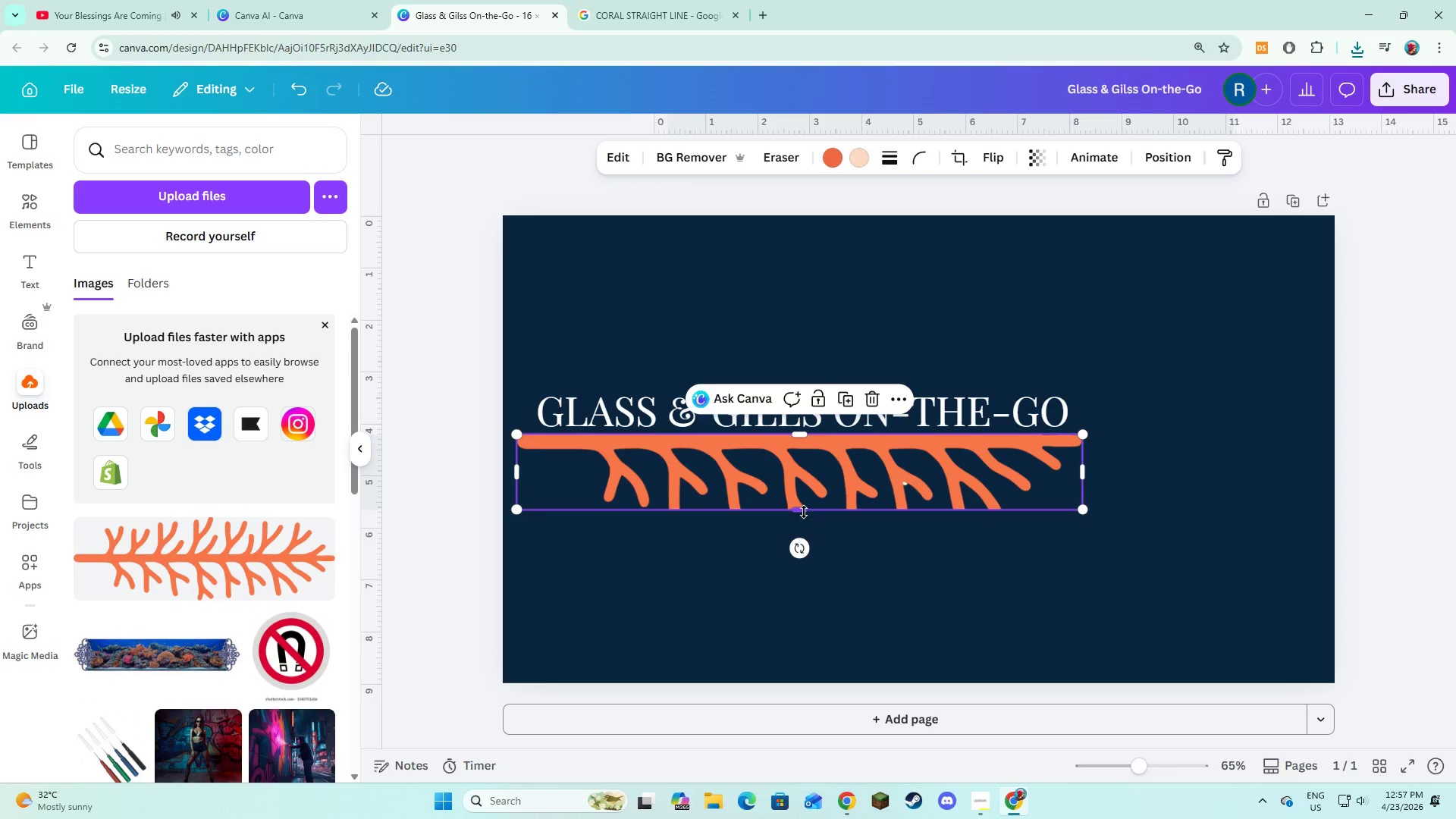 
left_click_drag(start_coordinate=[804, 512], to_coordinate=[805, 520])
 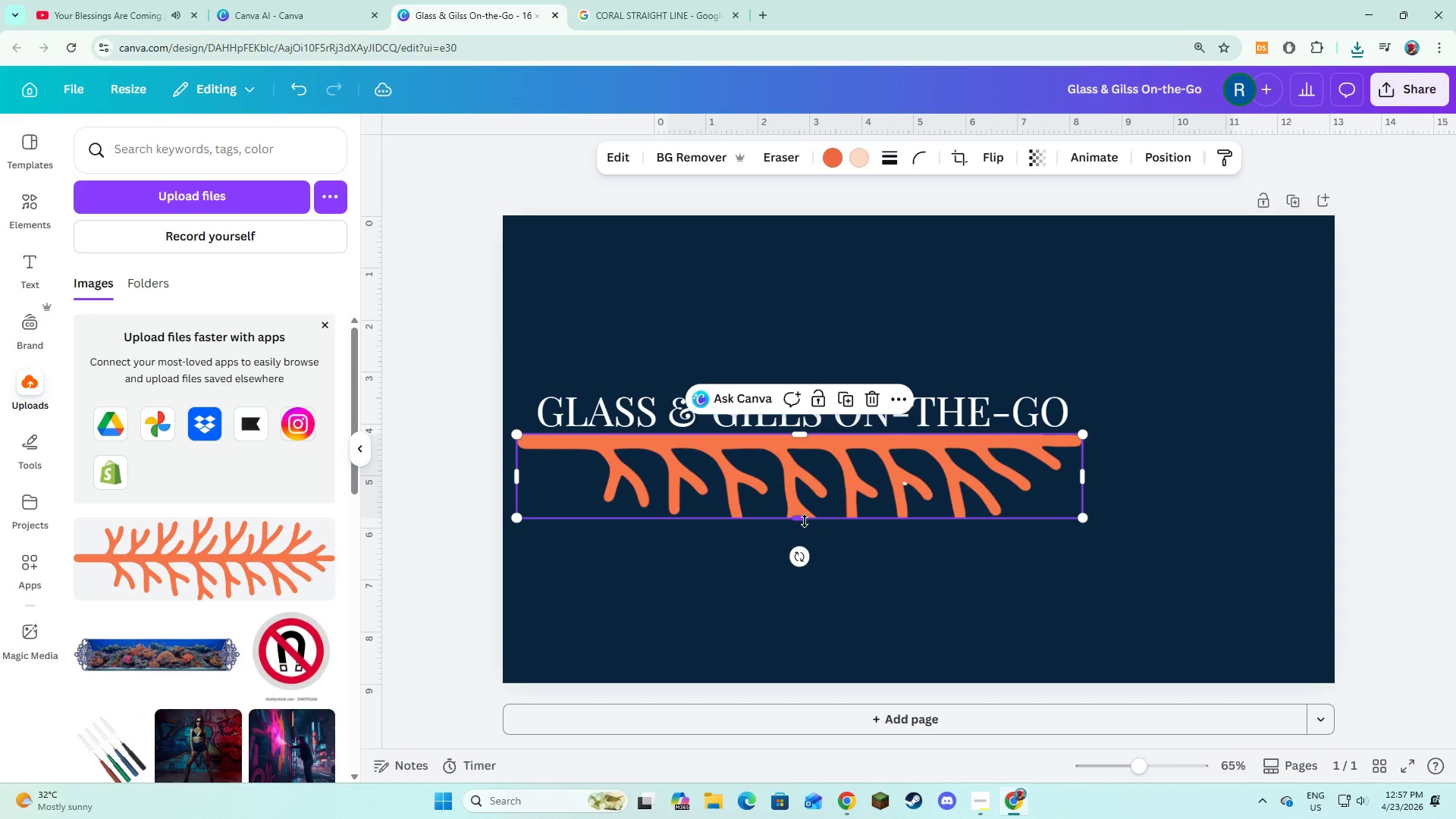 
left_click_drag(start_coordinate=[805, 521], to_coordinate=[805, 533])
 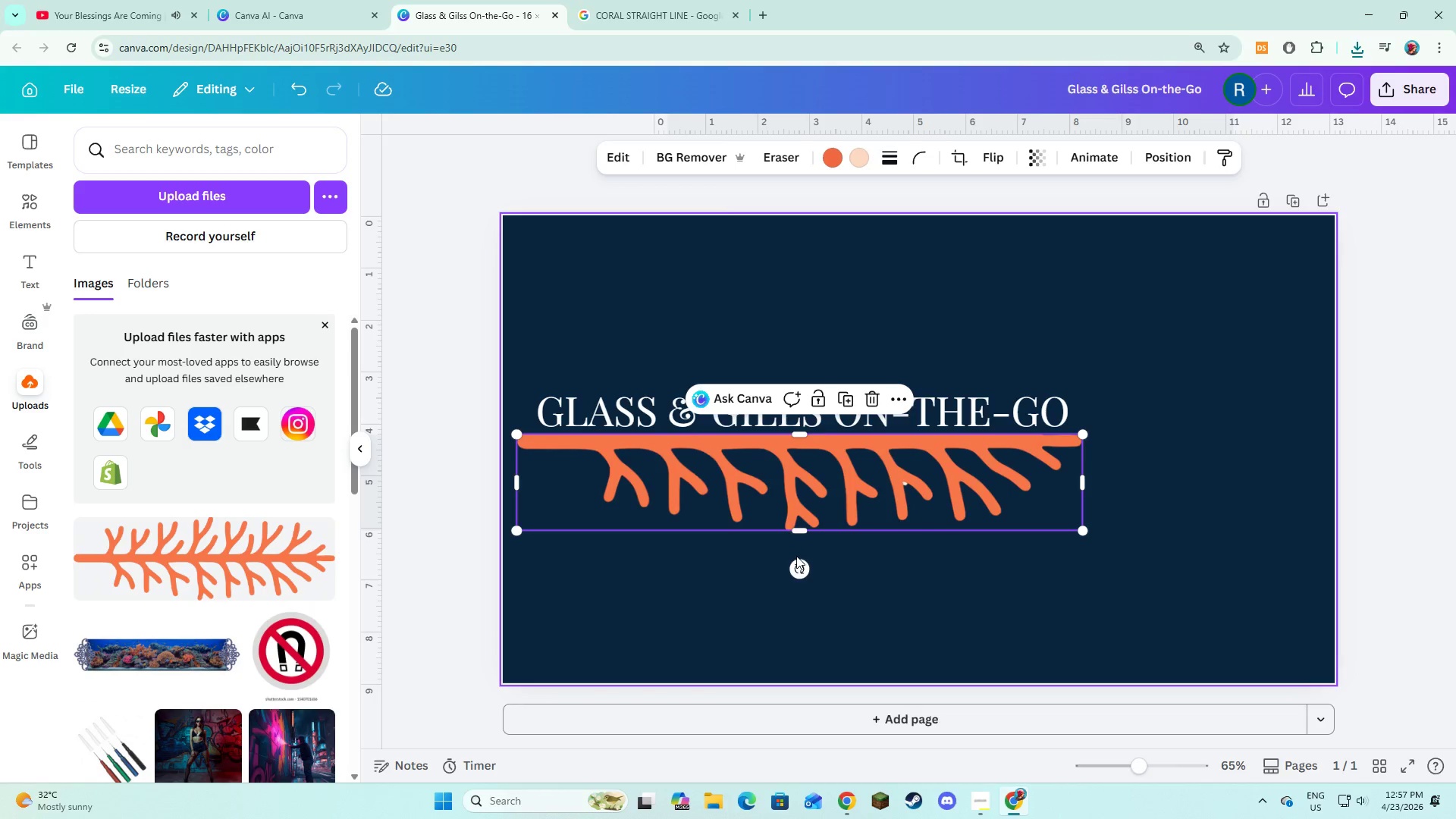 
left_click([796, 556])
 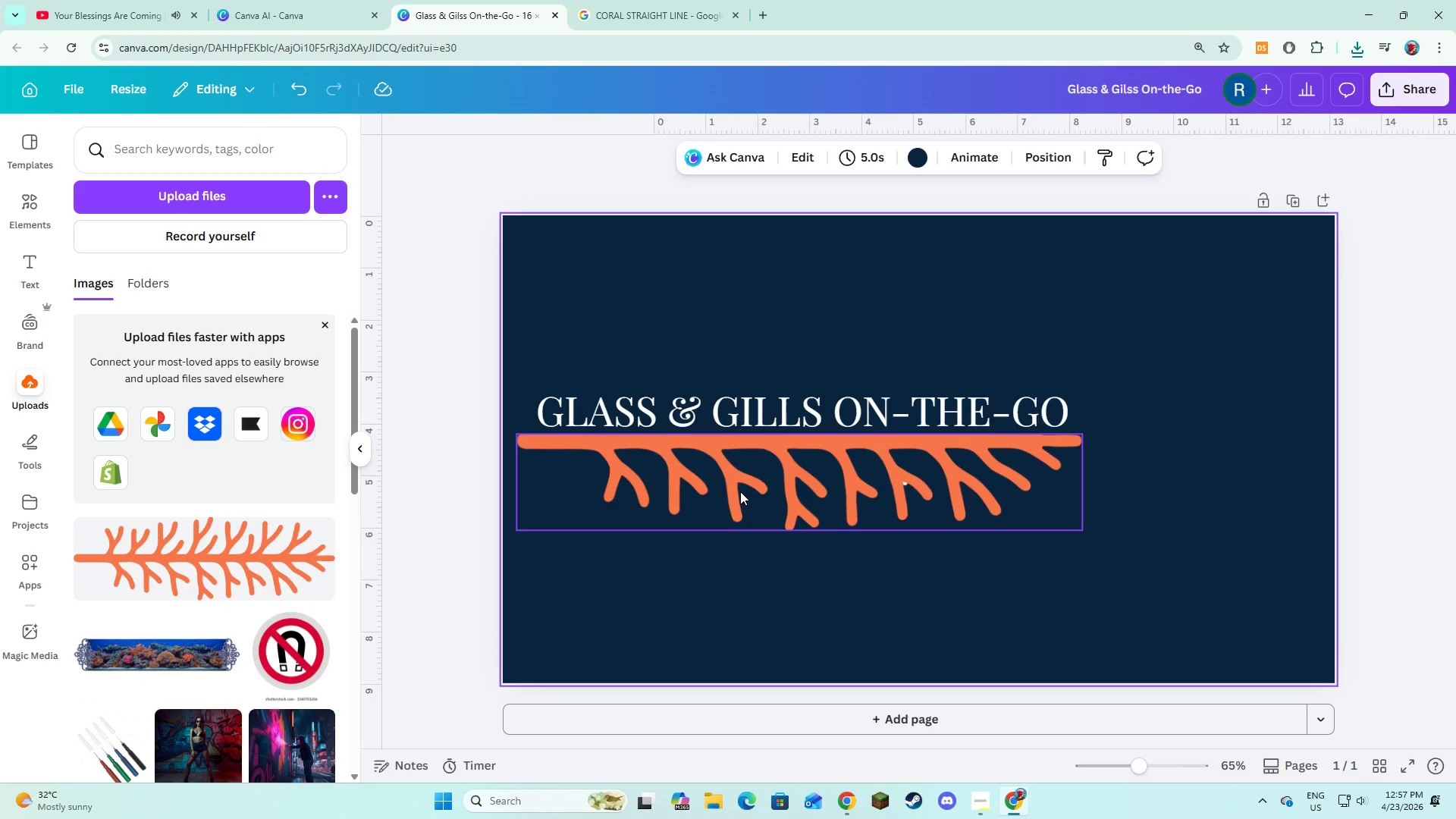 
left_click([740, 491])
 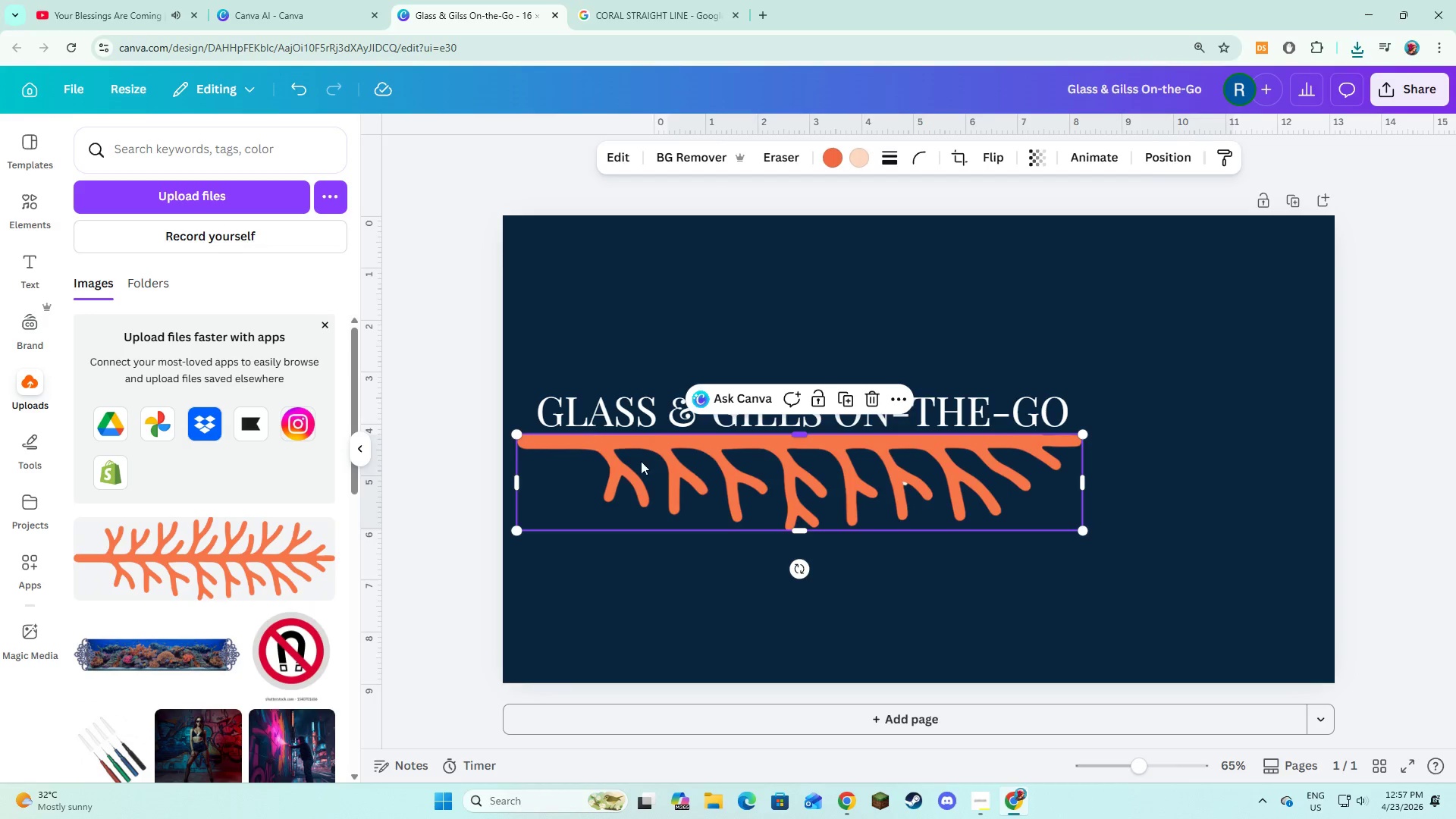 
left_click([1140, 604])
 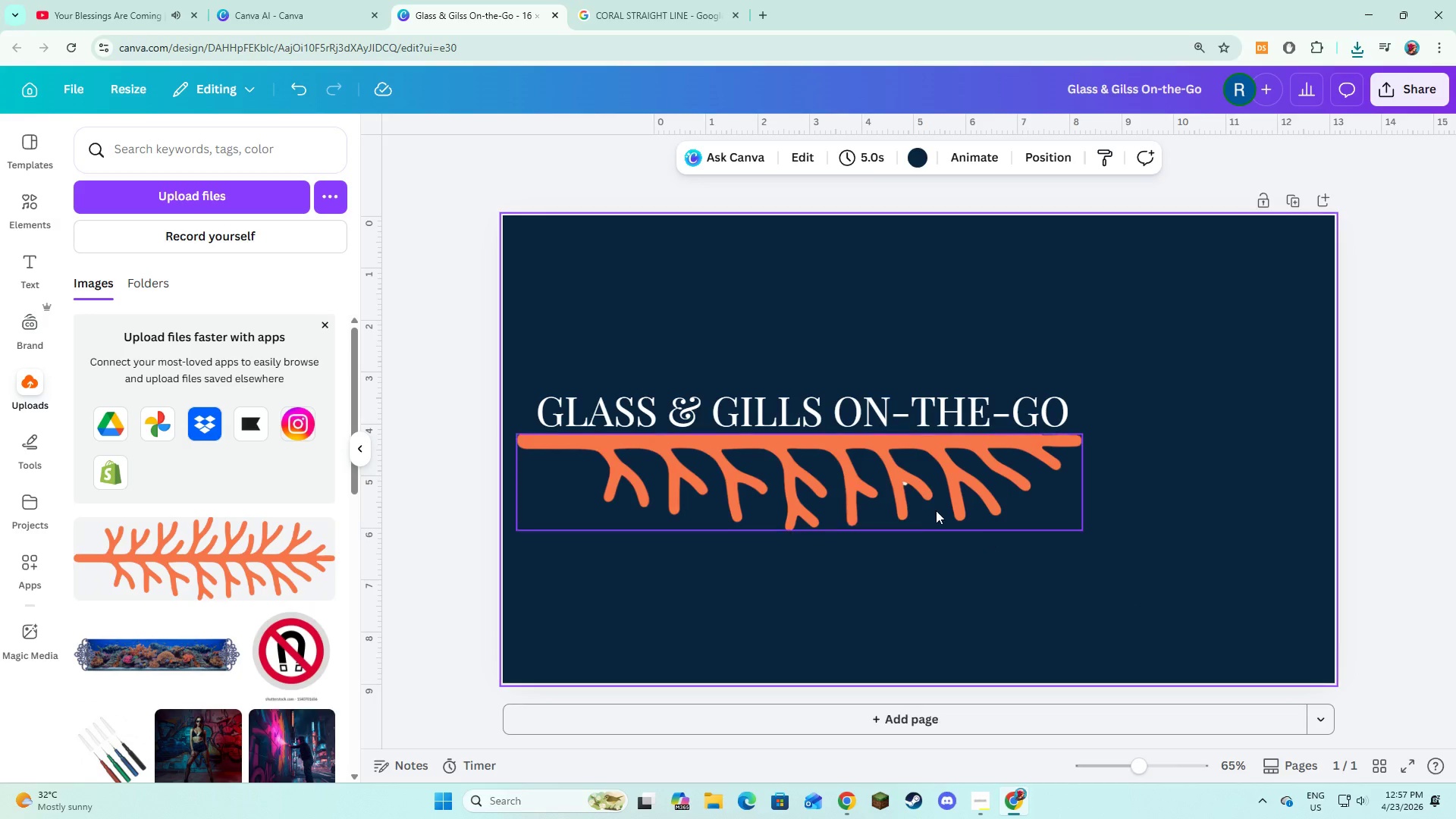 
left_click([932, 509])
 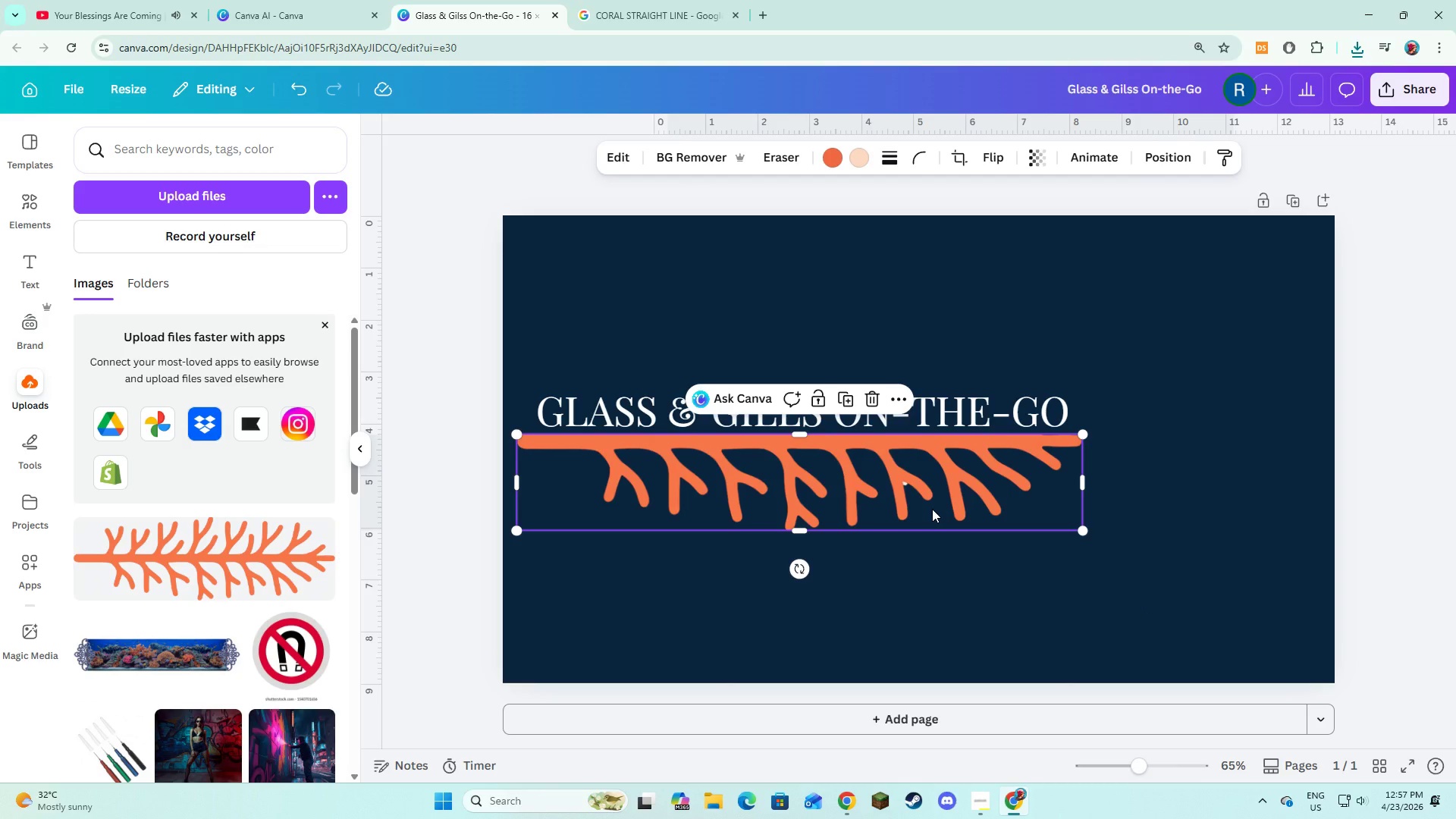 
wait(13.59)
 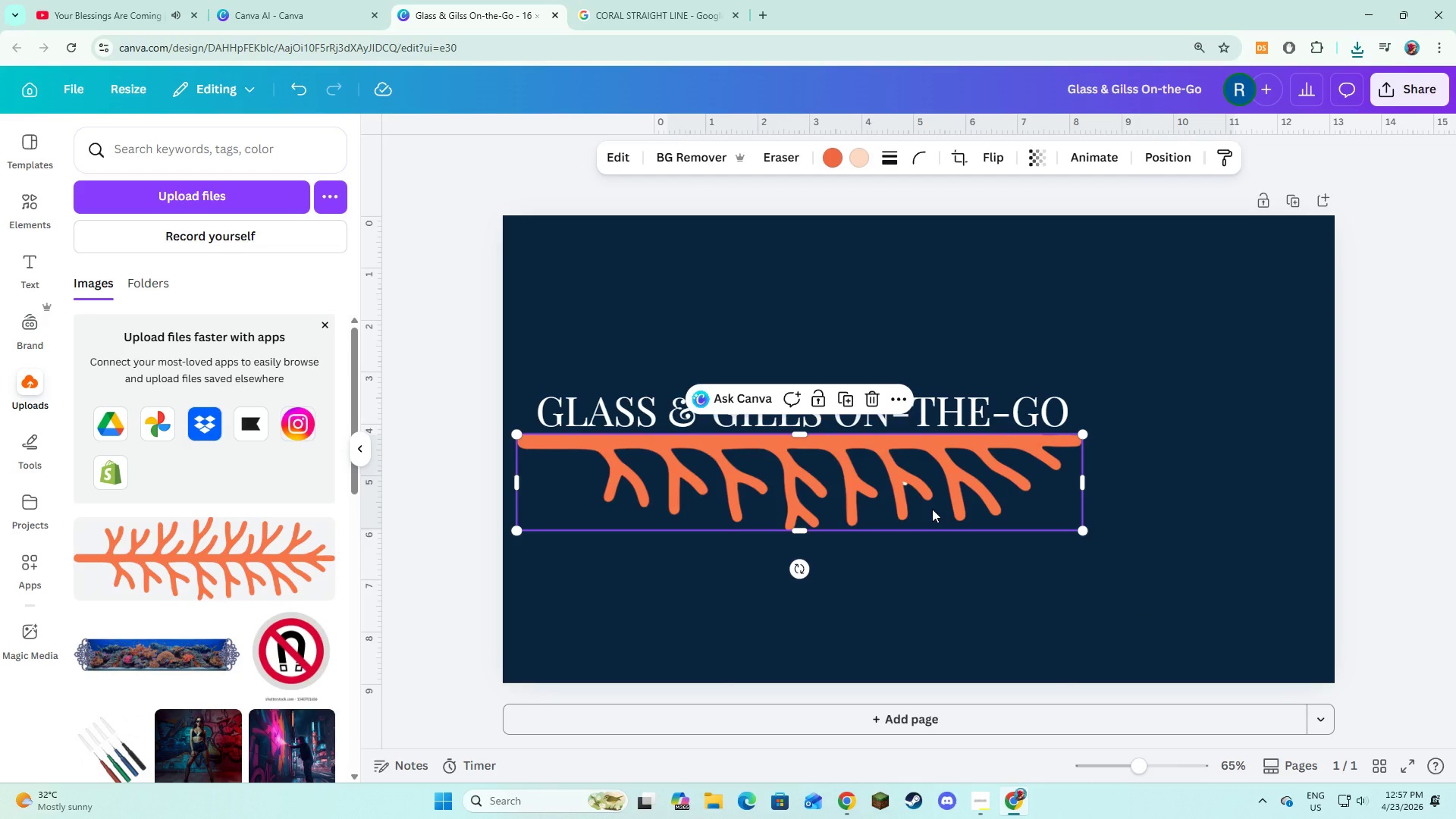 
left_click([943, 563])
 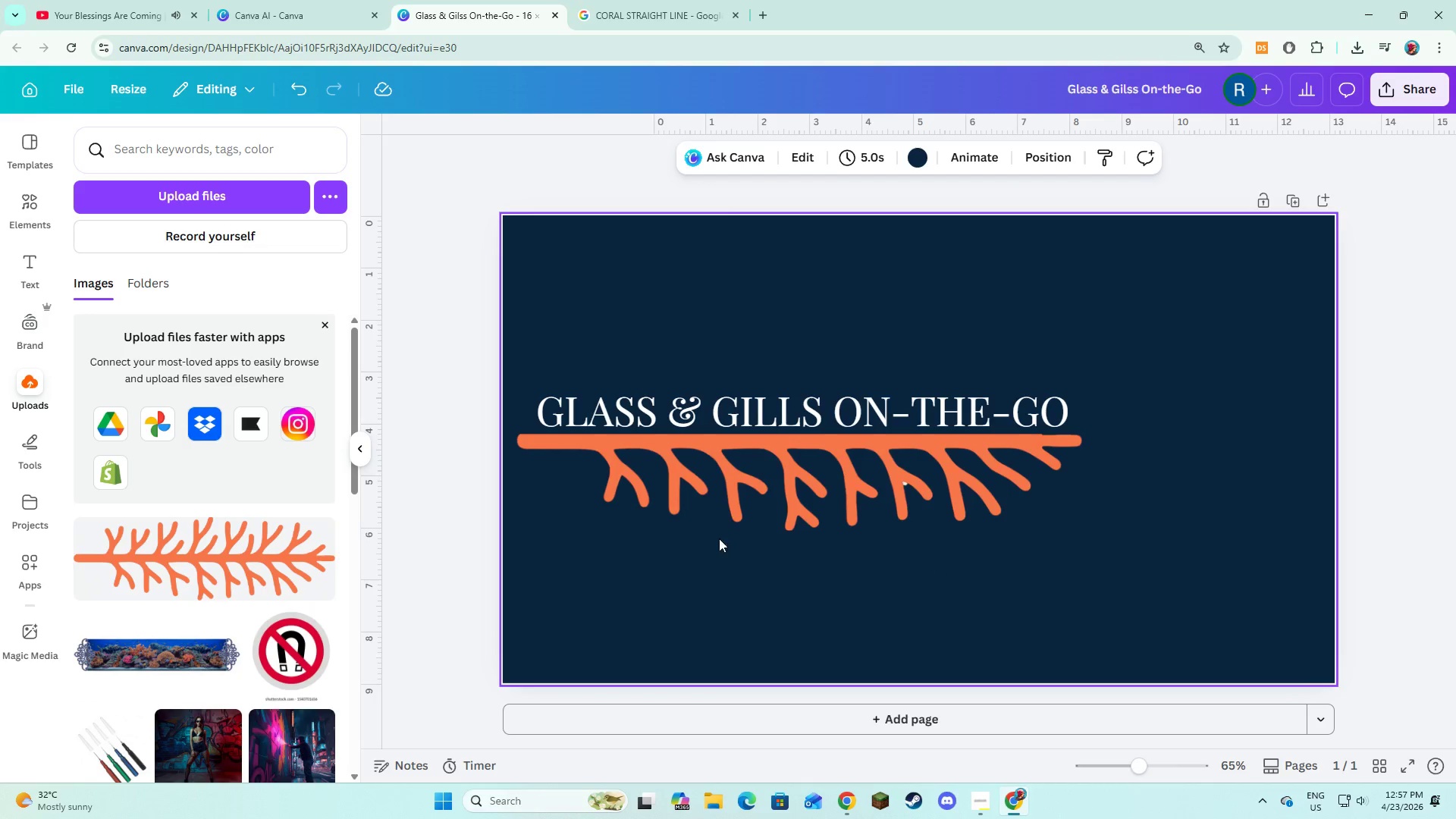 
wait(7.66)
 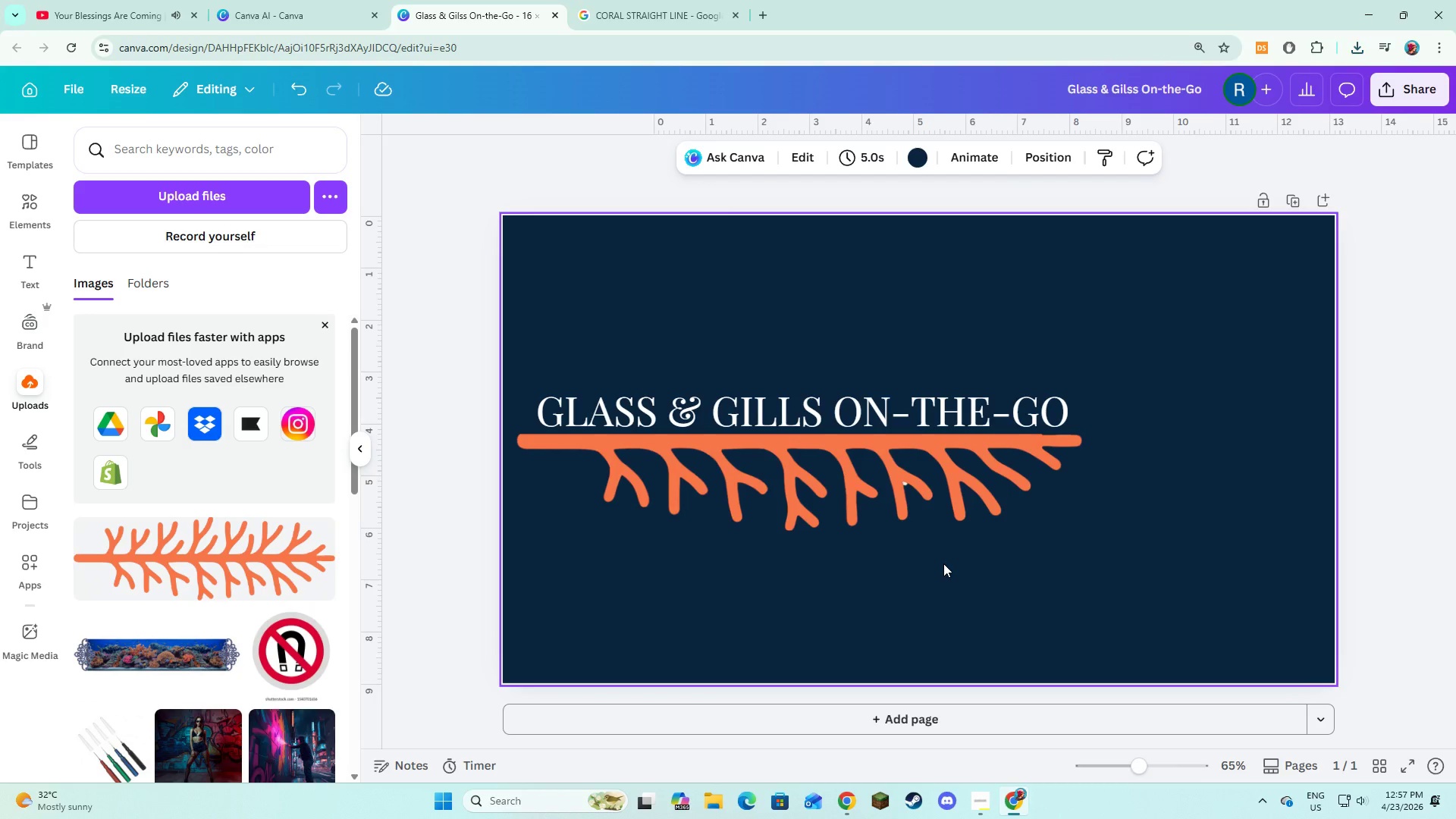 
left_click([332, 0])
 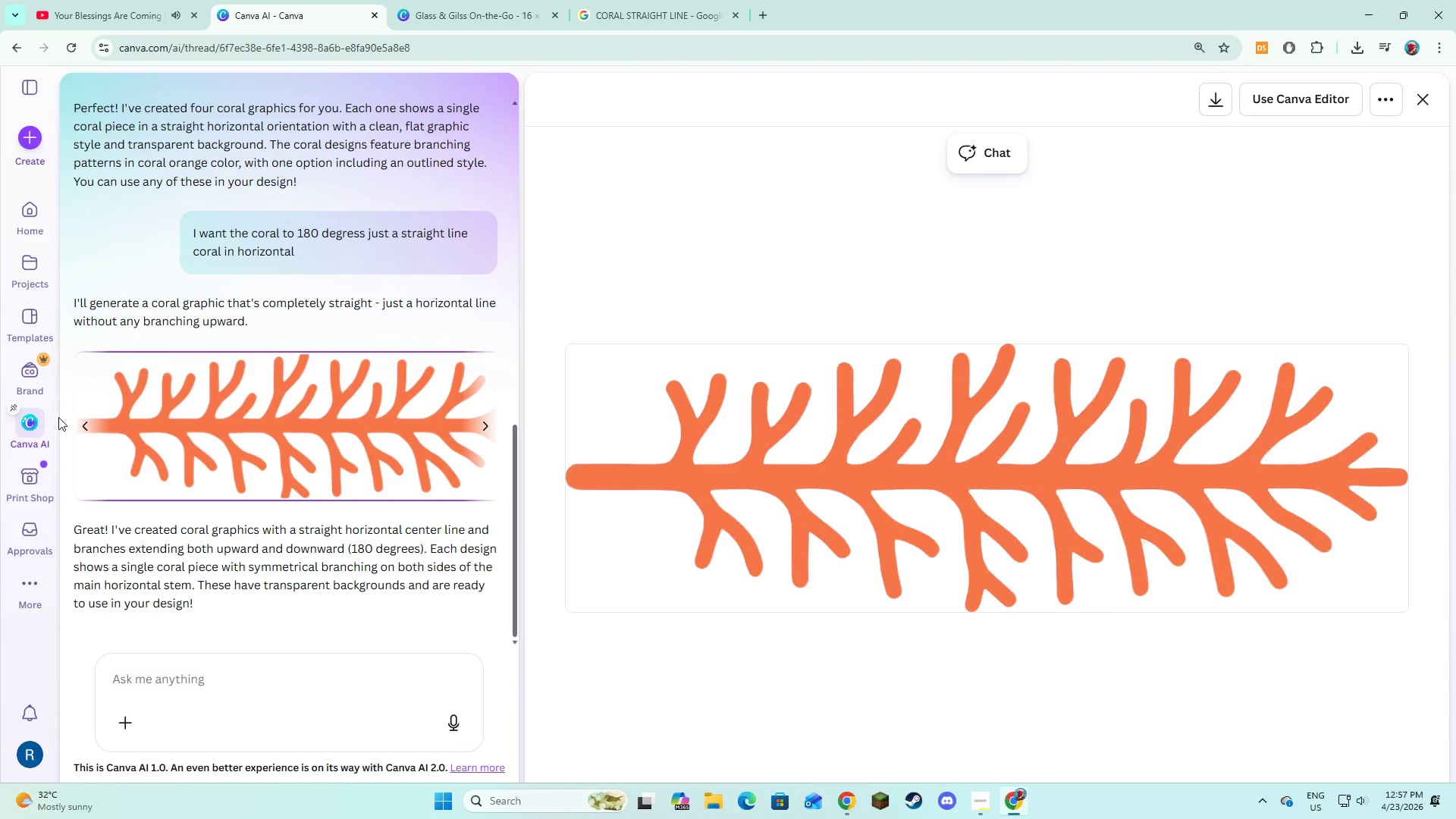 
left_click([78, 421])
 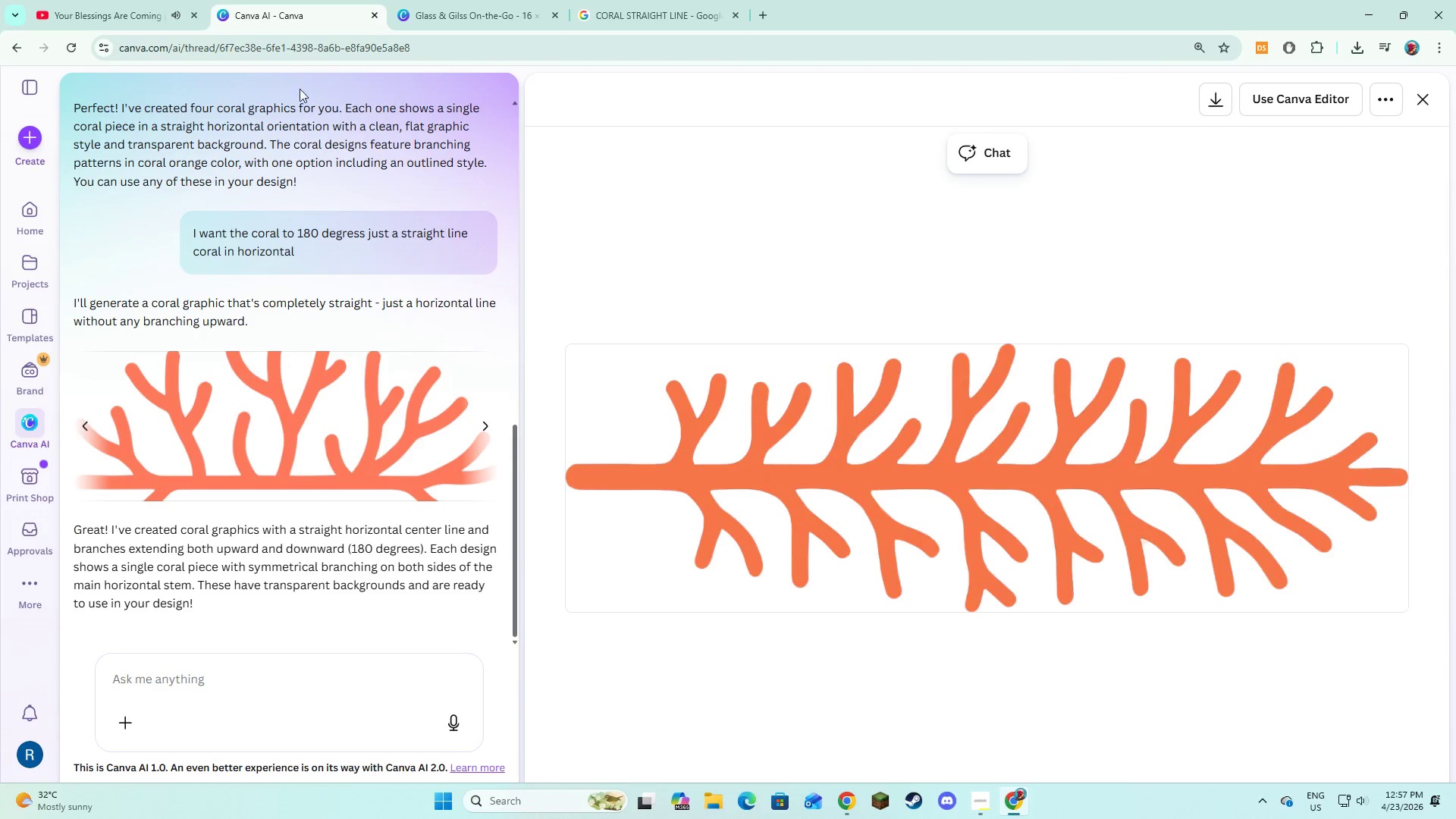 
left_click([451, 0])
 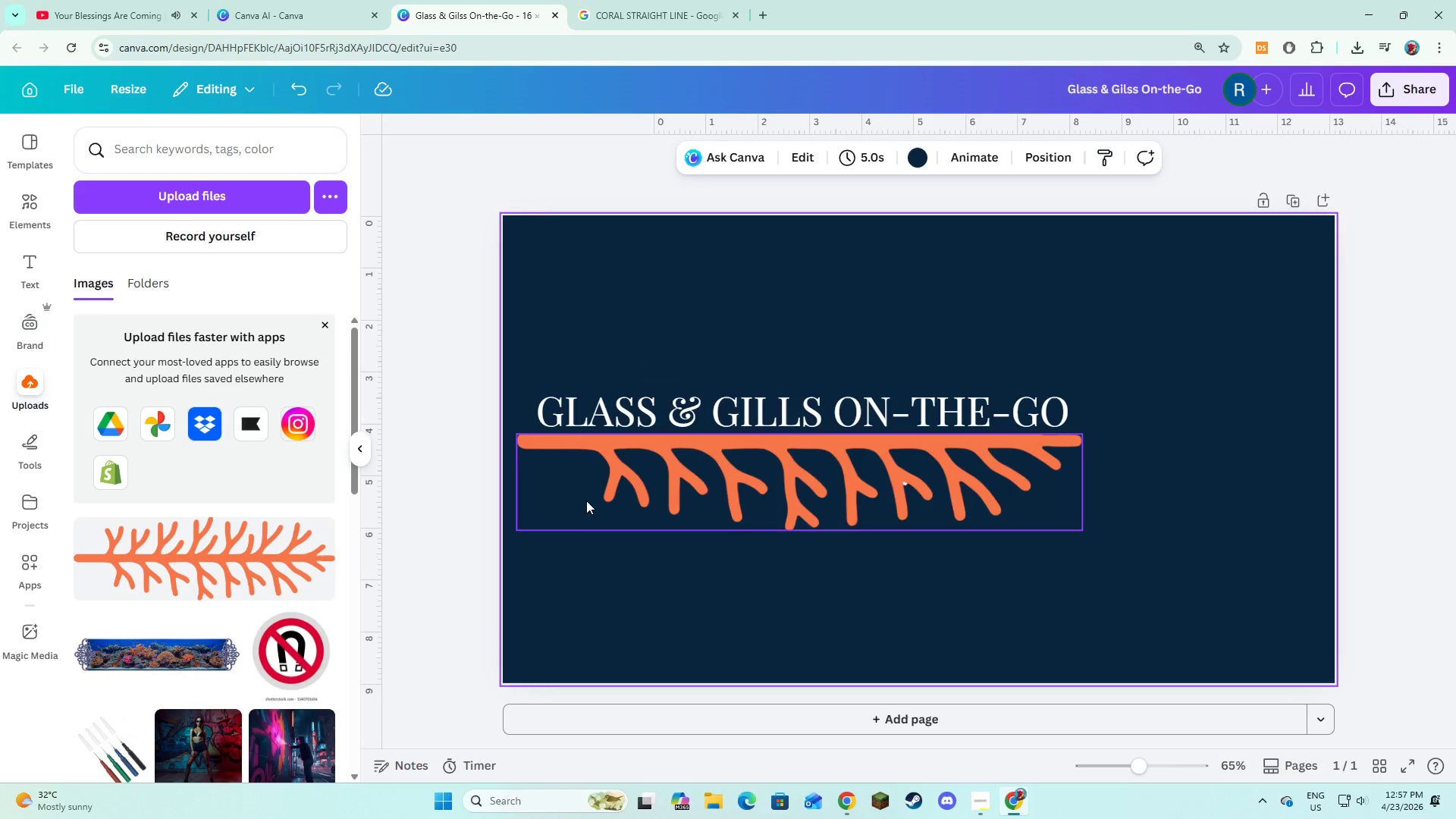 
left_click([579, 519])
 